 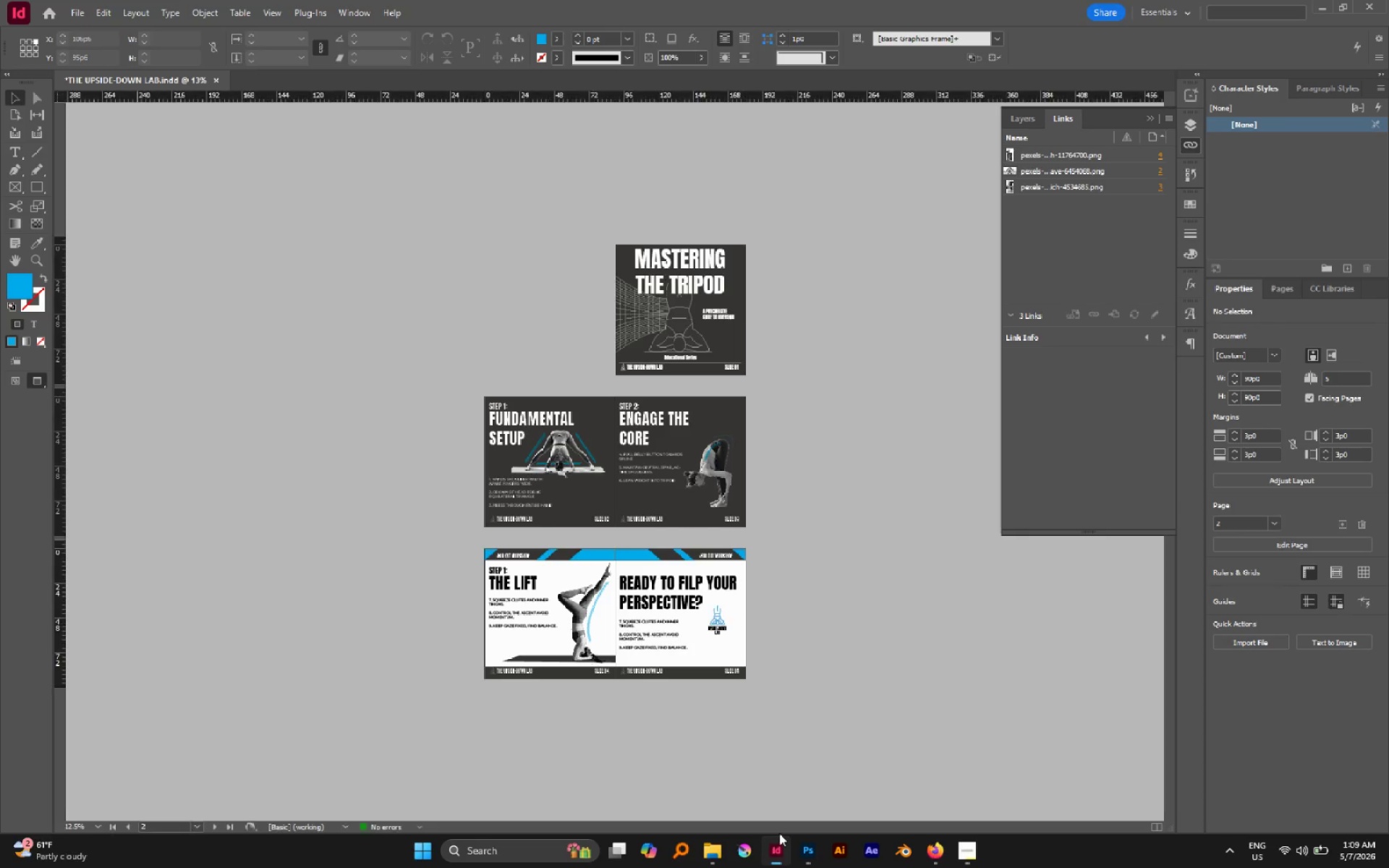 
hold_key(key=AltLeft, duration=0.58)
scroll: coordinate [708, 648], scroll_direction: up, amount: 2.0
 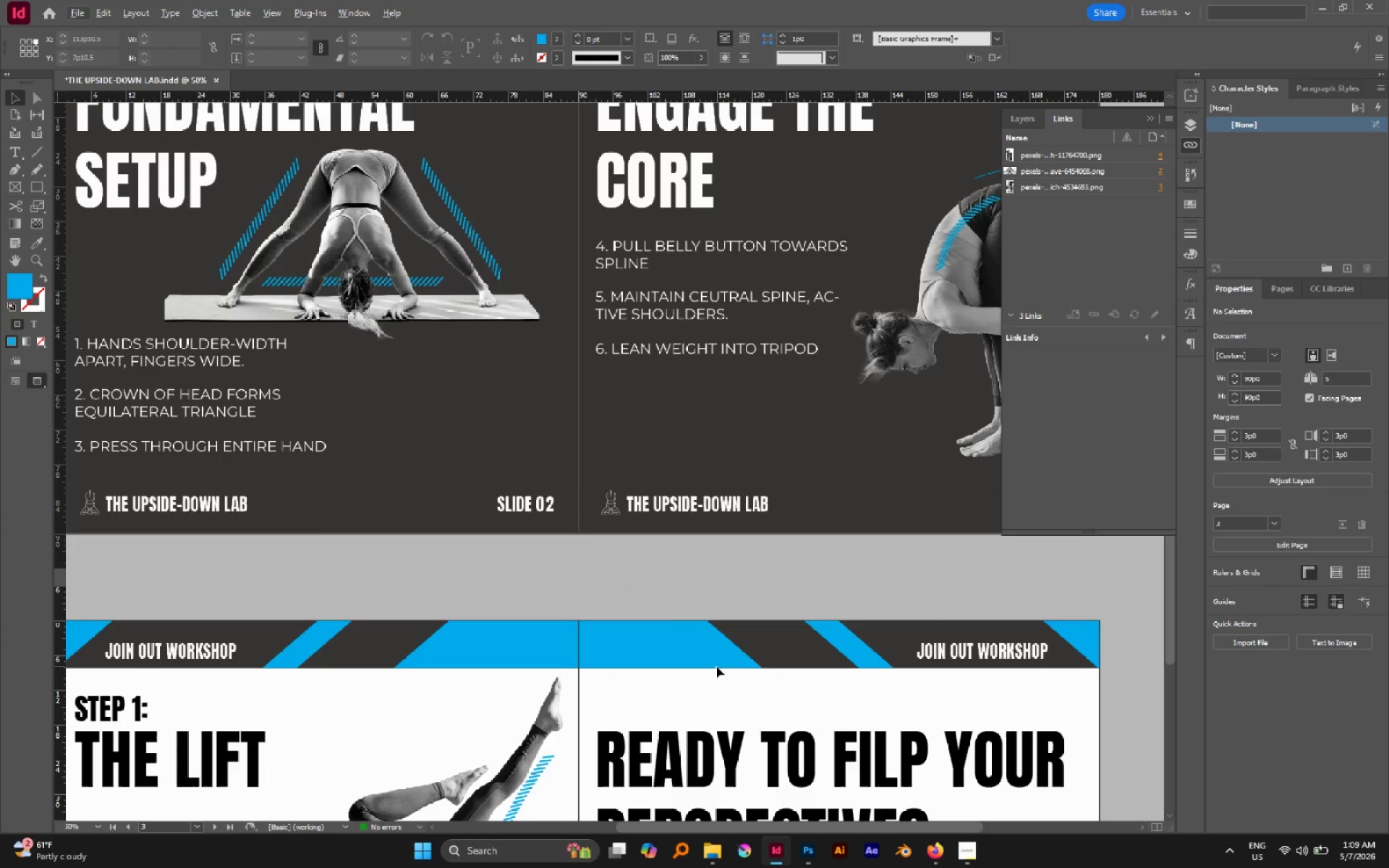 
hold_key(key=Space, duration=0.59)
 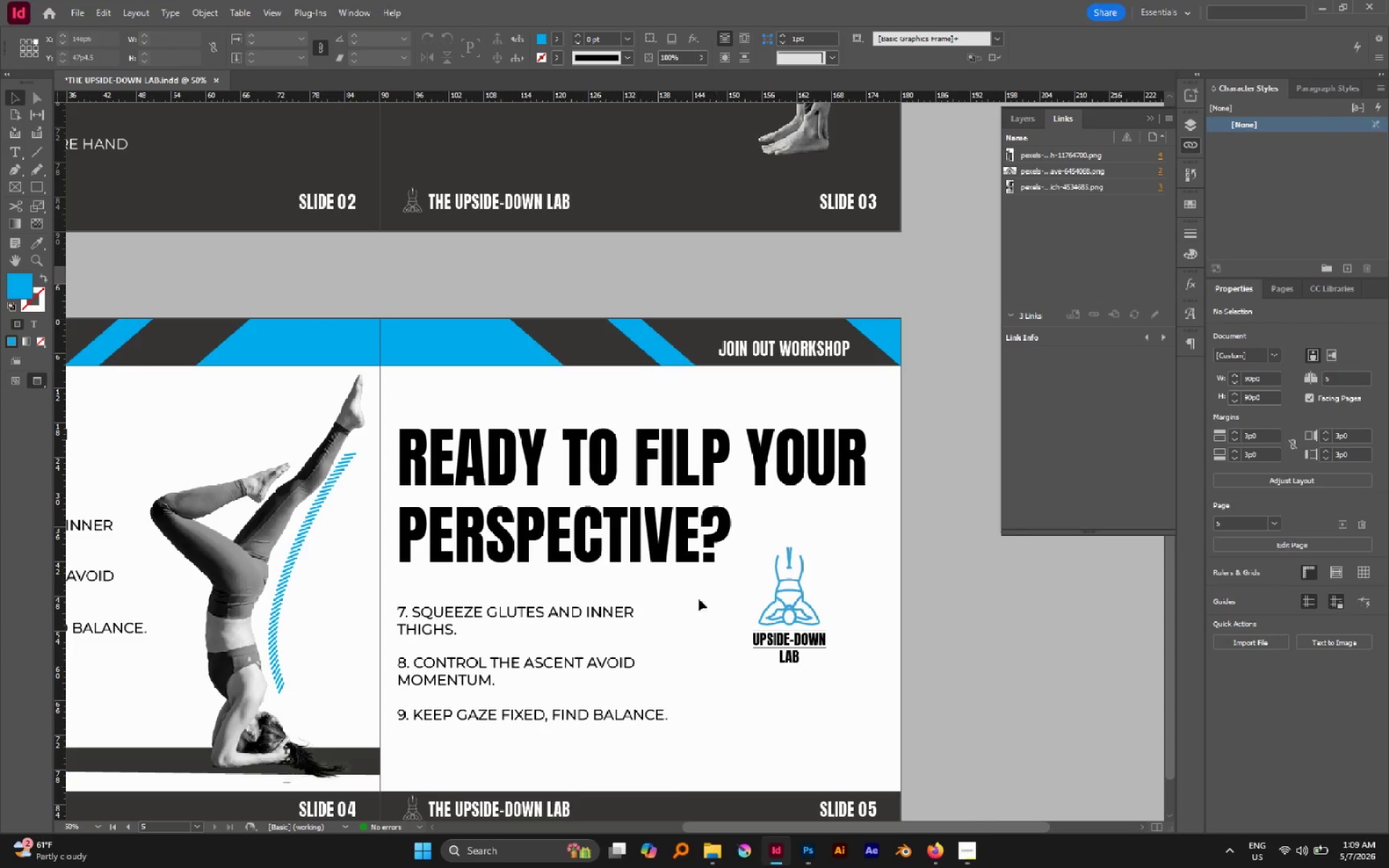 
left_click_drag(start_coordinate=[715, 663], to_coordinate=[517, 362])
 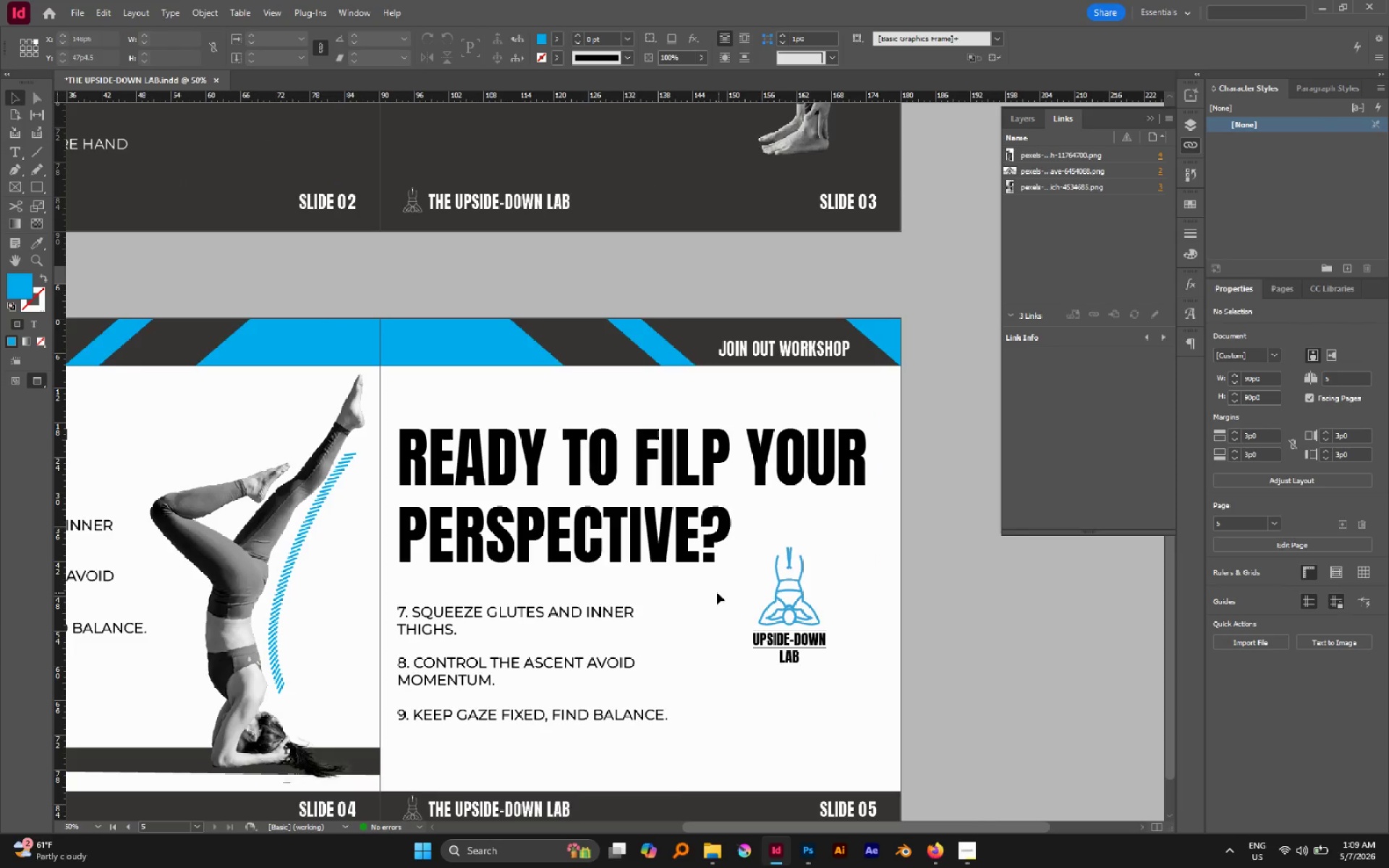 
hold_key(key=Space, duration=0.52)
 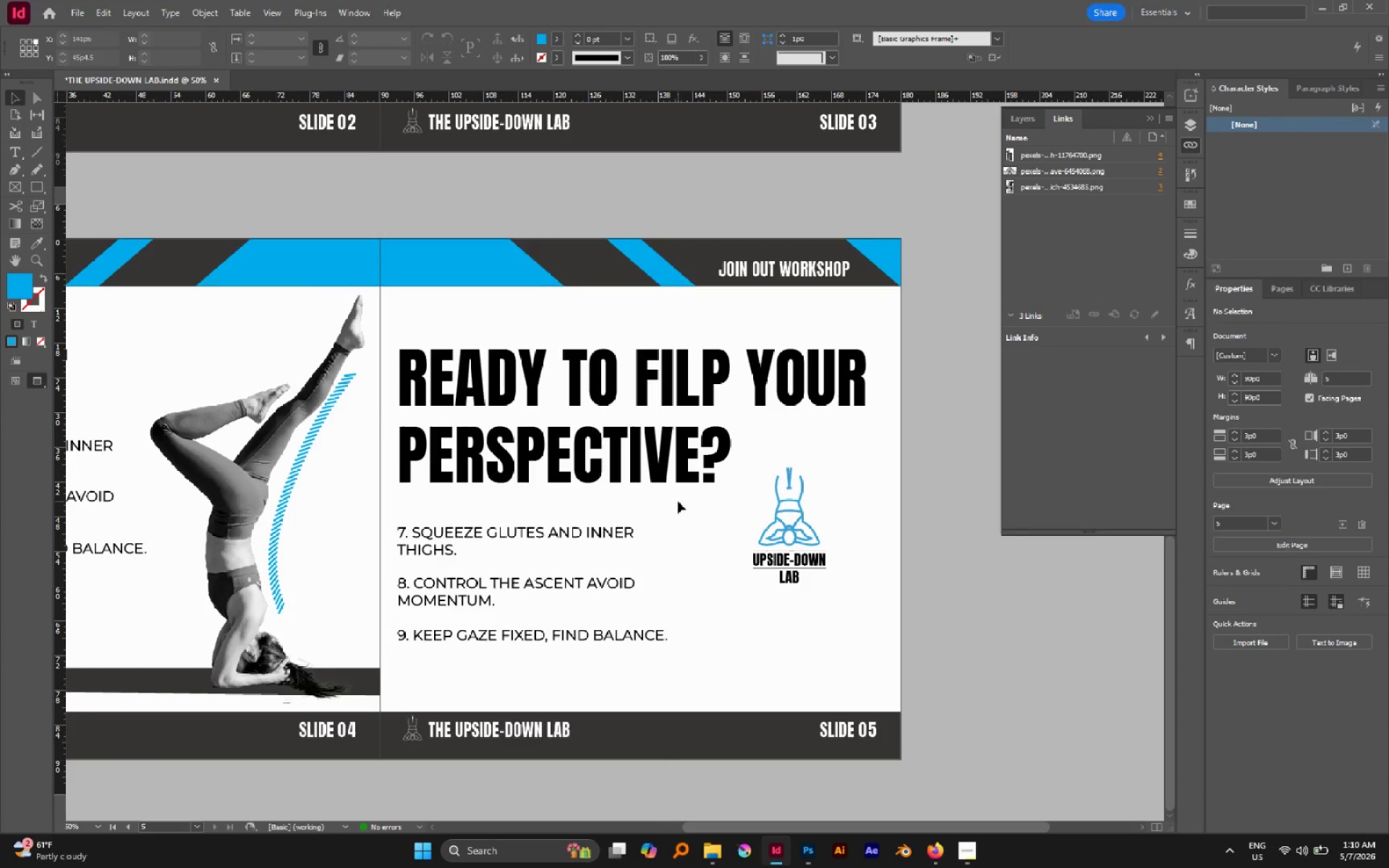 
left_click_drag(start_coordinate=[681, 615], to_coordinate=[682, 494])
 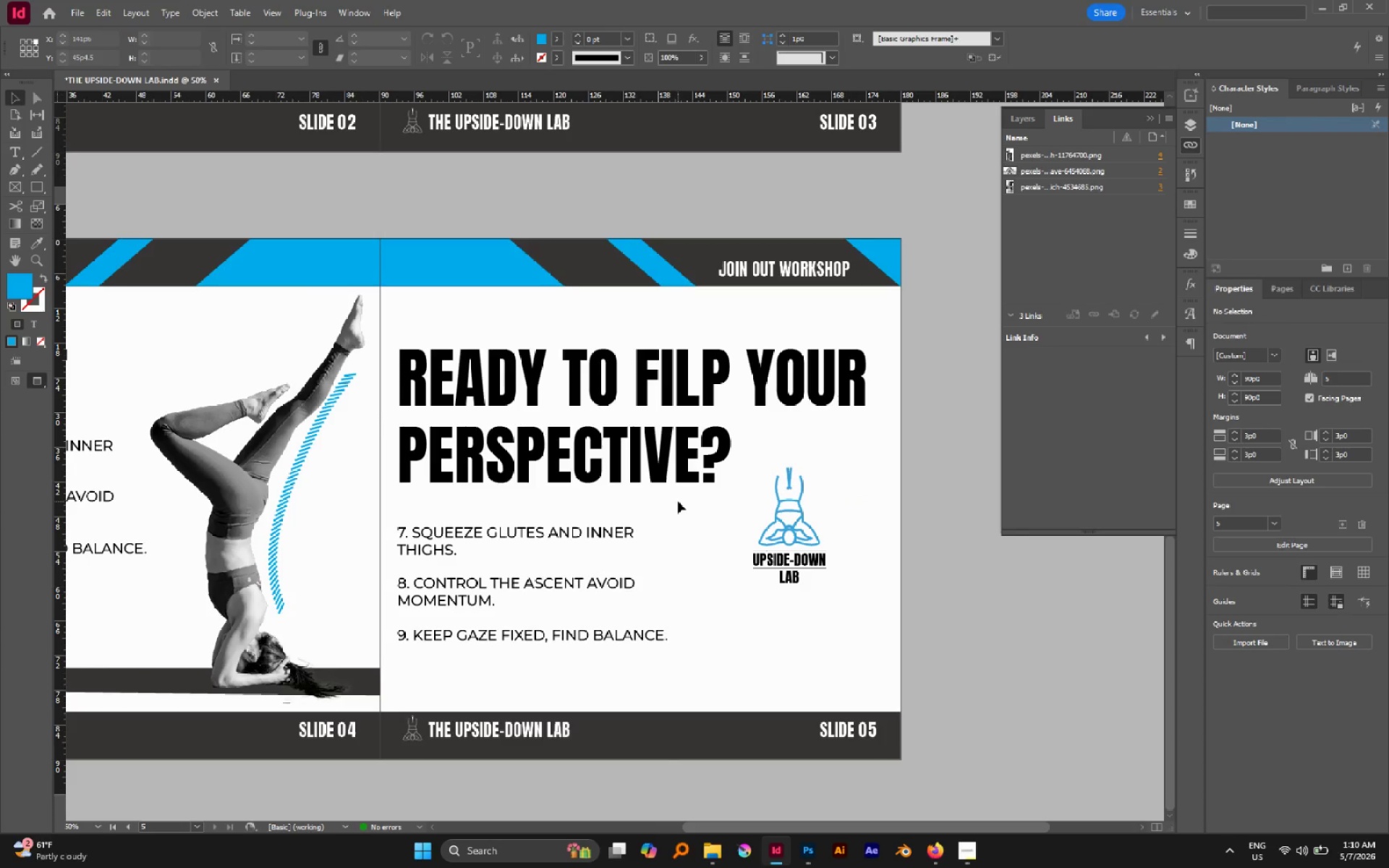 
wait(19.03)
 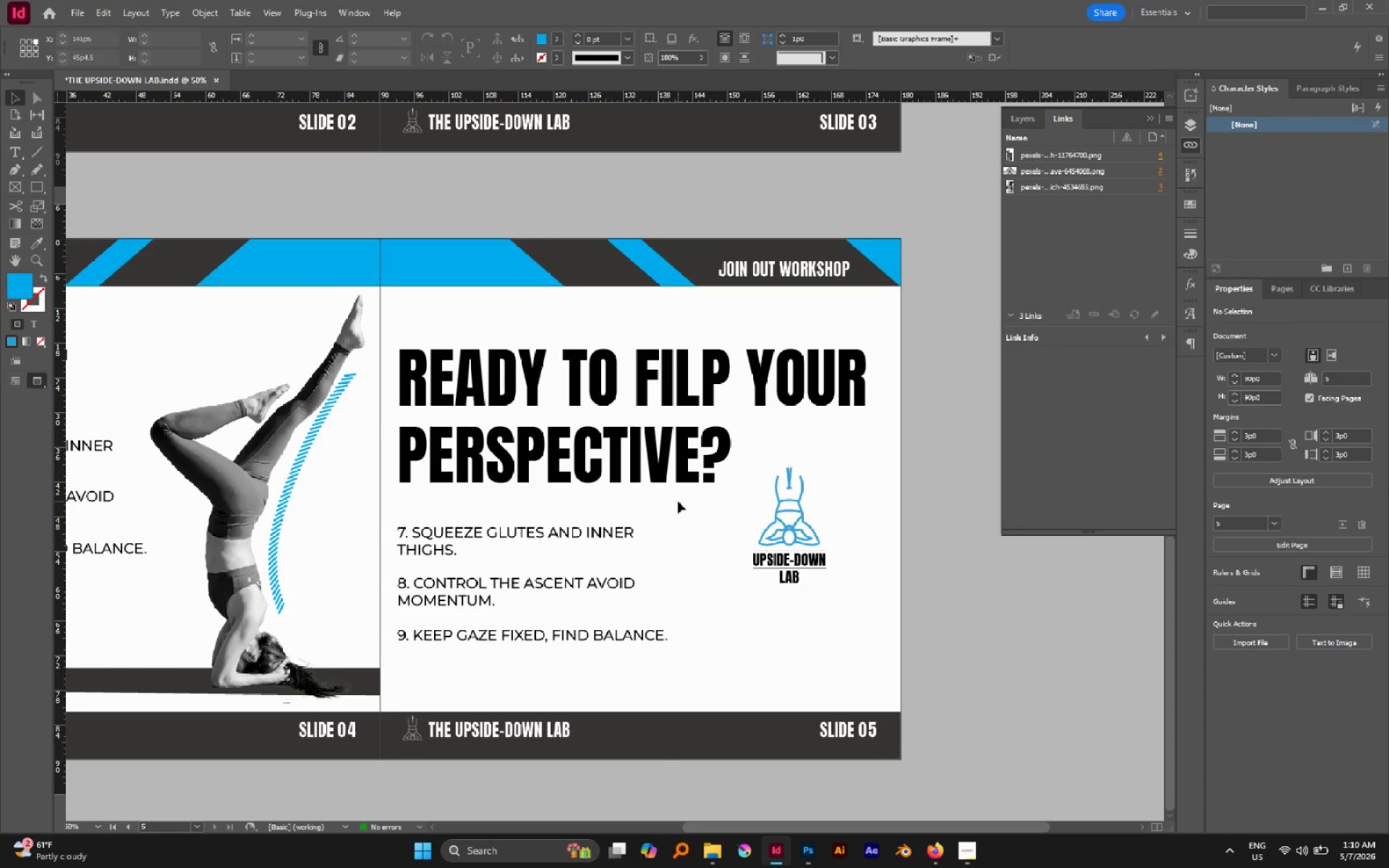 
left_click_drag(start_coordinate=[678, 684], to_coordinate=[741, 831])
 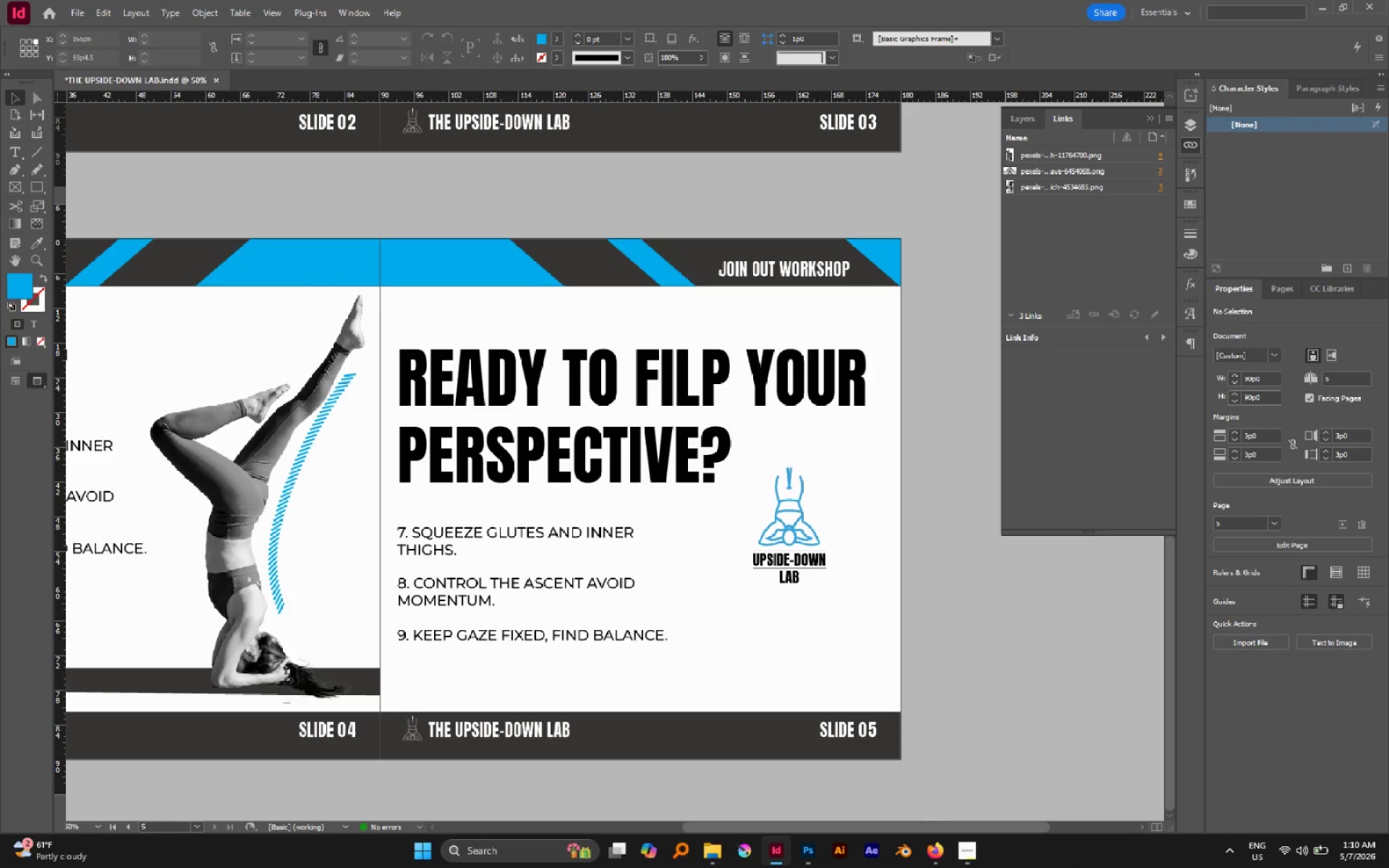 
mouse_move([942, 854])
 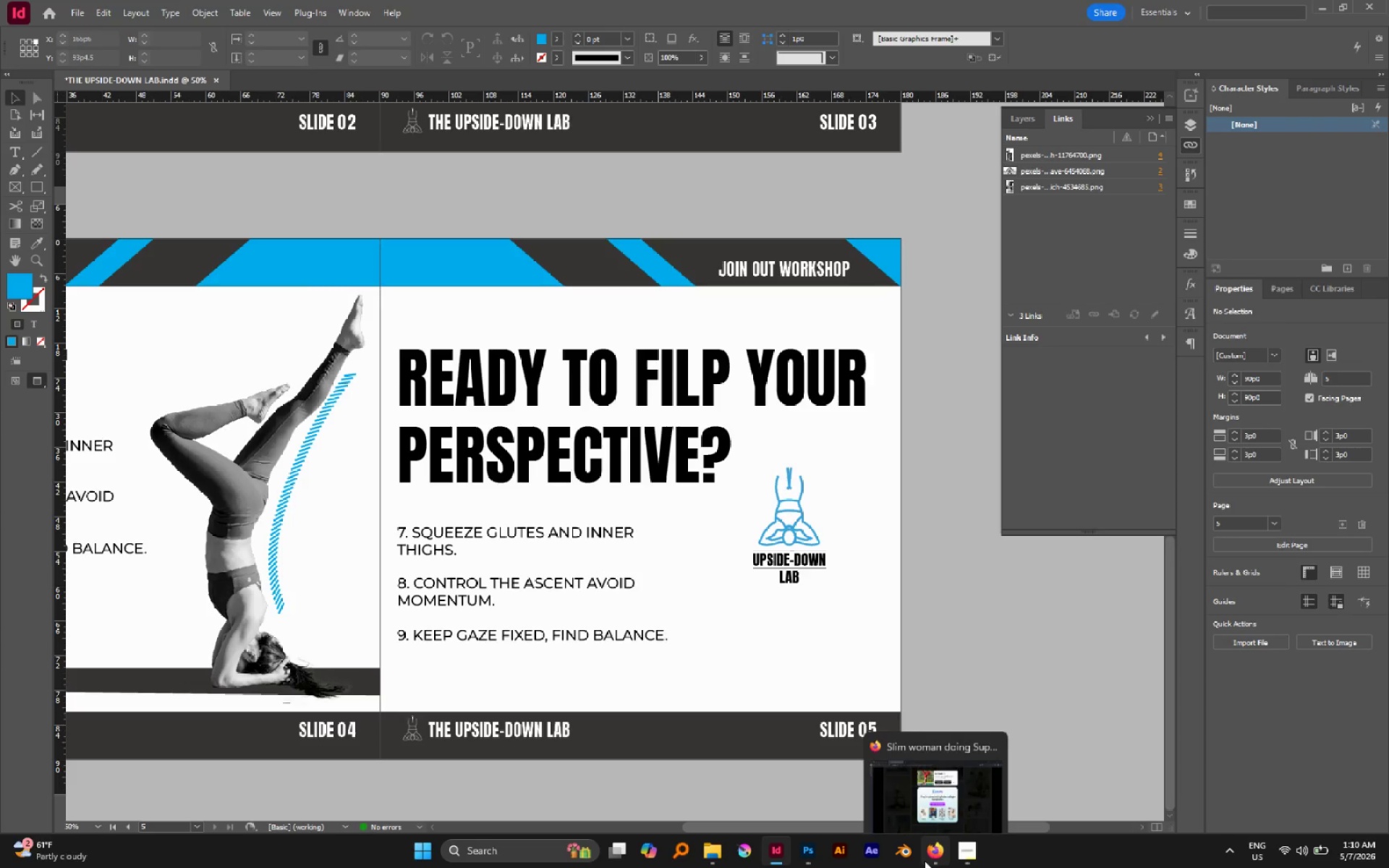 
left_click([925, 792])
 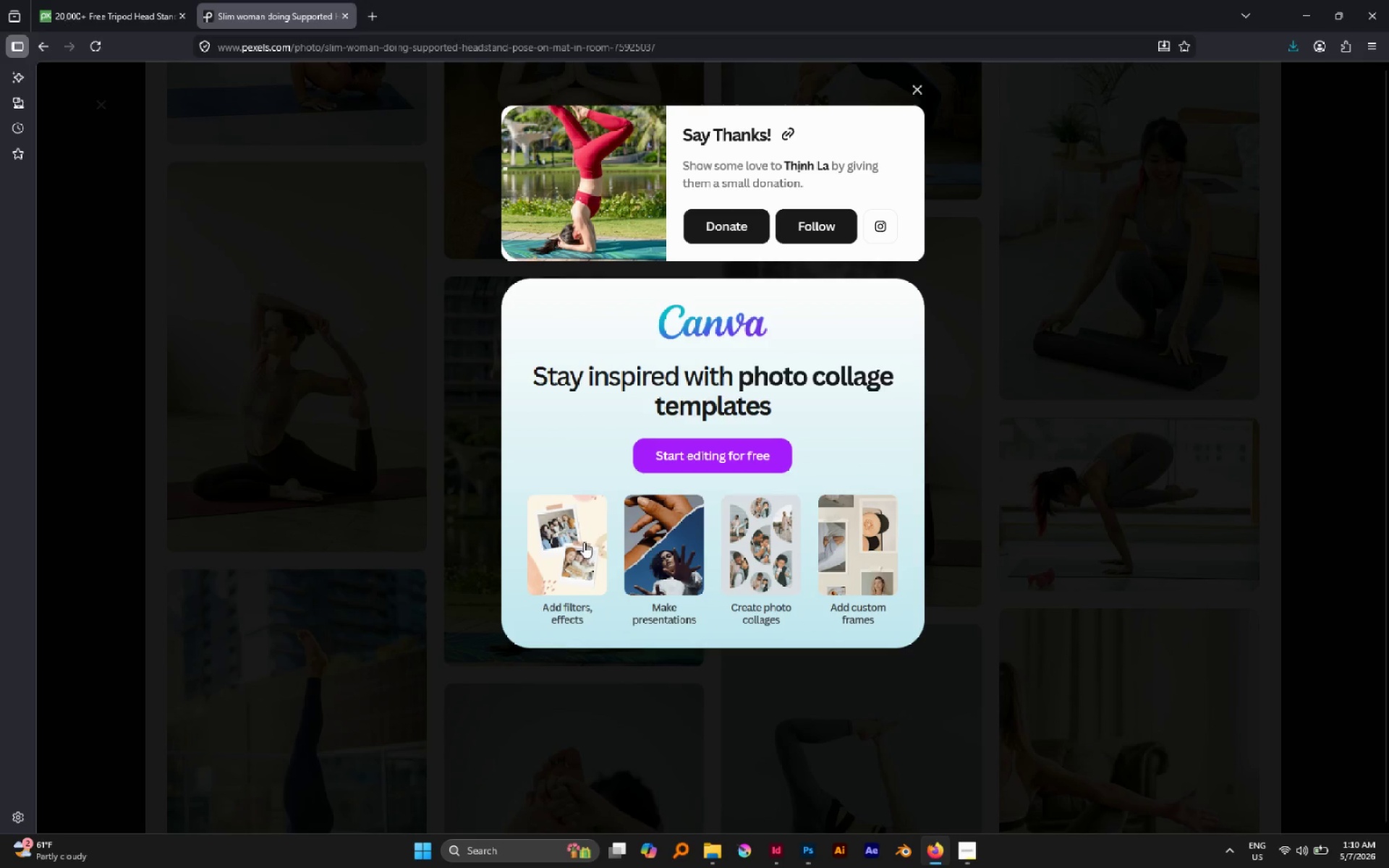 
left_click([460, 469])
 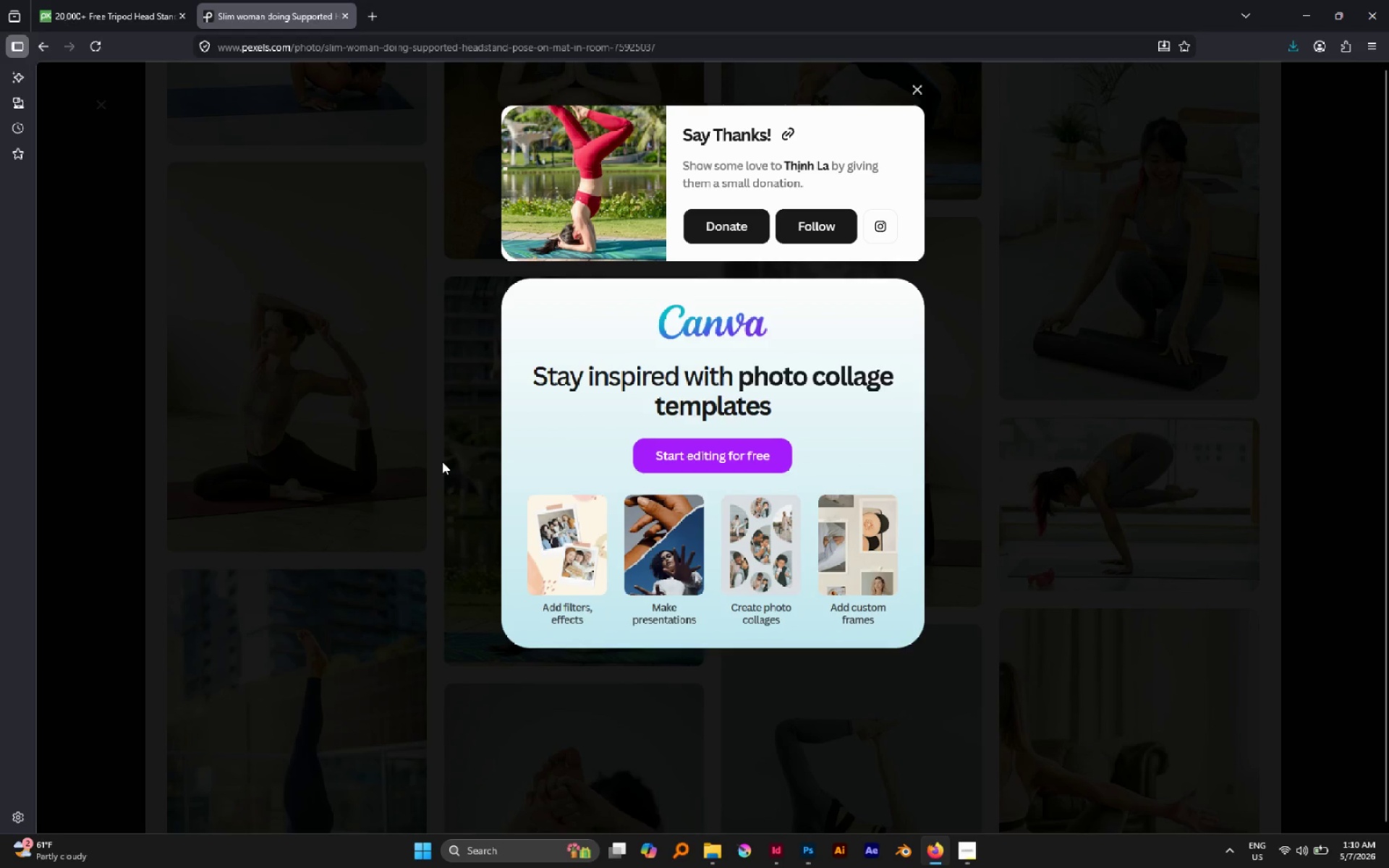 
left_click([442, 461])
 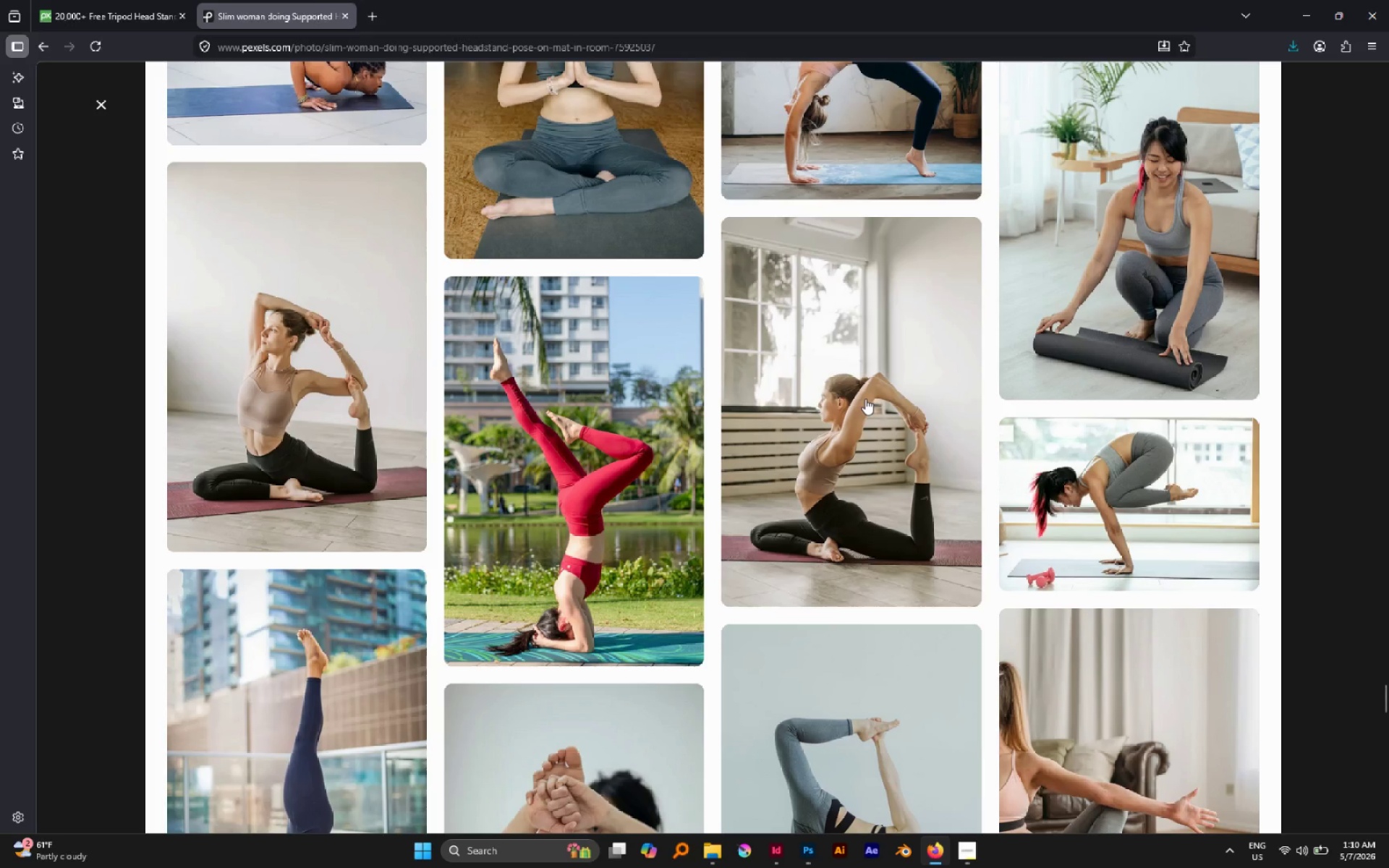 
scroll: coordinate [709, 289], scroll_direction: up, amount: 137.0
 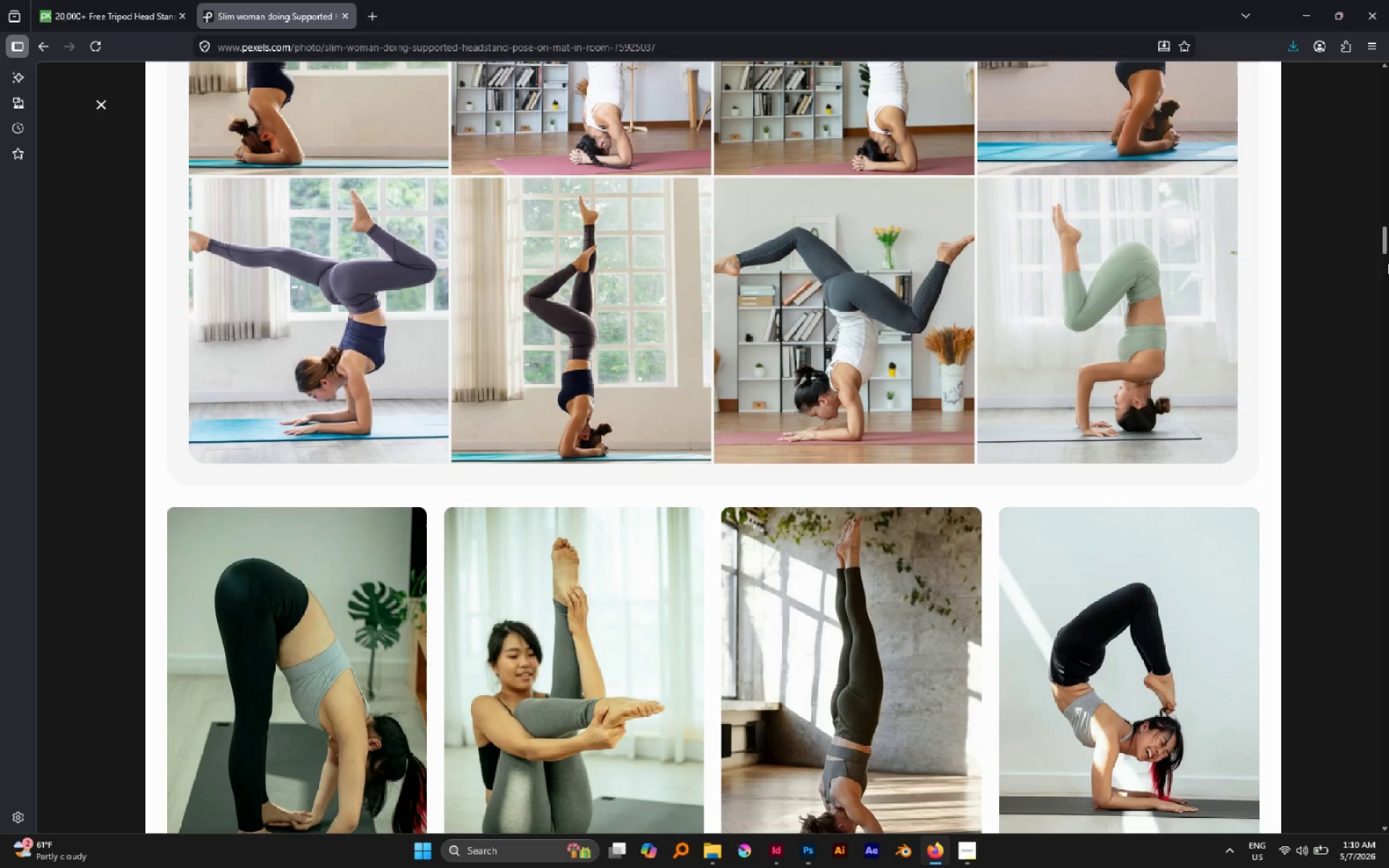 
left_click_drag(start_coordinate=[1388, 220], to_coordinate=[1388, 141])
 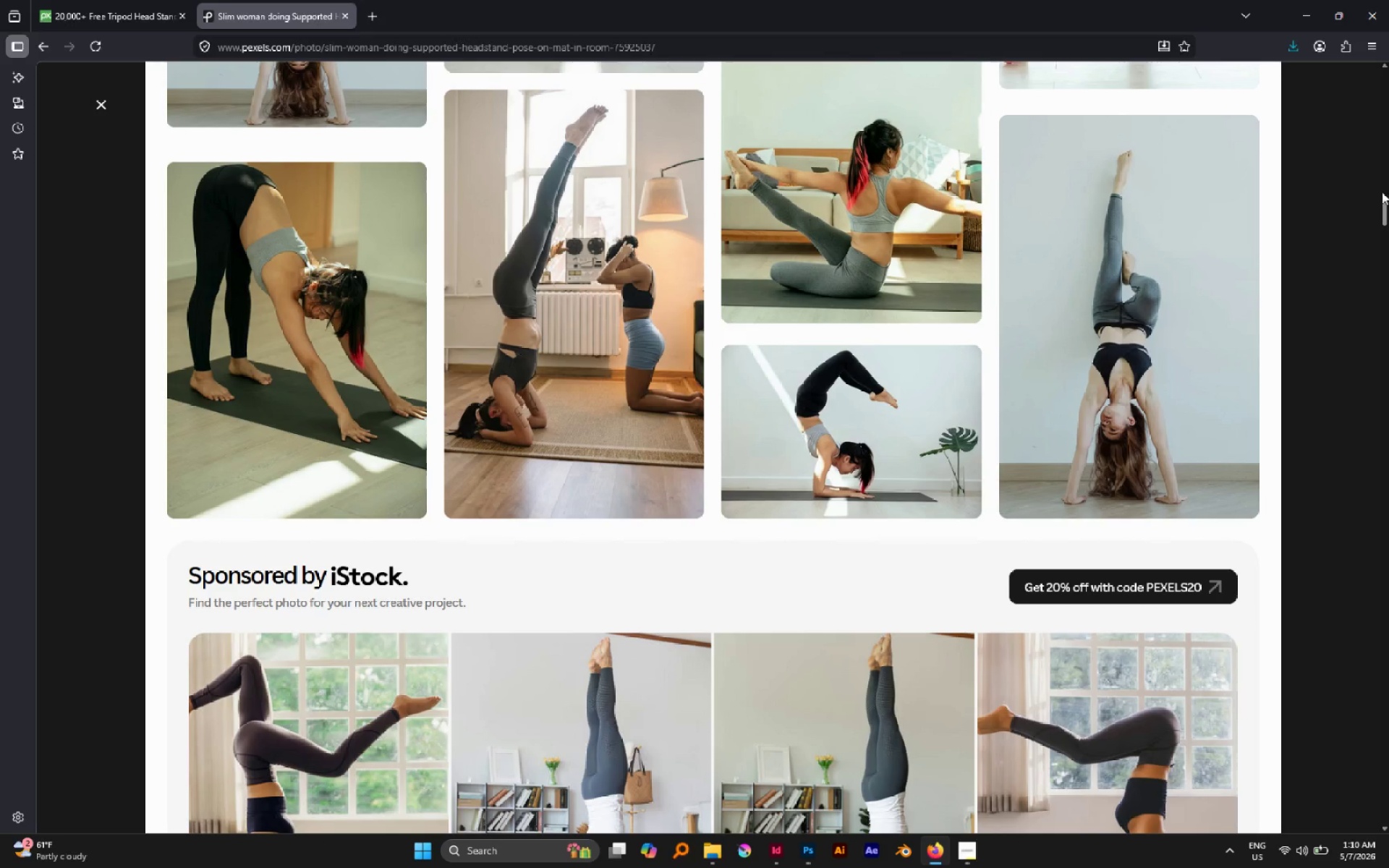 
left_click_drag(start_coordinate=[1381, 205], to_coordinate=[1375, 153])
 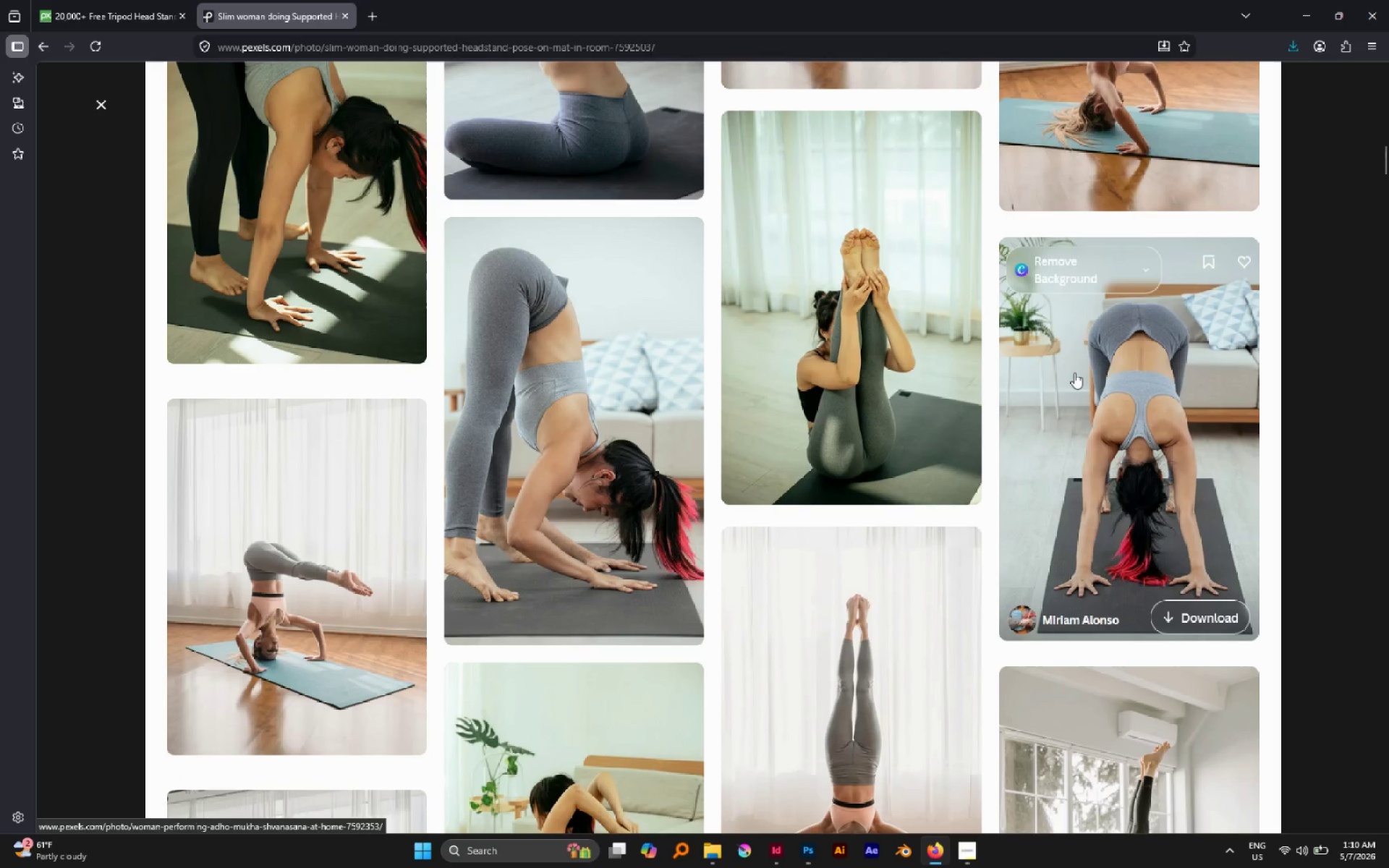 
scroll: coordinate [1076, 378], scroll_direction: down, amount: 2.0
 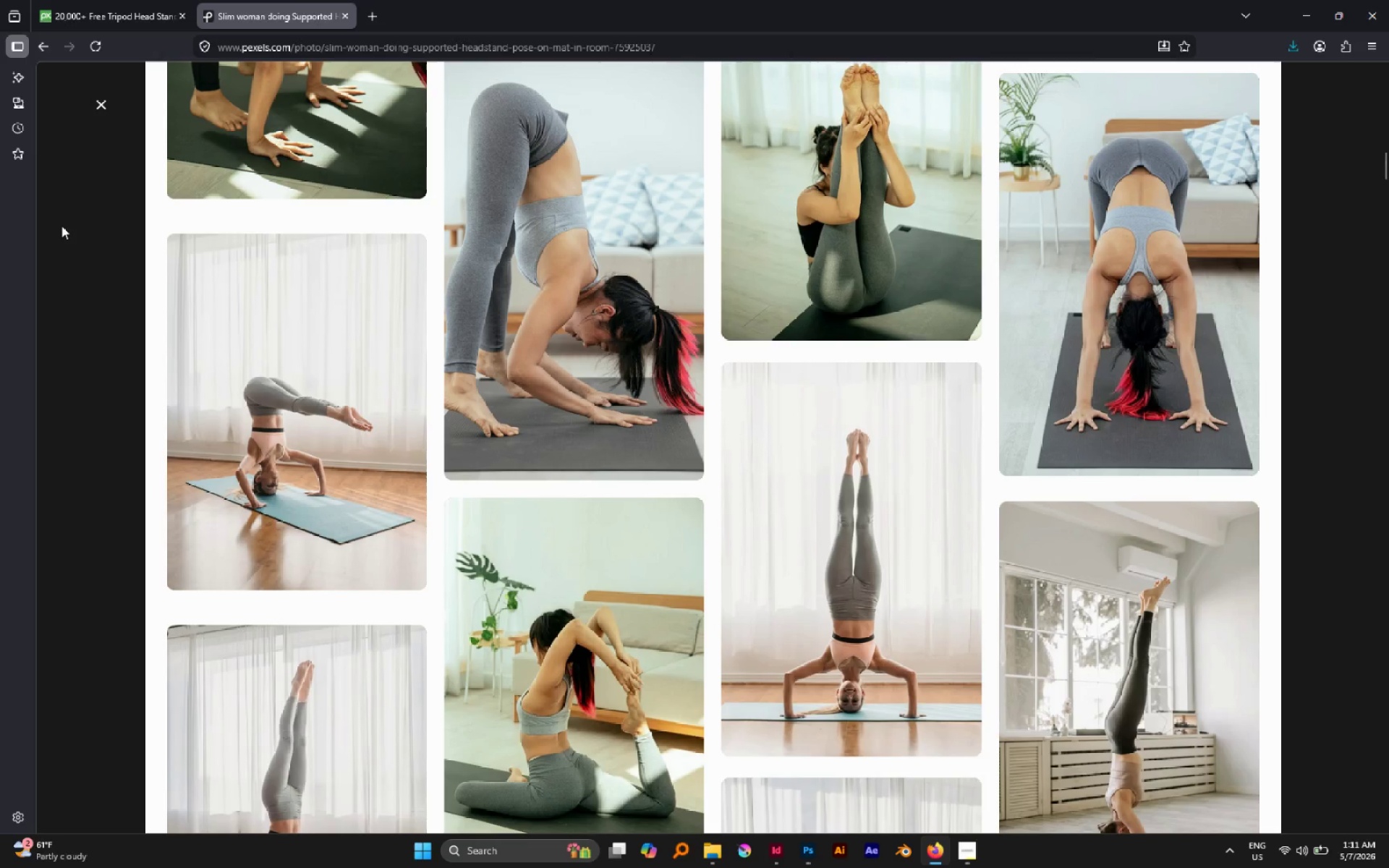 
left_click([85, 222])
 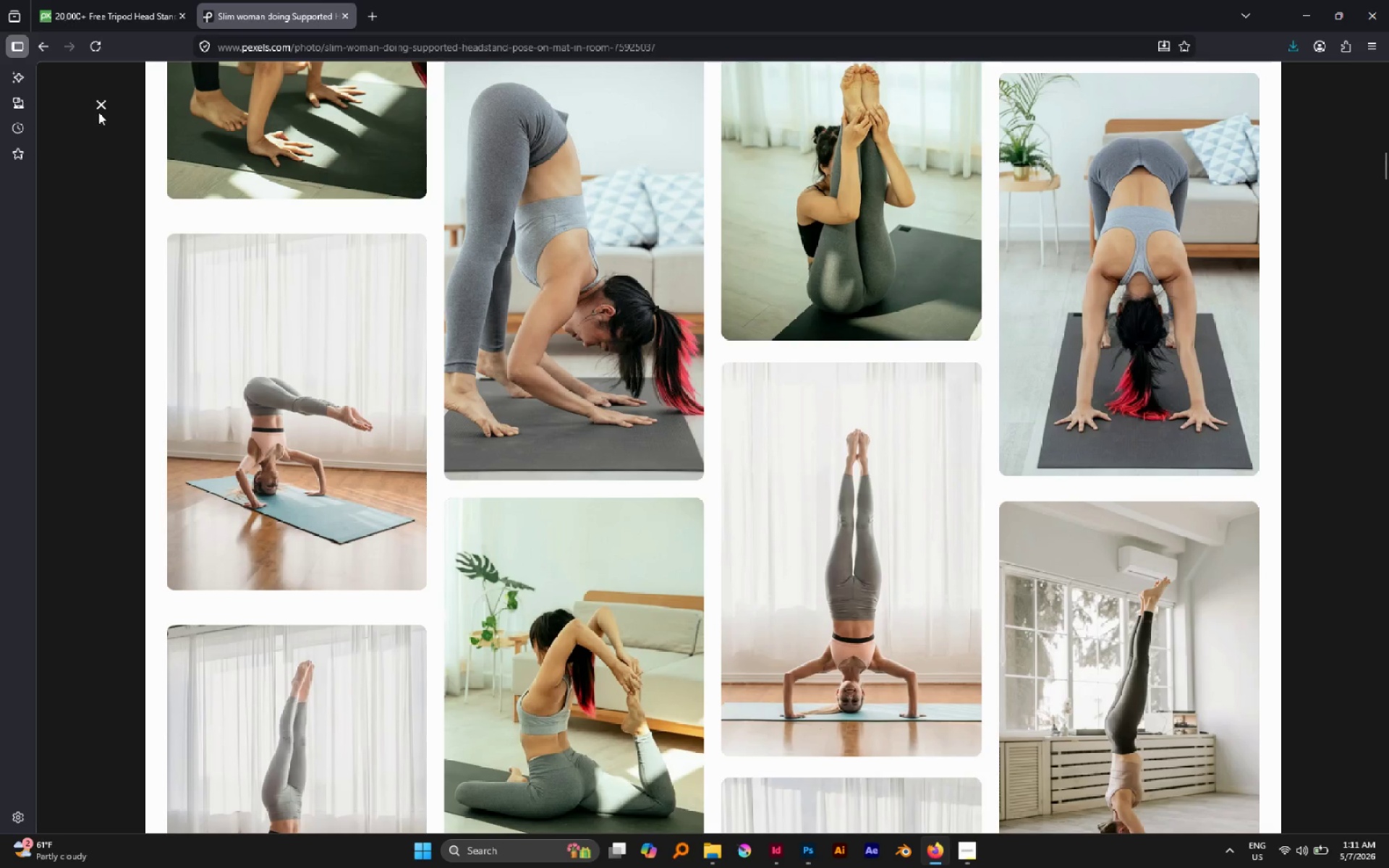 
left_click([99, 106])
 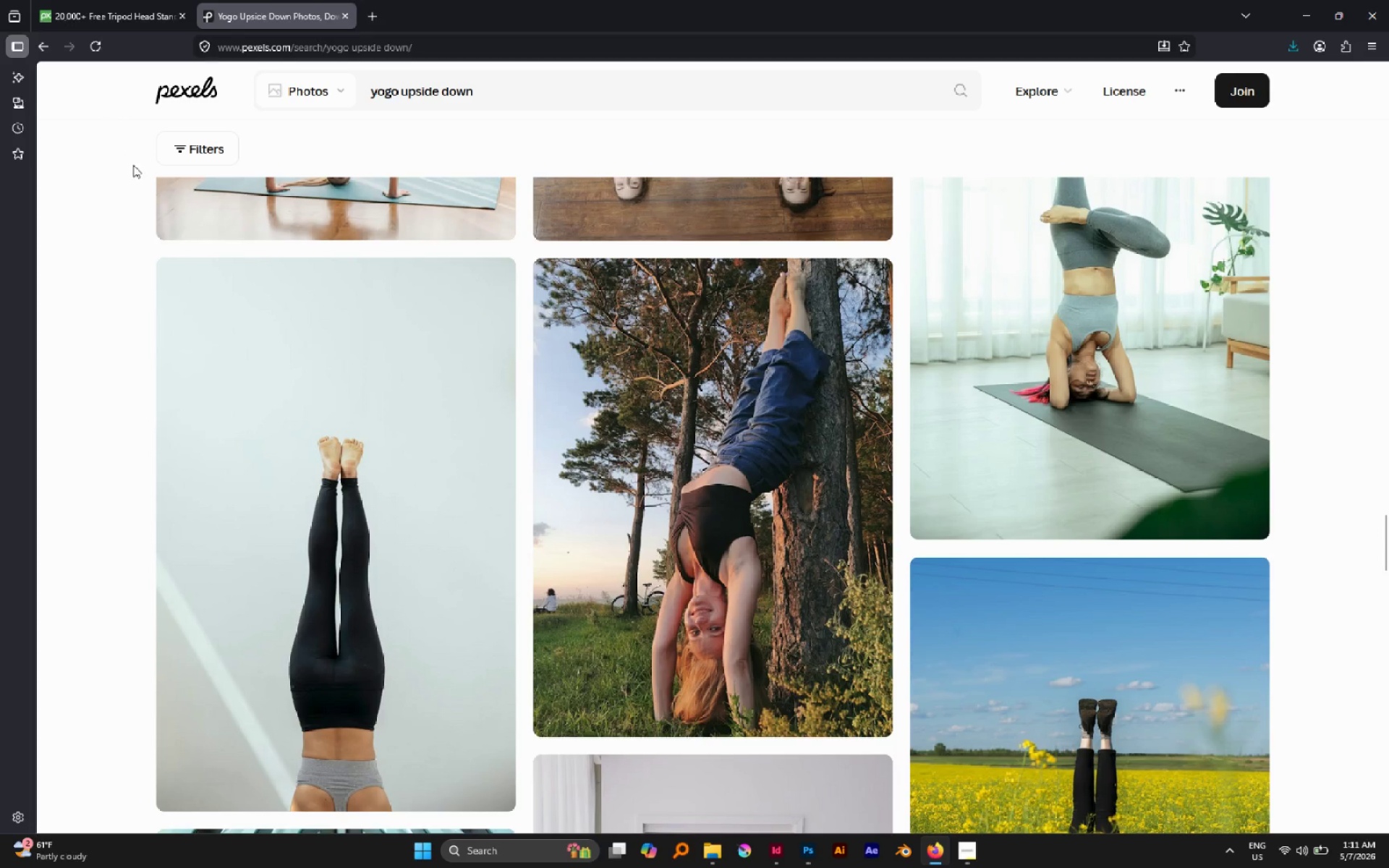 
scroll: coordinate [377, 267], scroll_direction: down, amount: 2.0
 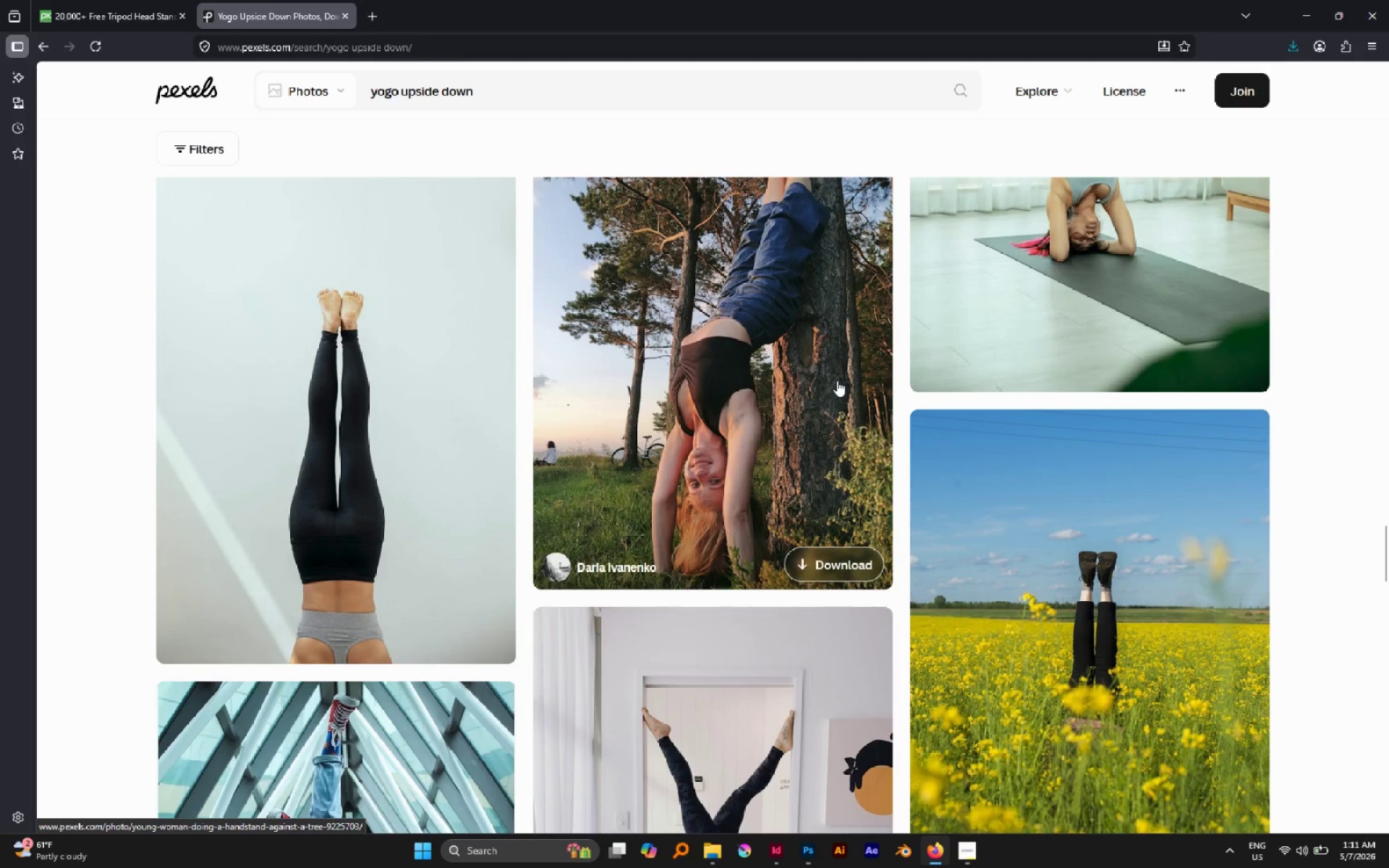 
scroll: coordinate [835, 378], scroll_direction: up, amount: 14.0
 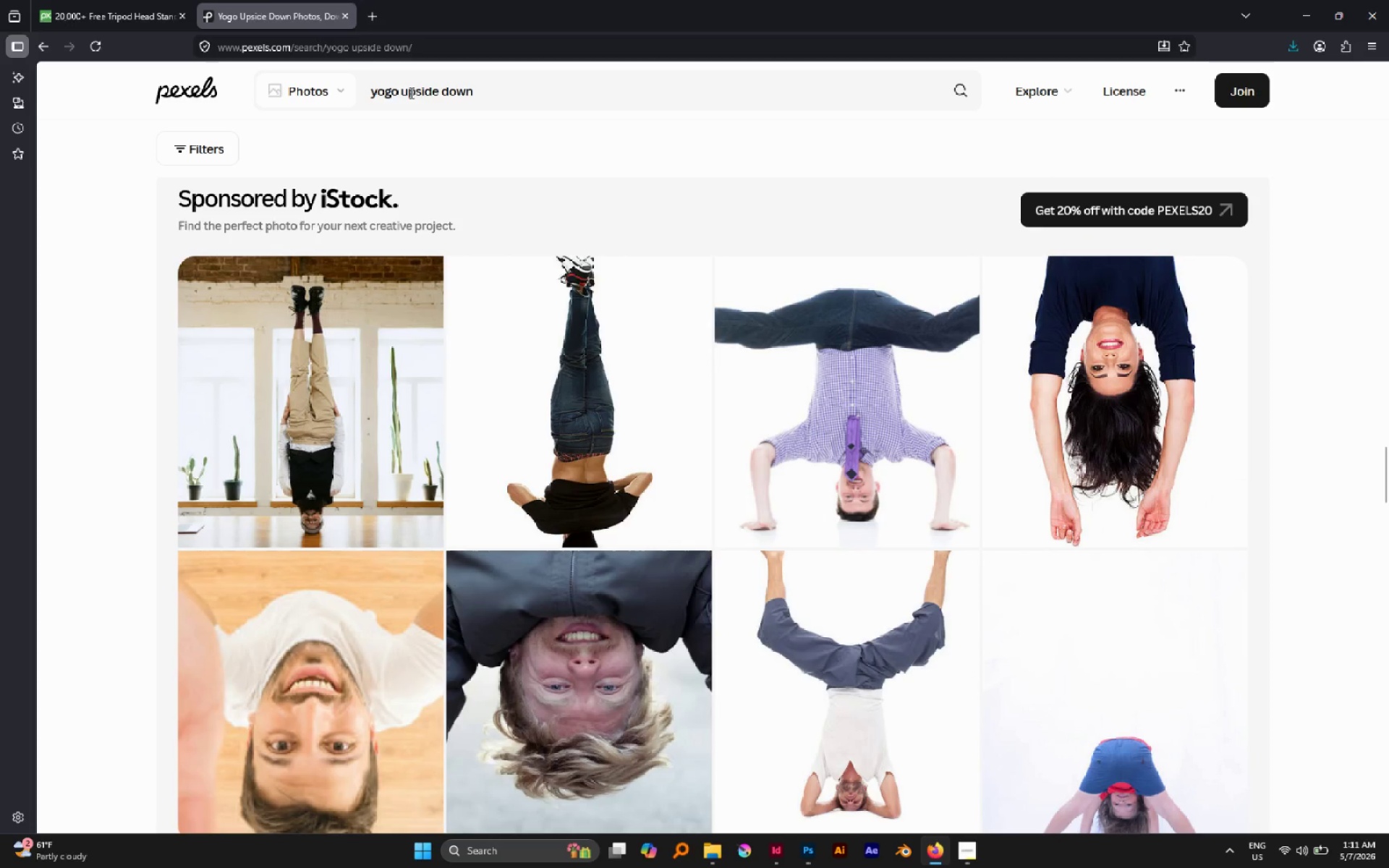 
left_click_drag(start_coordinate=[402, 93], to_coordinate=[551, 93])
 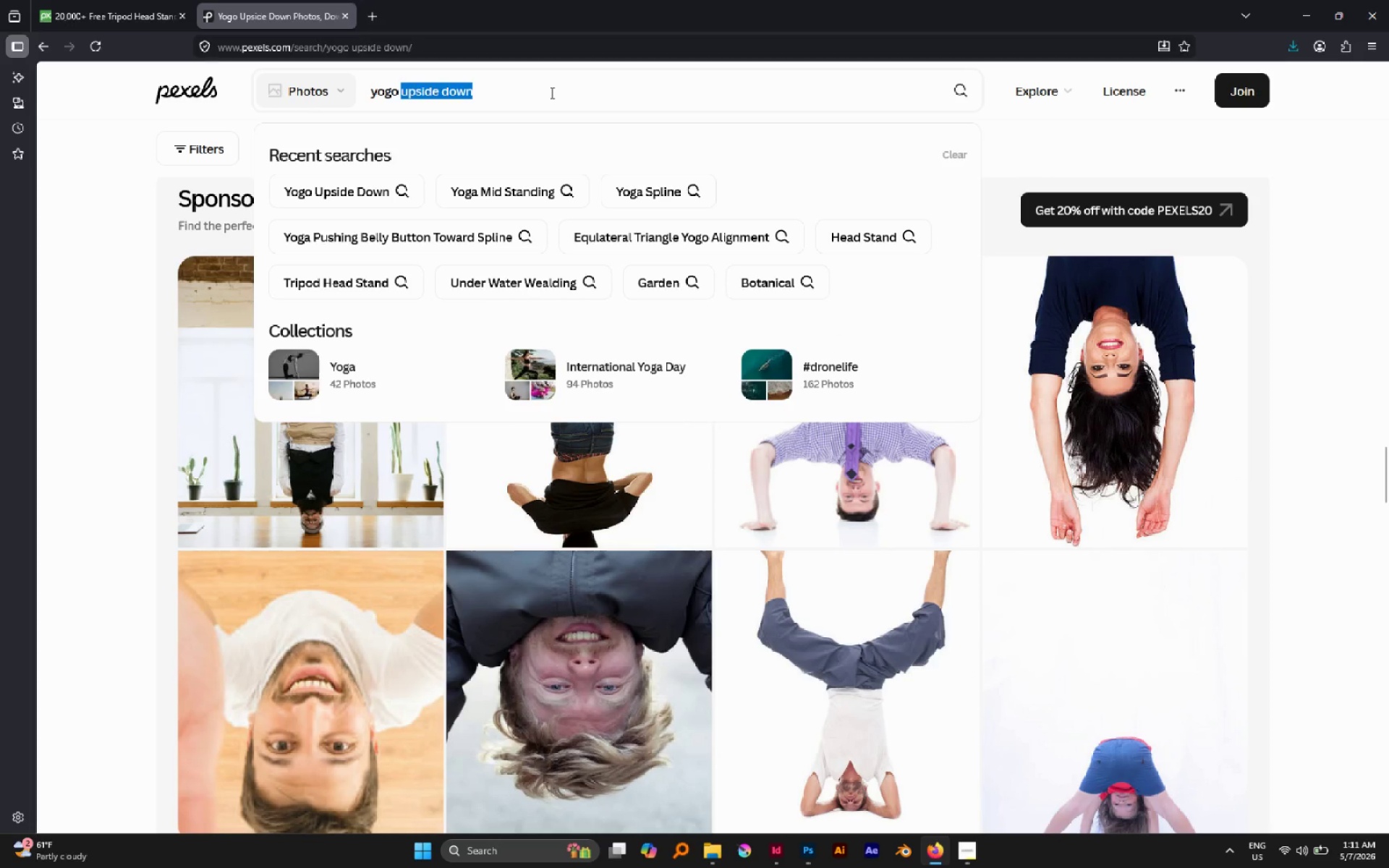 
type(room)
 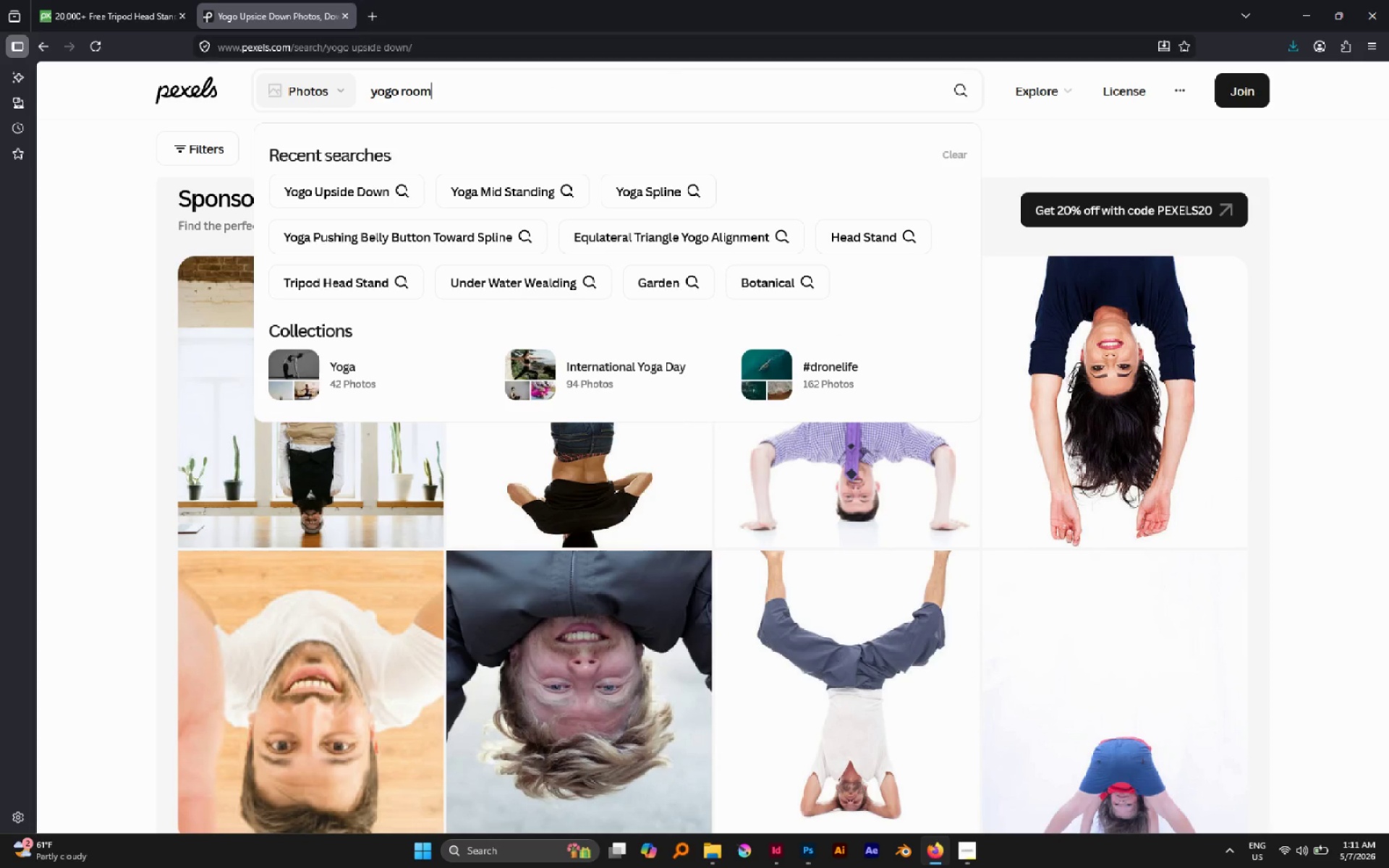 
key(Enter)
 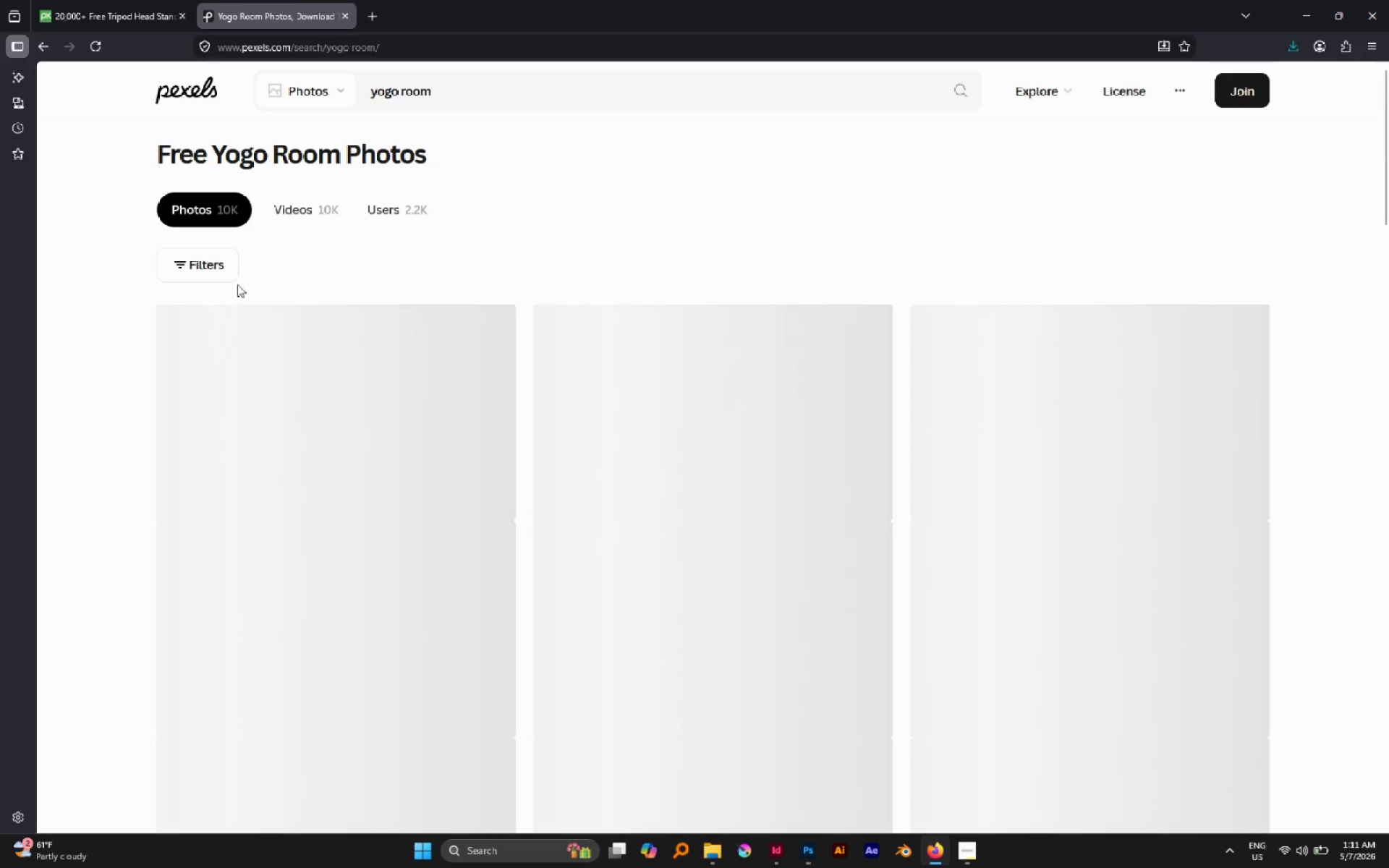 
scroll: coordinate [117, 287], scroll_direction: down, amount: 15.0
 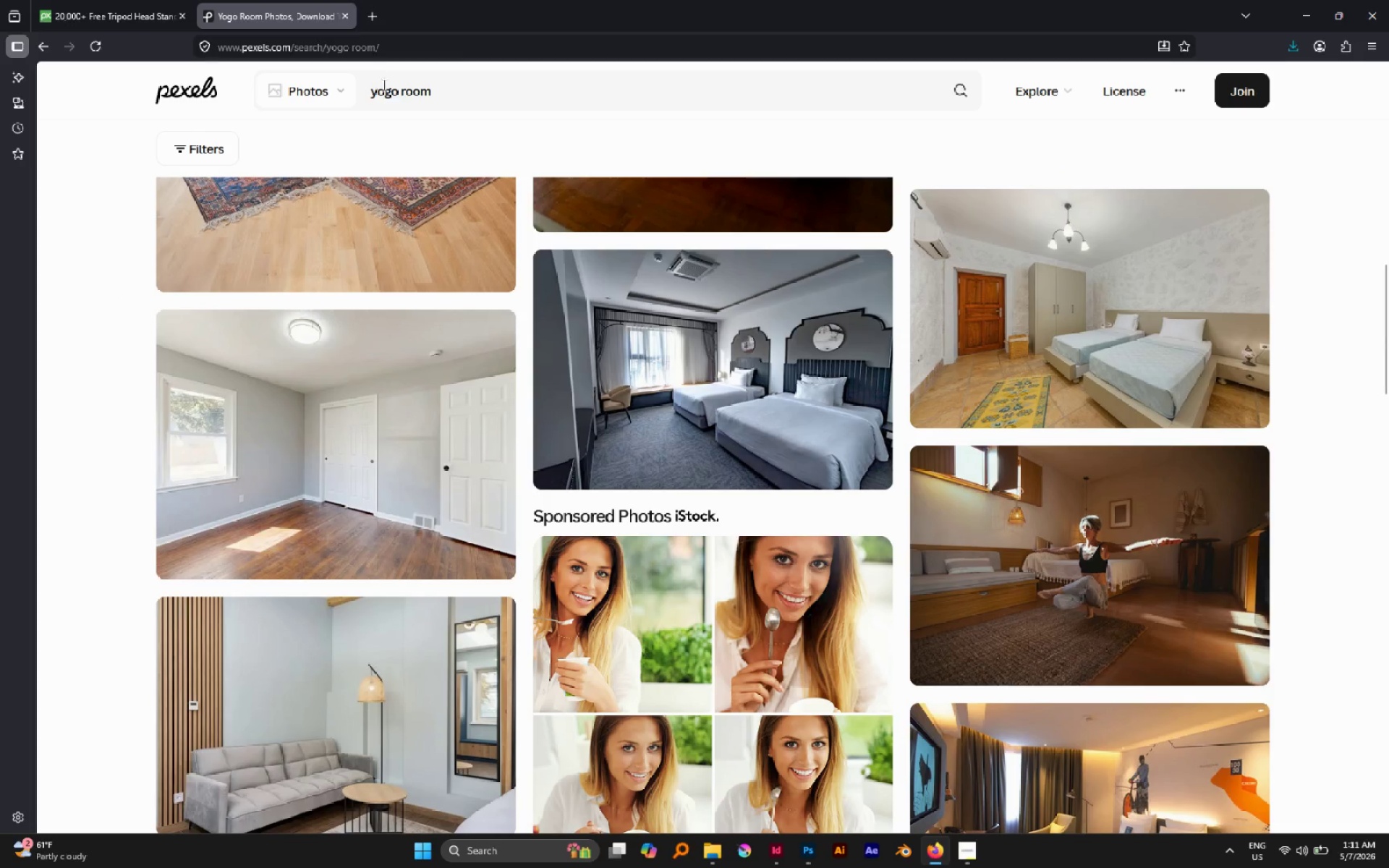 
double_click([405, 88])
 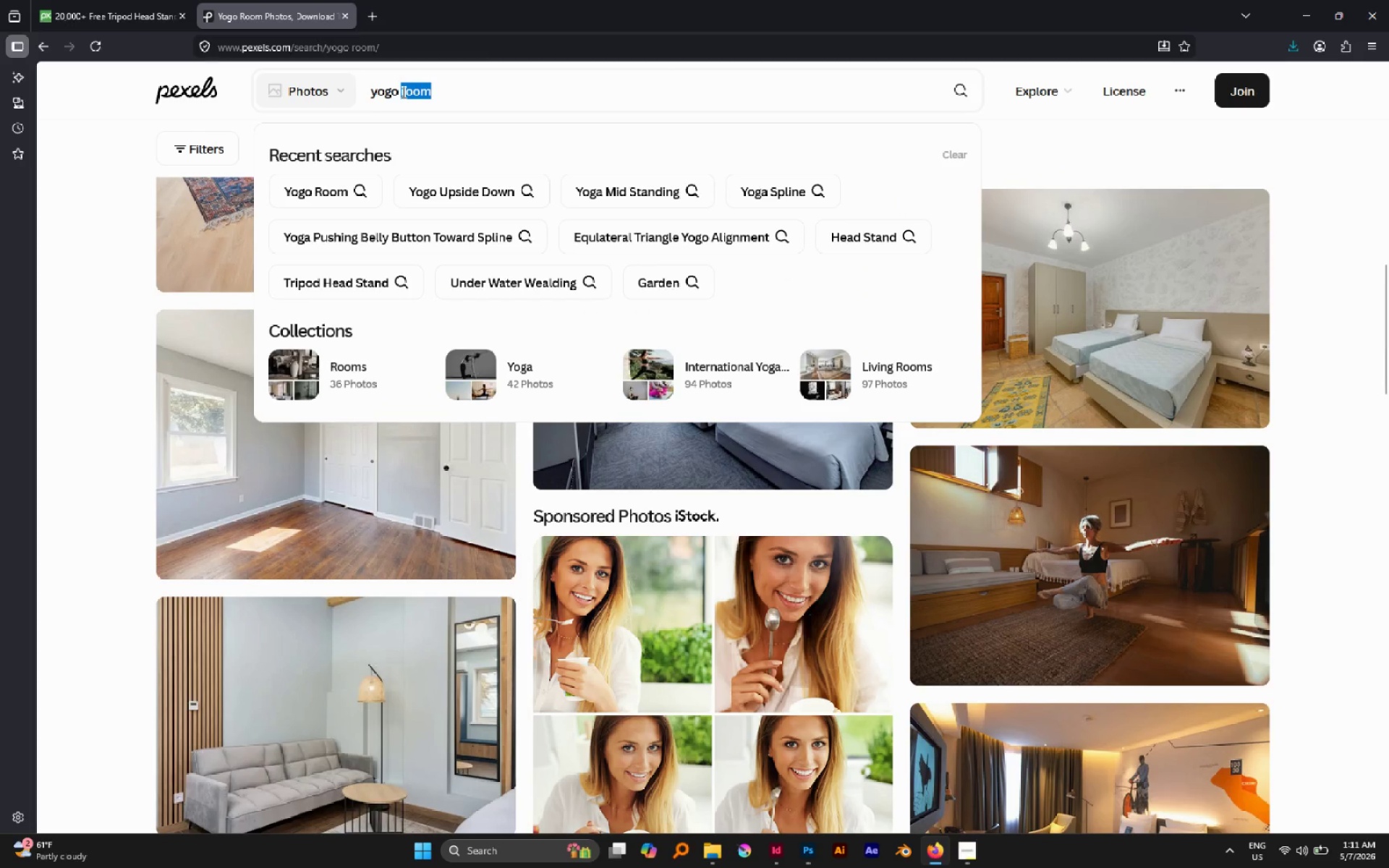 
type(multiple people)
 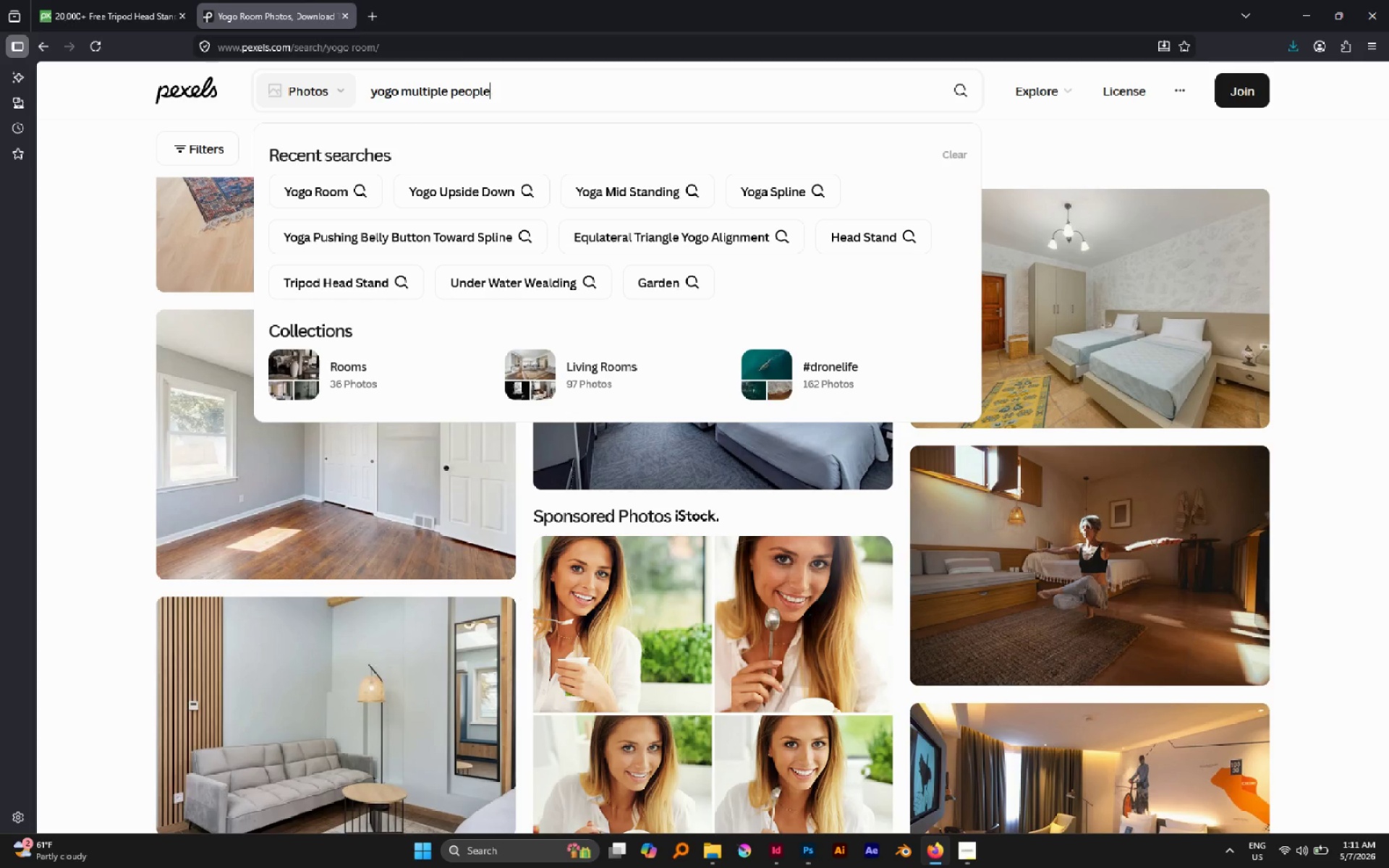 
key(Enter)
 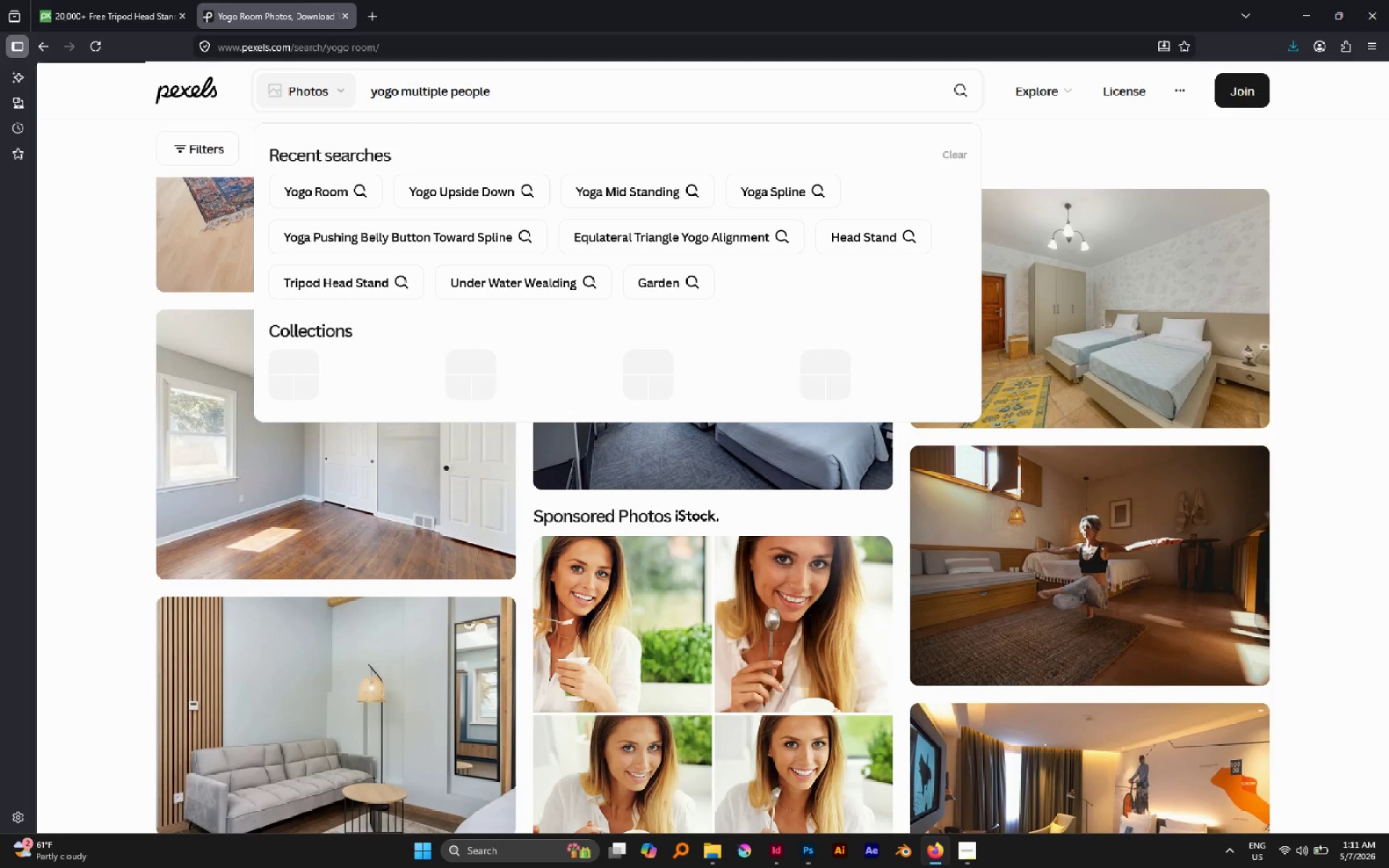 
mouse_move([325, 5])
 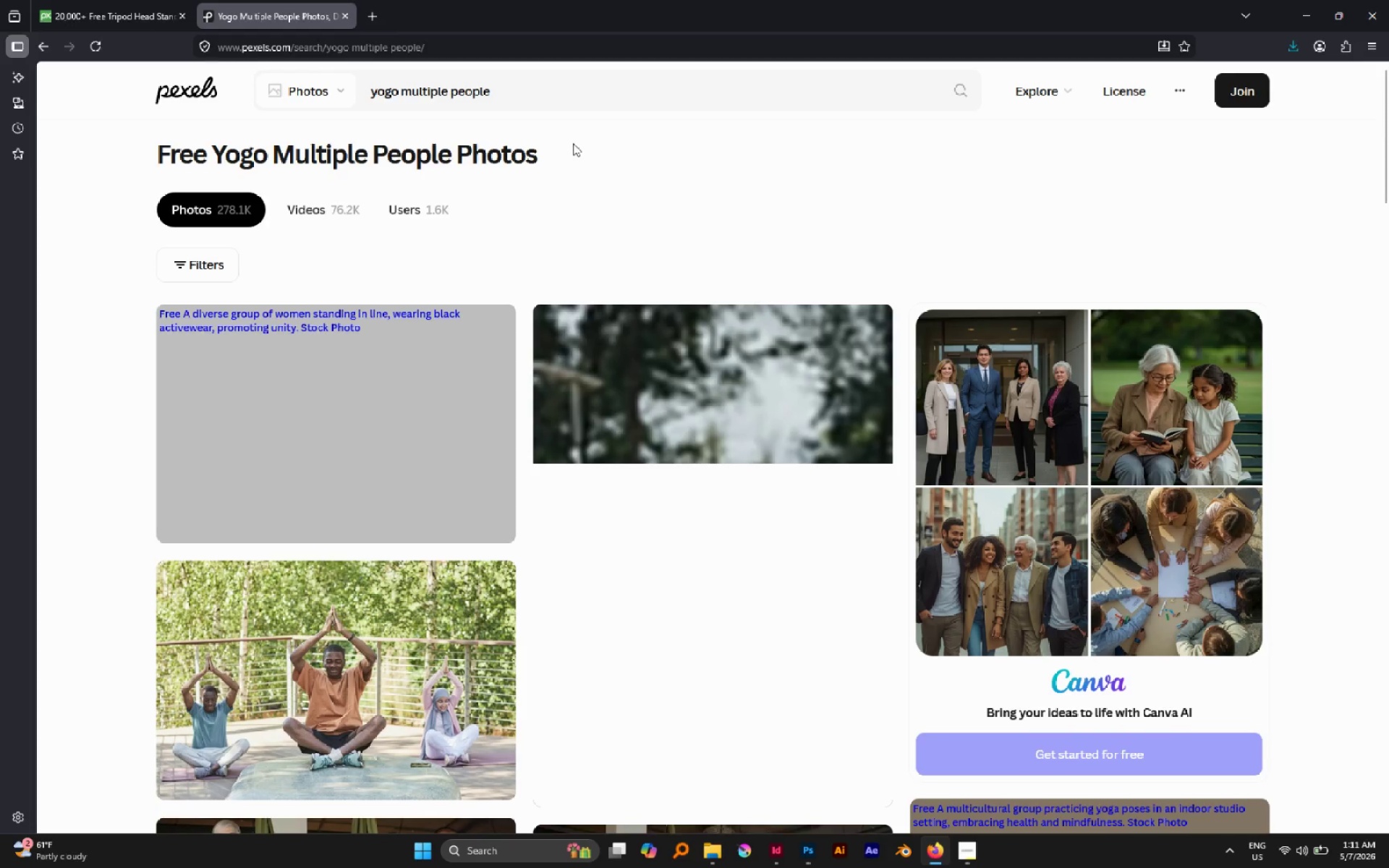 
scroll: coordinate [556, 127], scroll_direction: down, amount: 14.0
 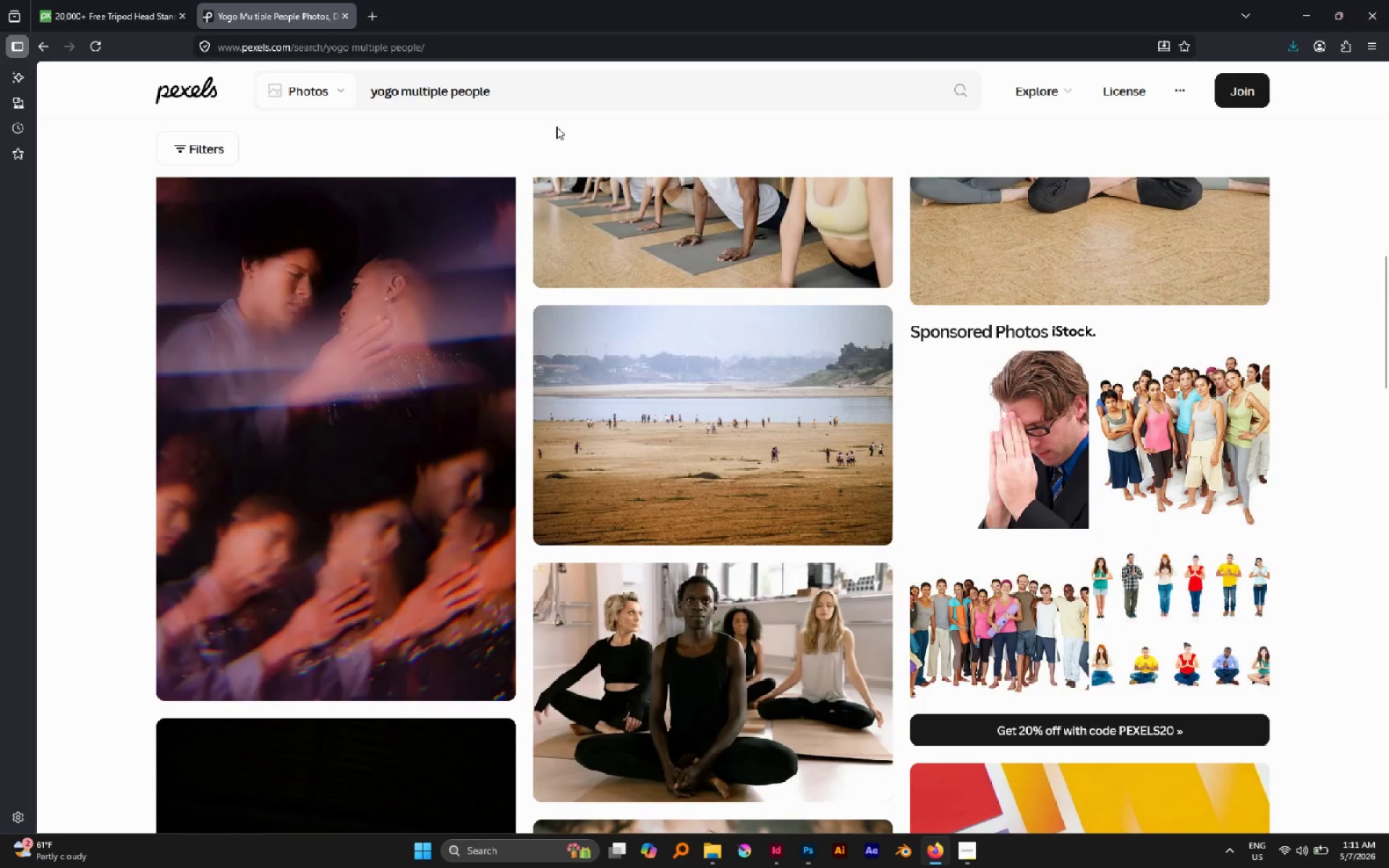 
scroll: coordinate [556, 127], scroll_direction: up, amount: 3.0
 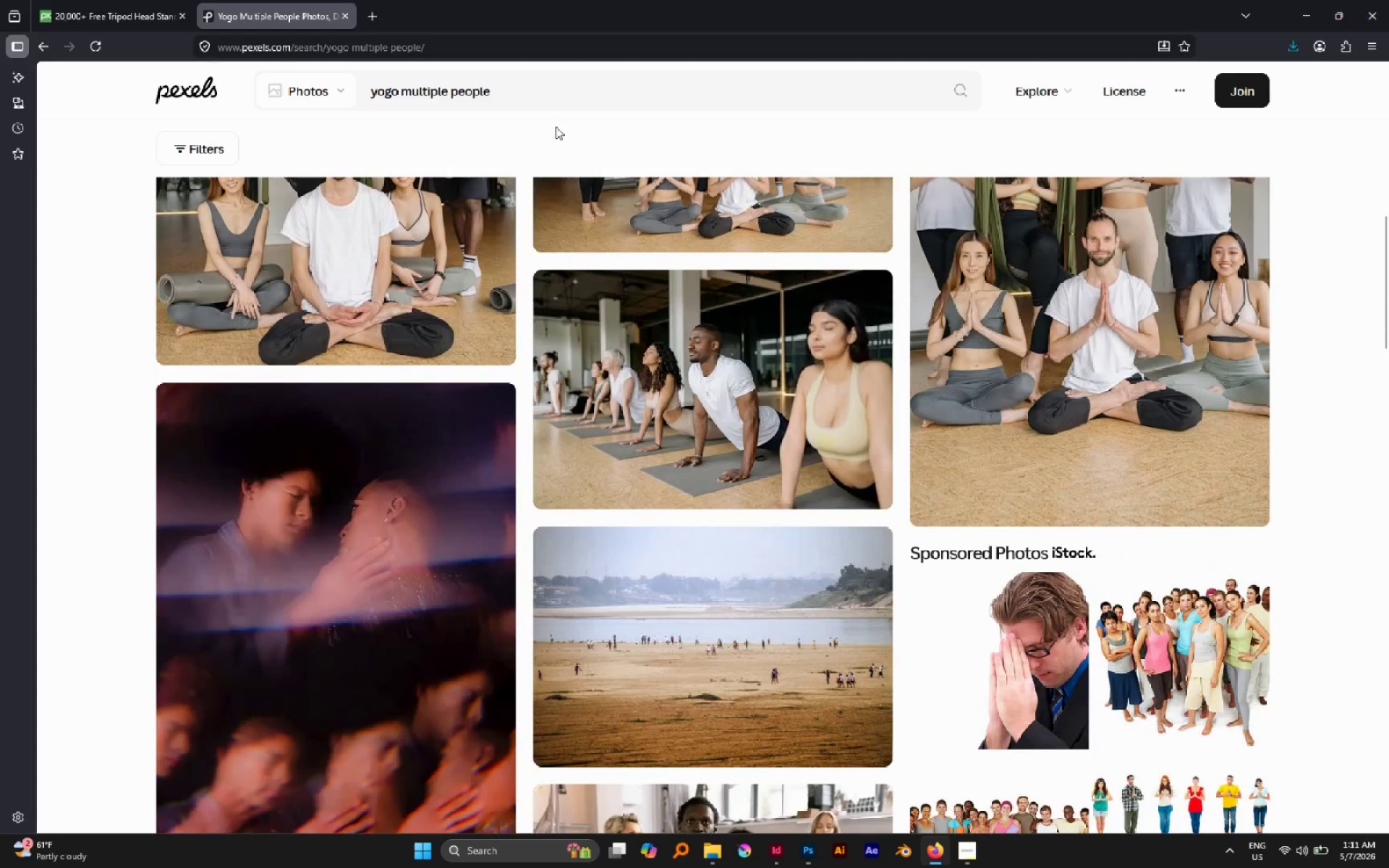 
scroll: coordinate [556, 126], scroll_direction: down, amount: 32.0
 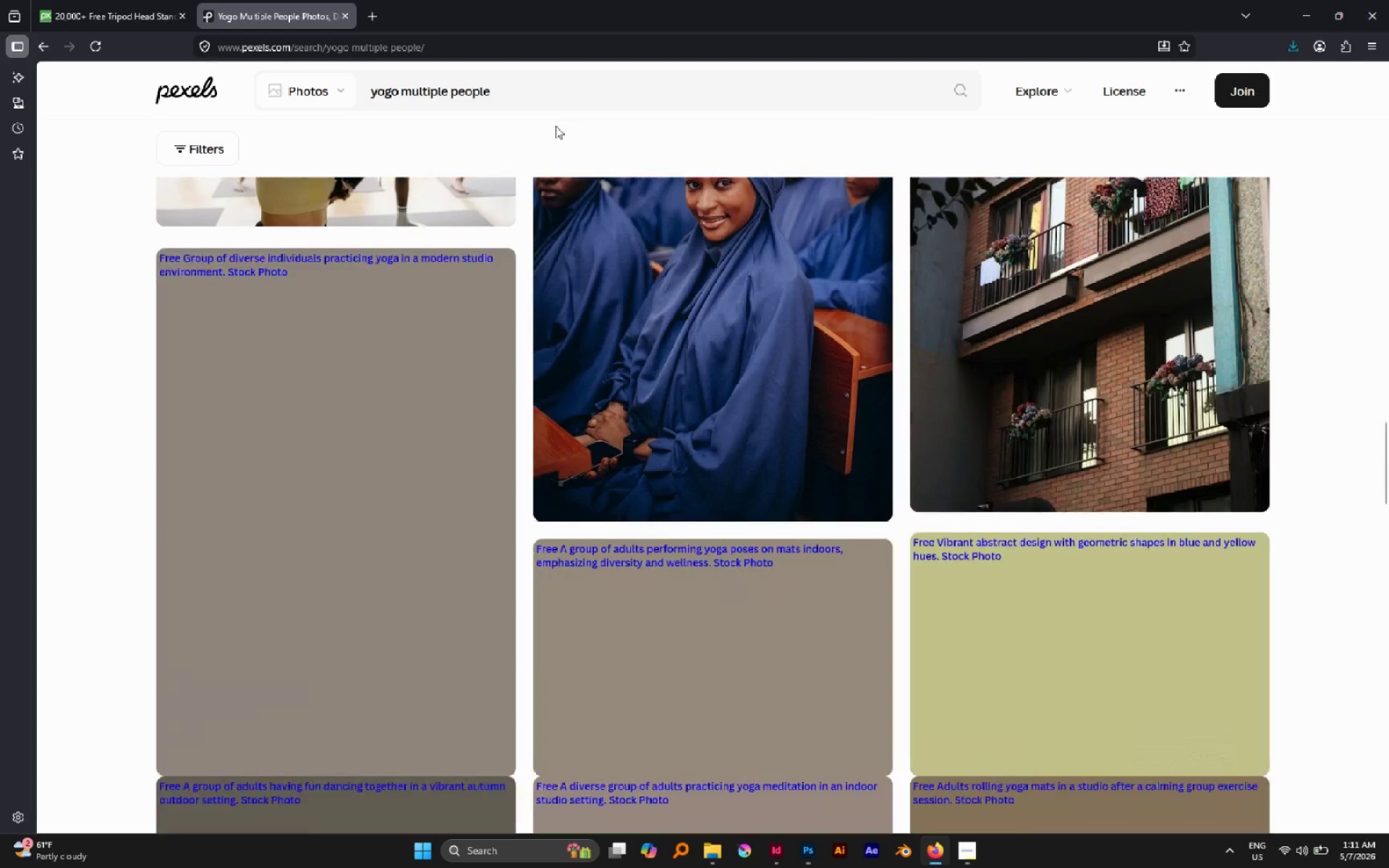 
scroll: coordinate [556, 126], scroll_direction: up, amount: 4.0
 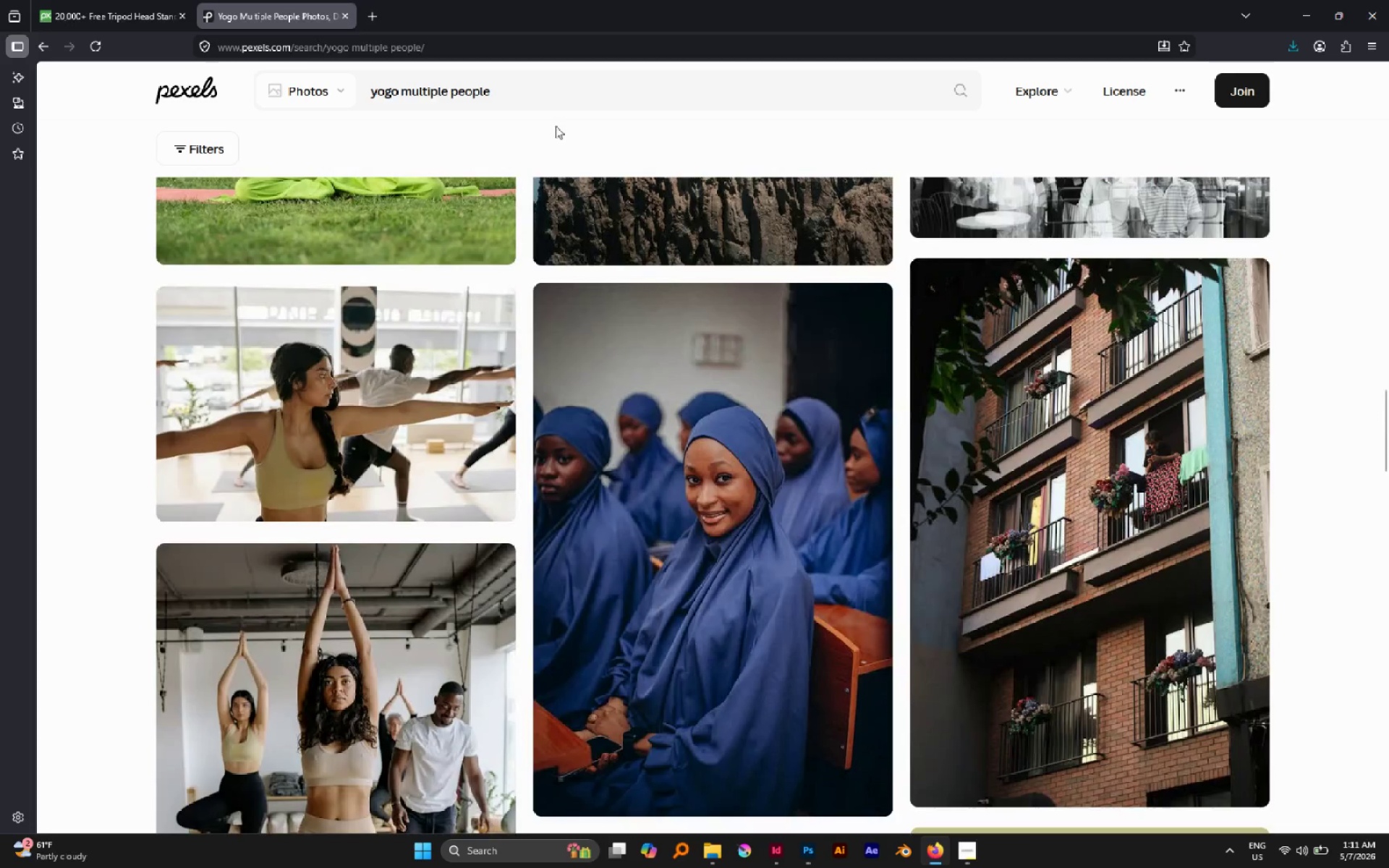 
scroll: coordinate [555, 126], scroll_direction: down, amount: 5.0
 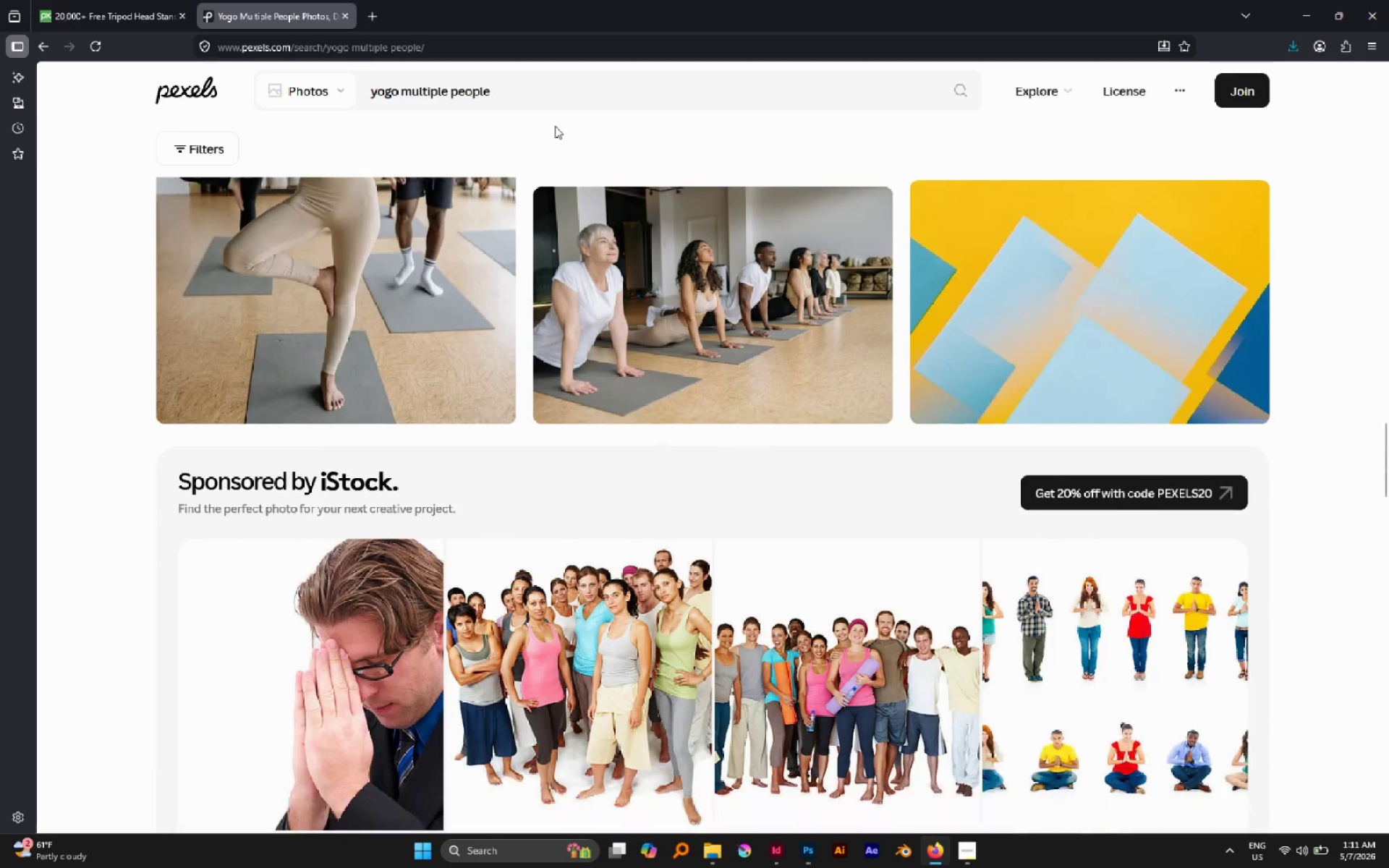 
scroll: coordinate [585, 85], scroll_direction: up, amount: 3.0
 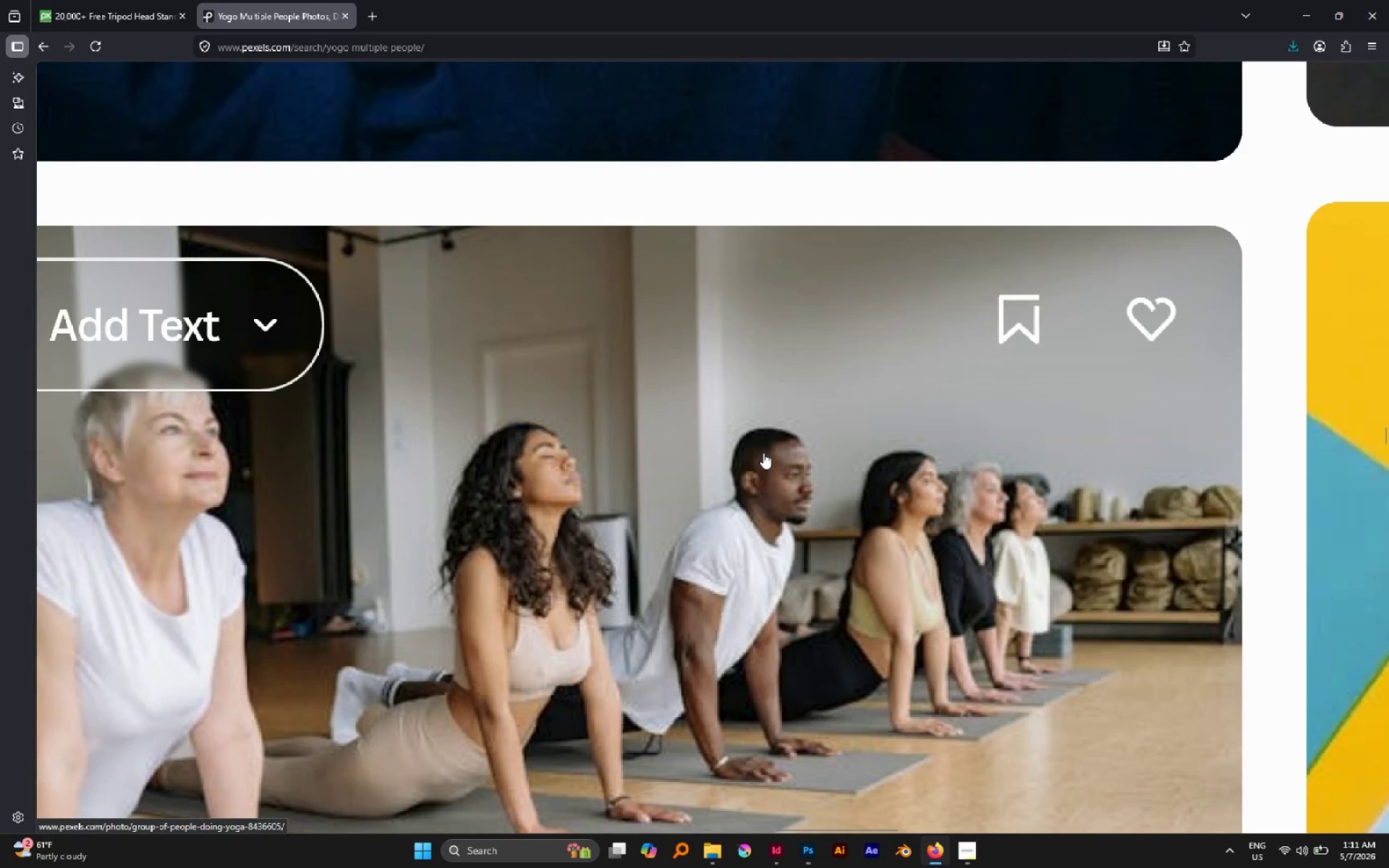 
scroll: coordinate [734, 427], scroll_direction: down, amount: 34.0
 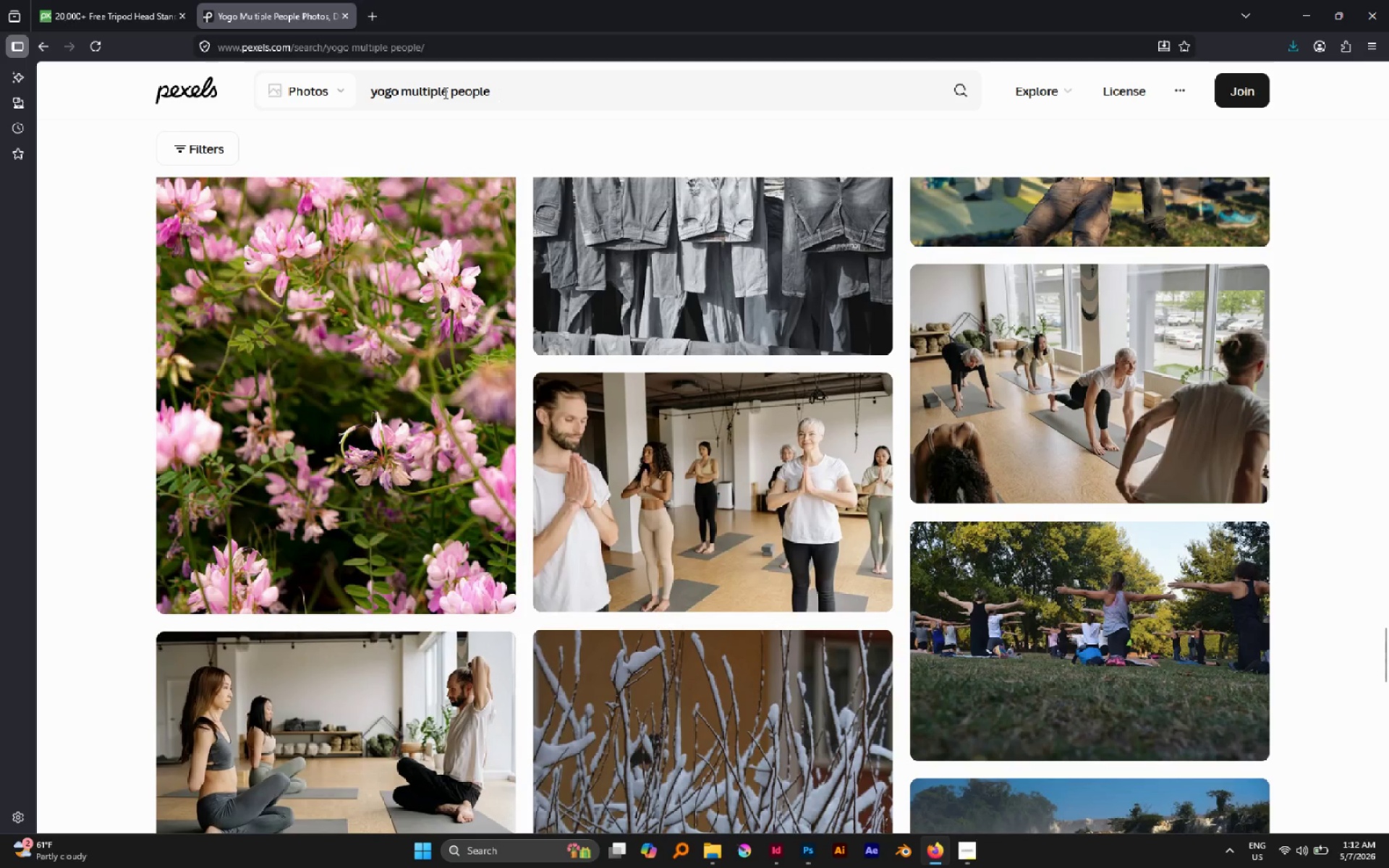 
left_click_drag(start_coordinate=[416, 91], to_coordinate=[537, 97])
 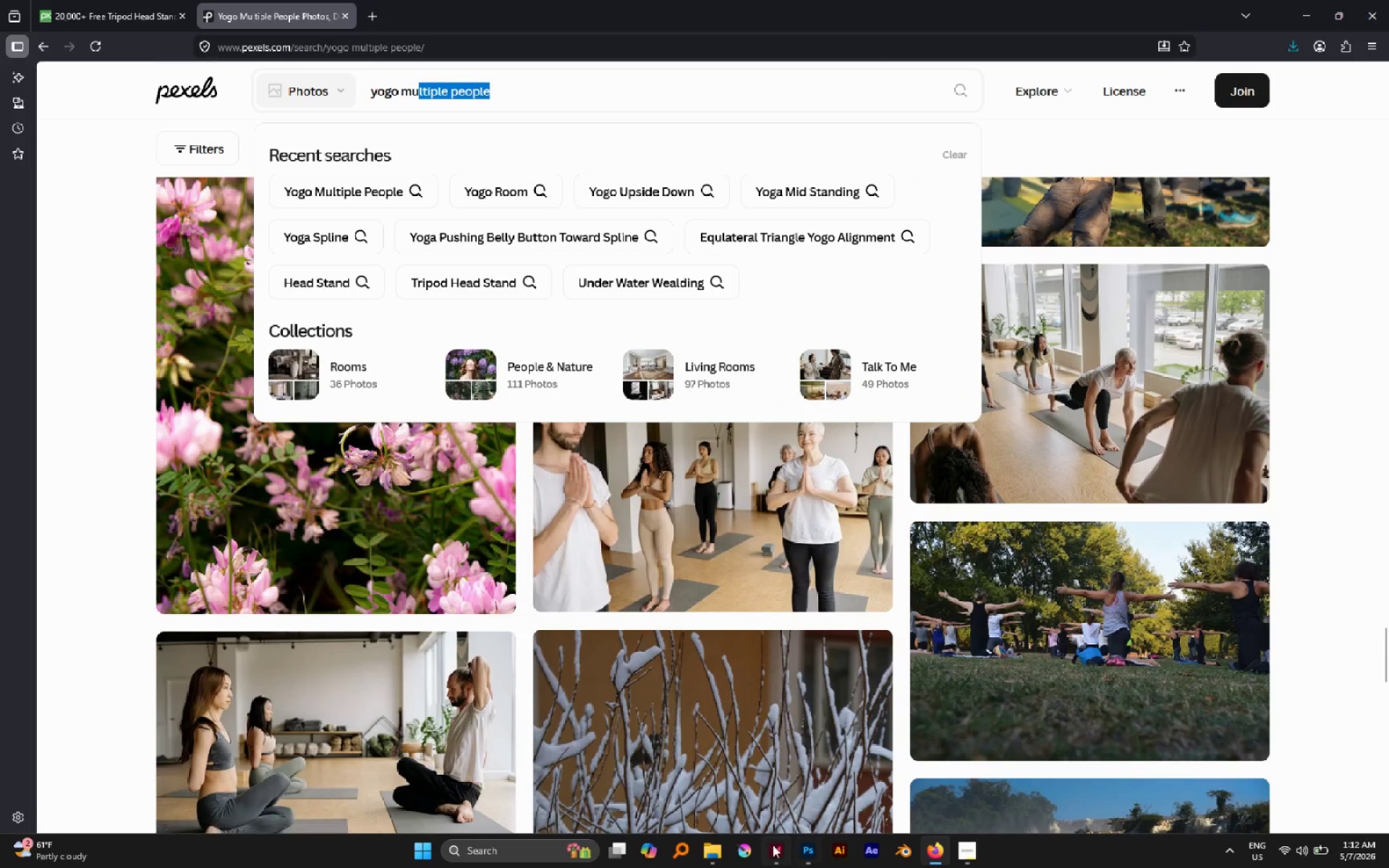 
left_click([711, 837])
 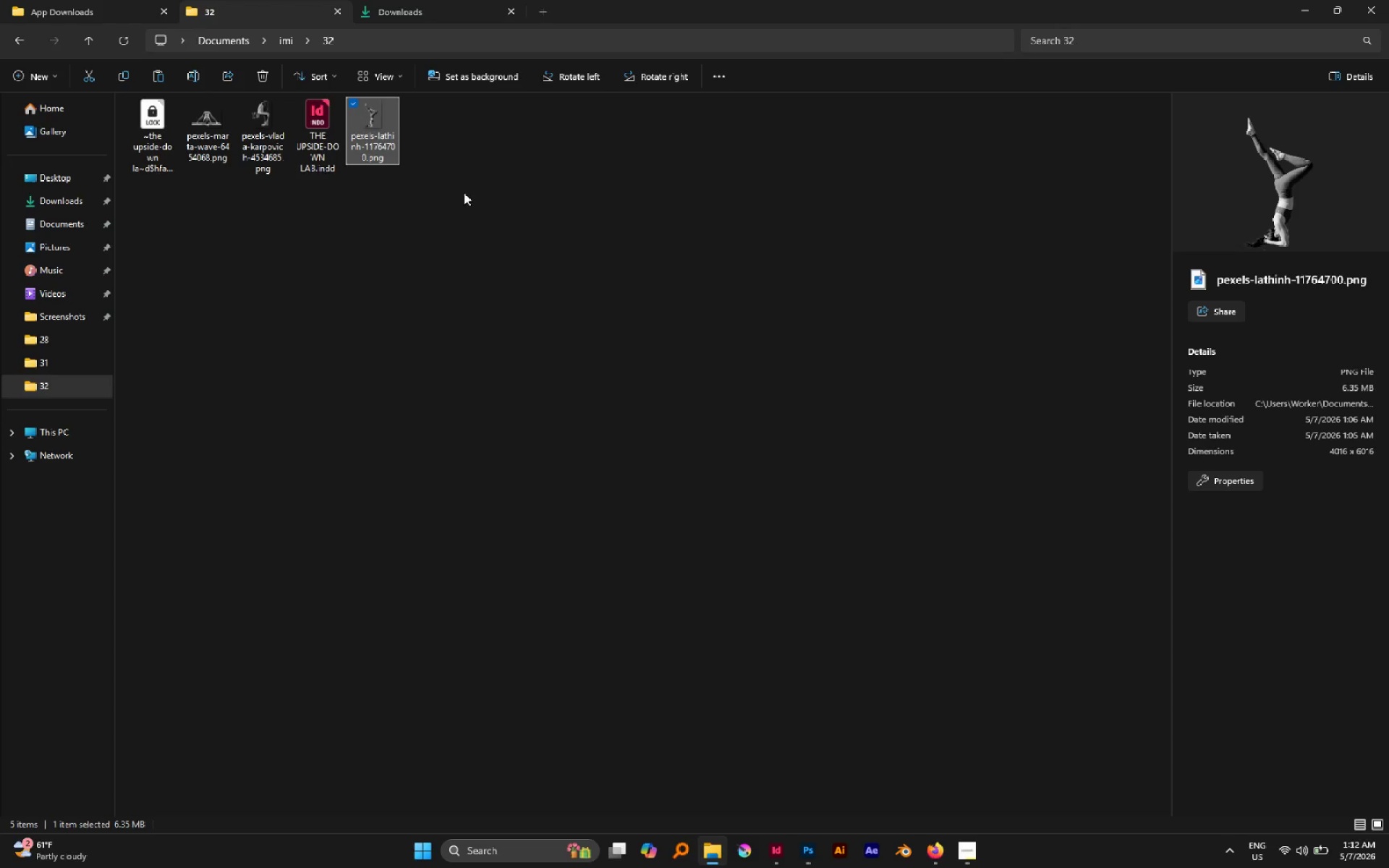 
double_click([375, 152])
 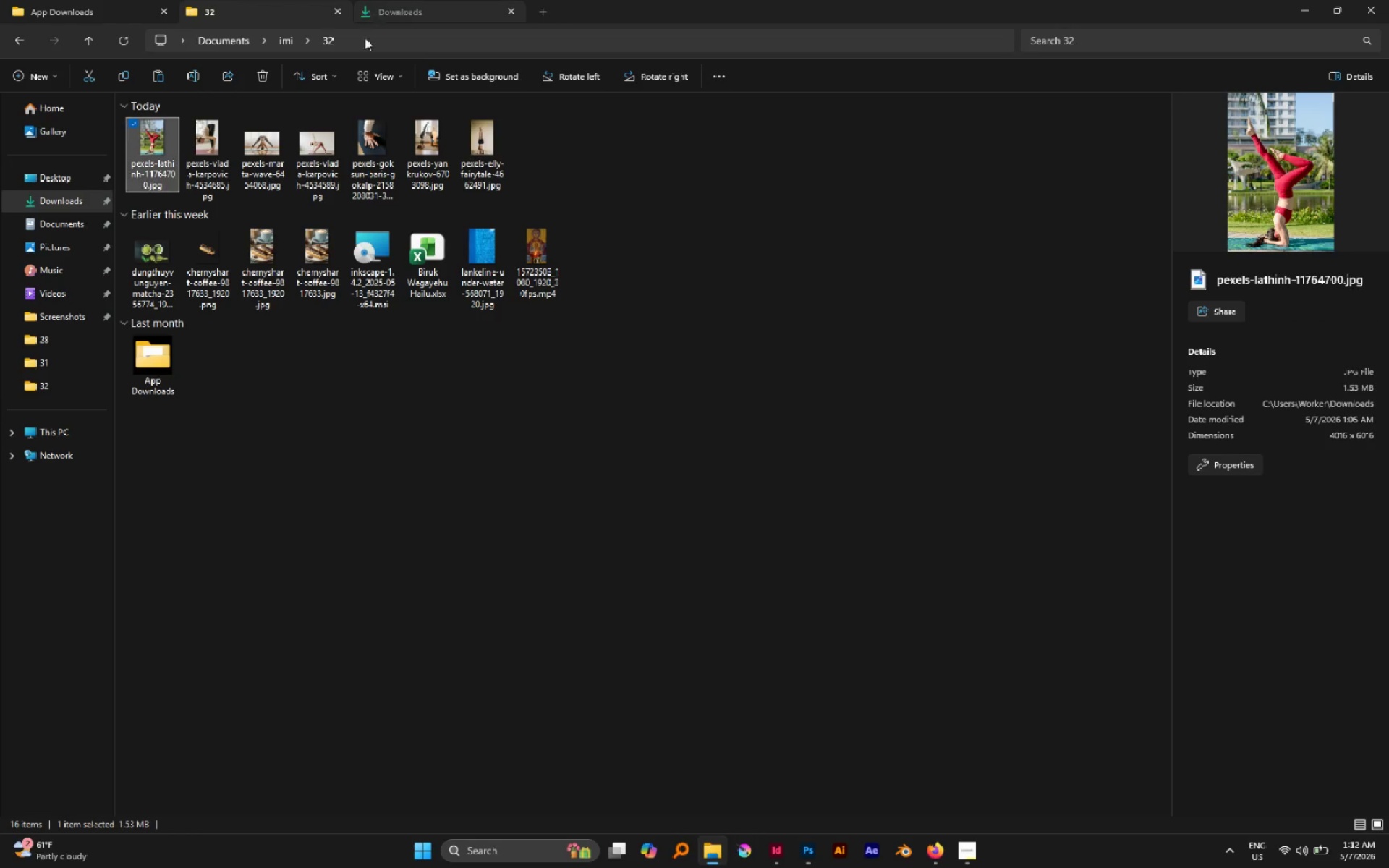 
left_click([365, 153])
 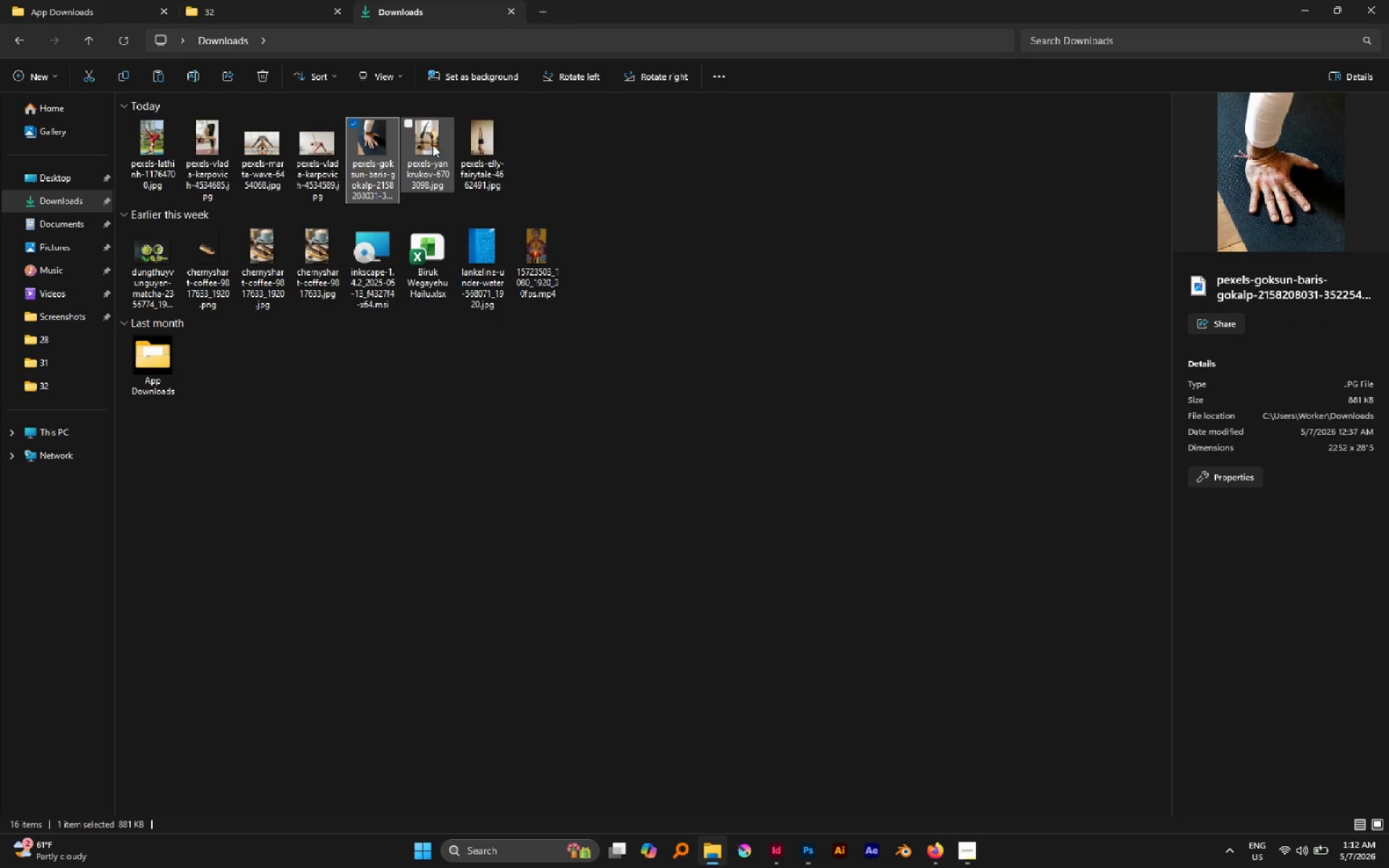 
left_click([433, 144])
 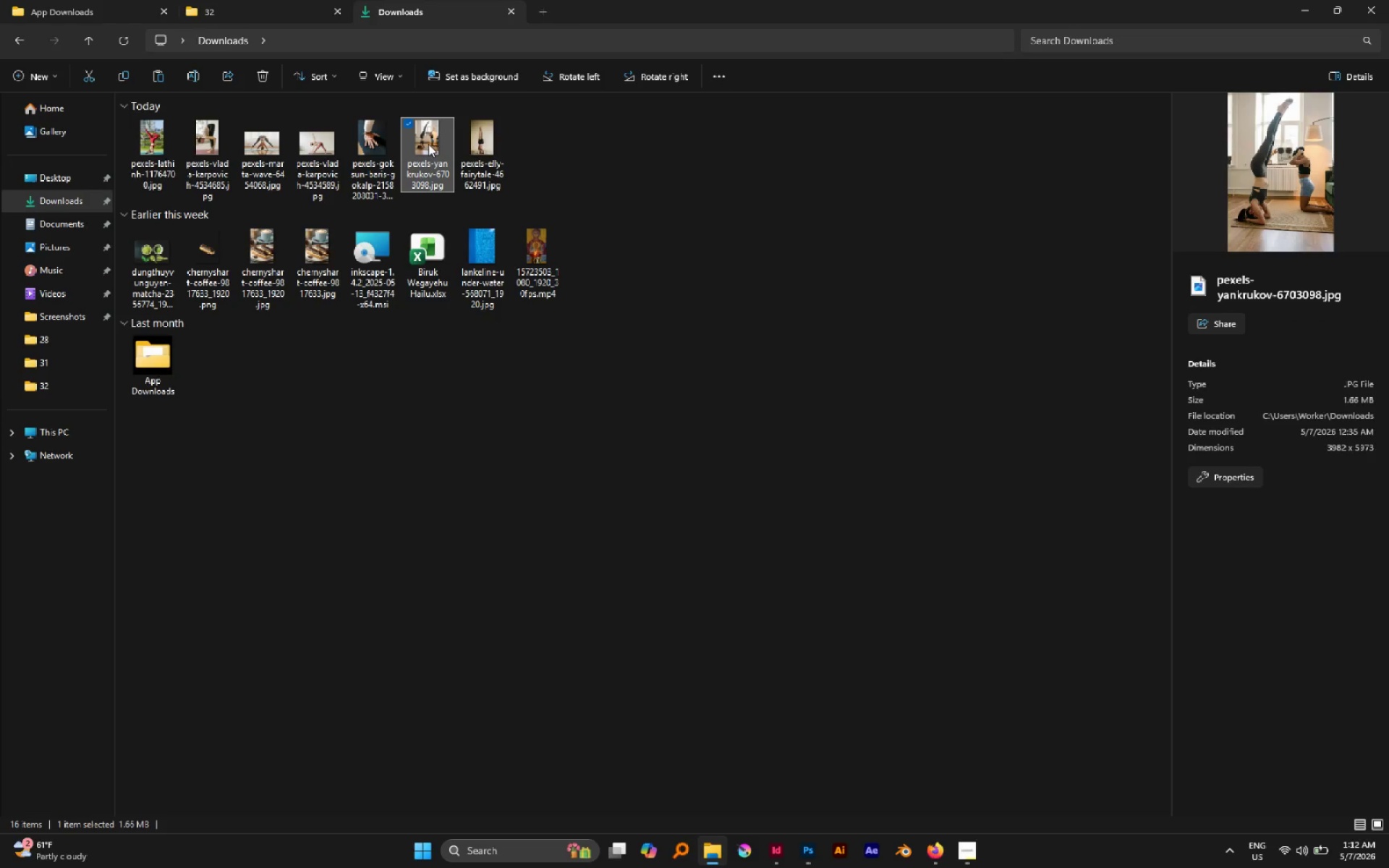 
left_click_drag(start_coordinate=[428, 141], to_coordinate=[703, 585])
 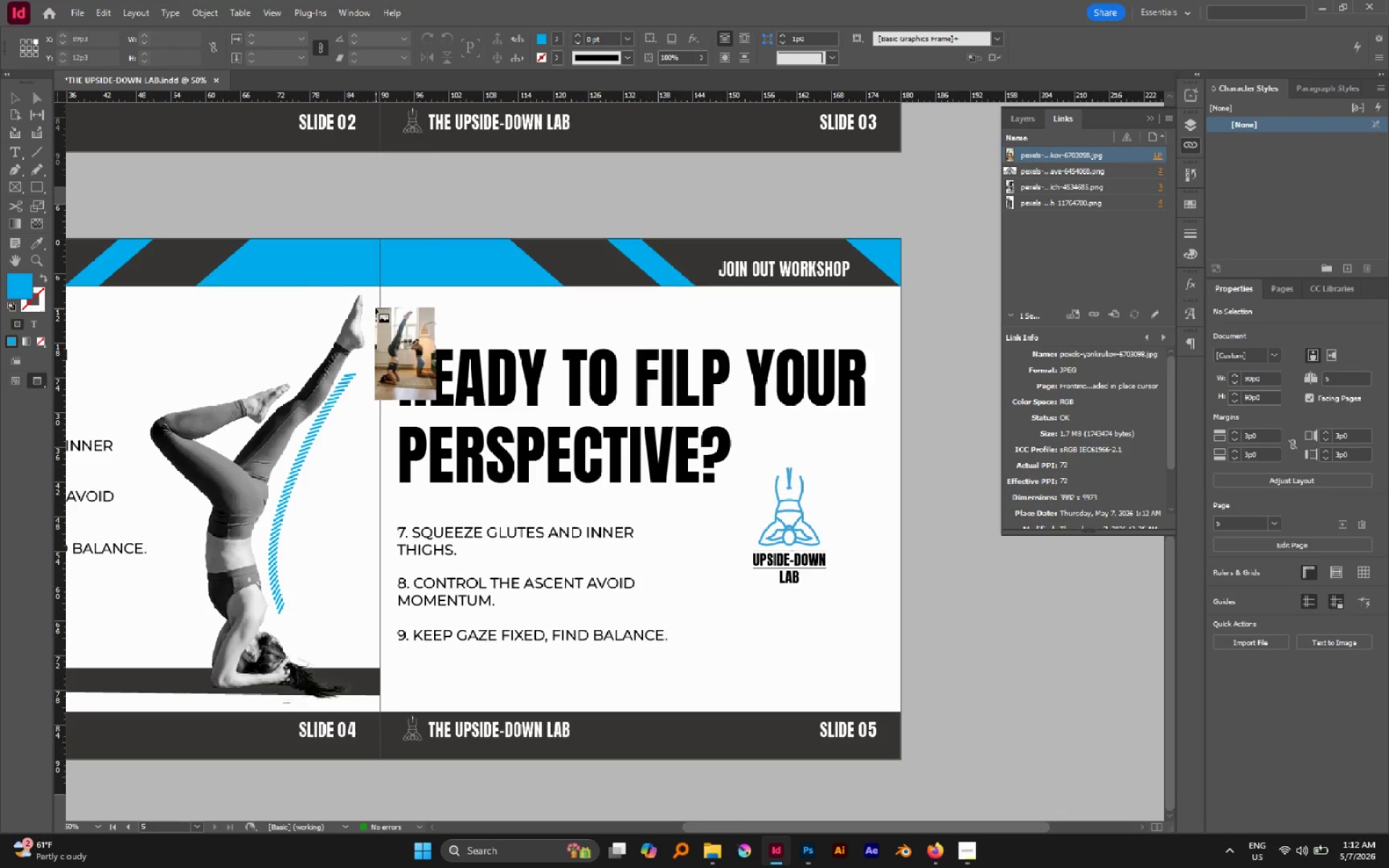 
left_click_drag(start_coordinate=[370, 278], to_coordinate=[904, 607])
 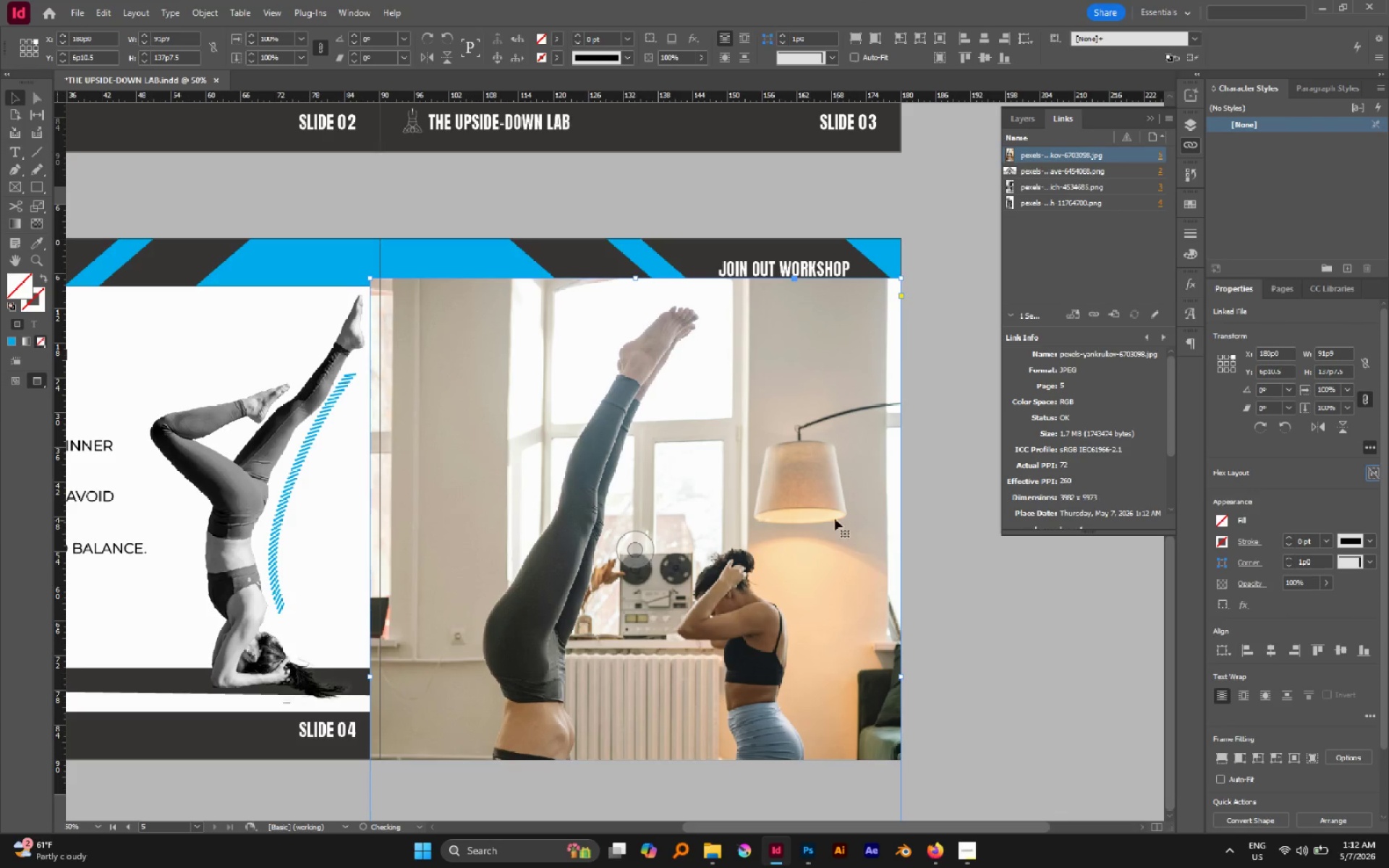 
scroll: coordinate [833, 516], scroll_direction: down, amount: 2.0
 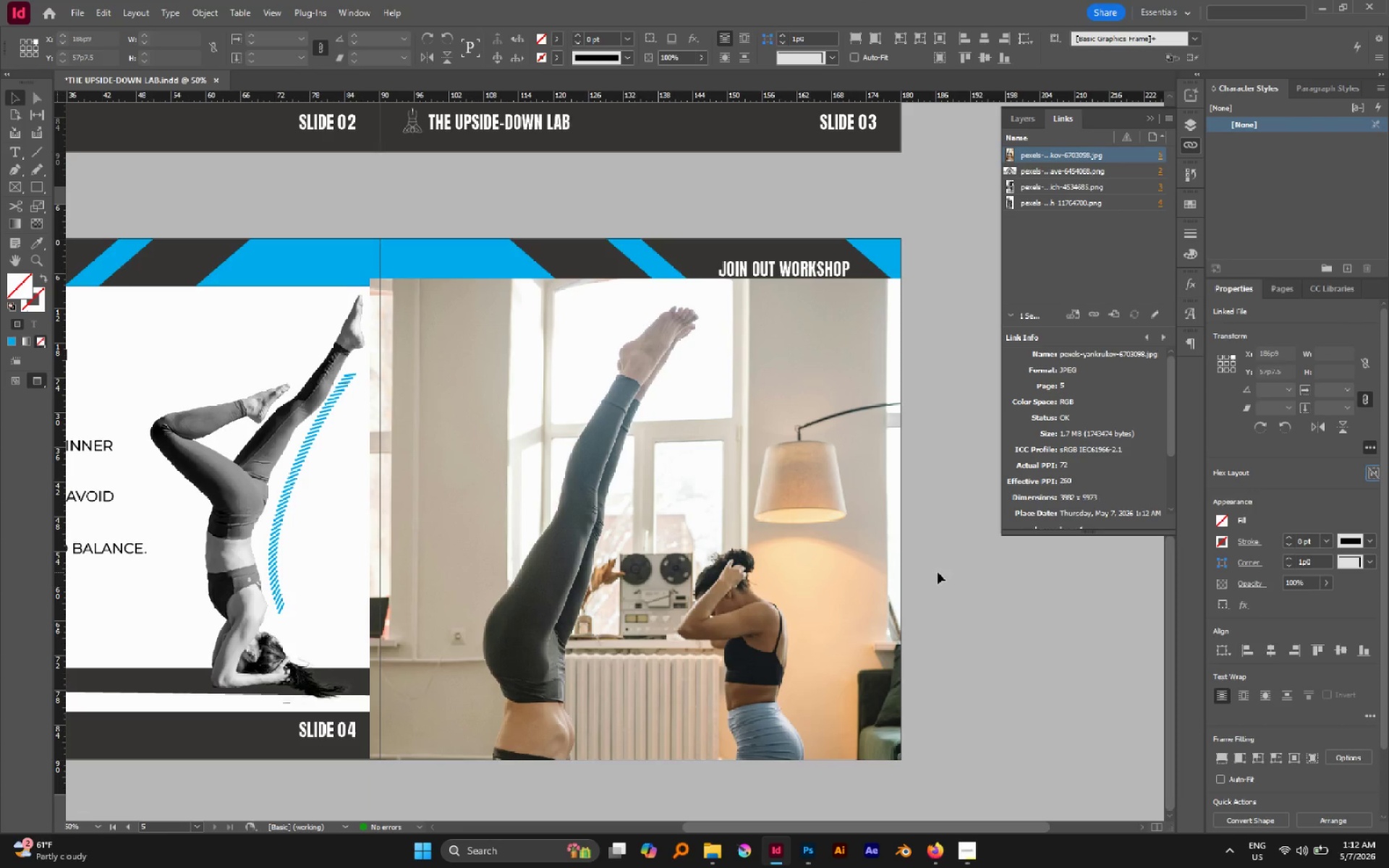 
double_click([817, 548])
 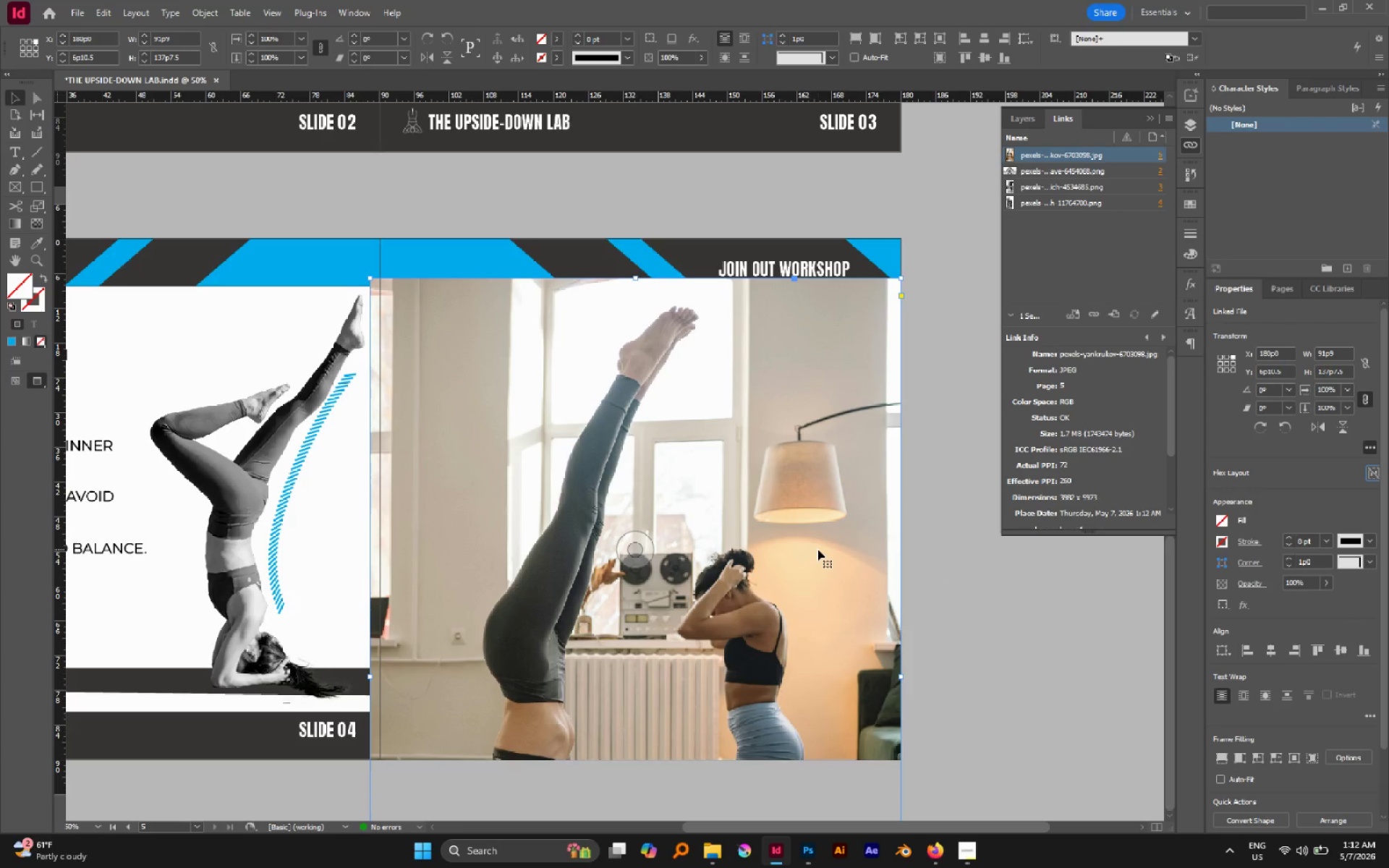 
left_click_drag(start_coordinate=[817, 549], to_coordinate=[812, 468])
 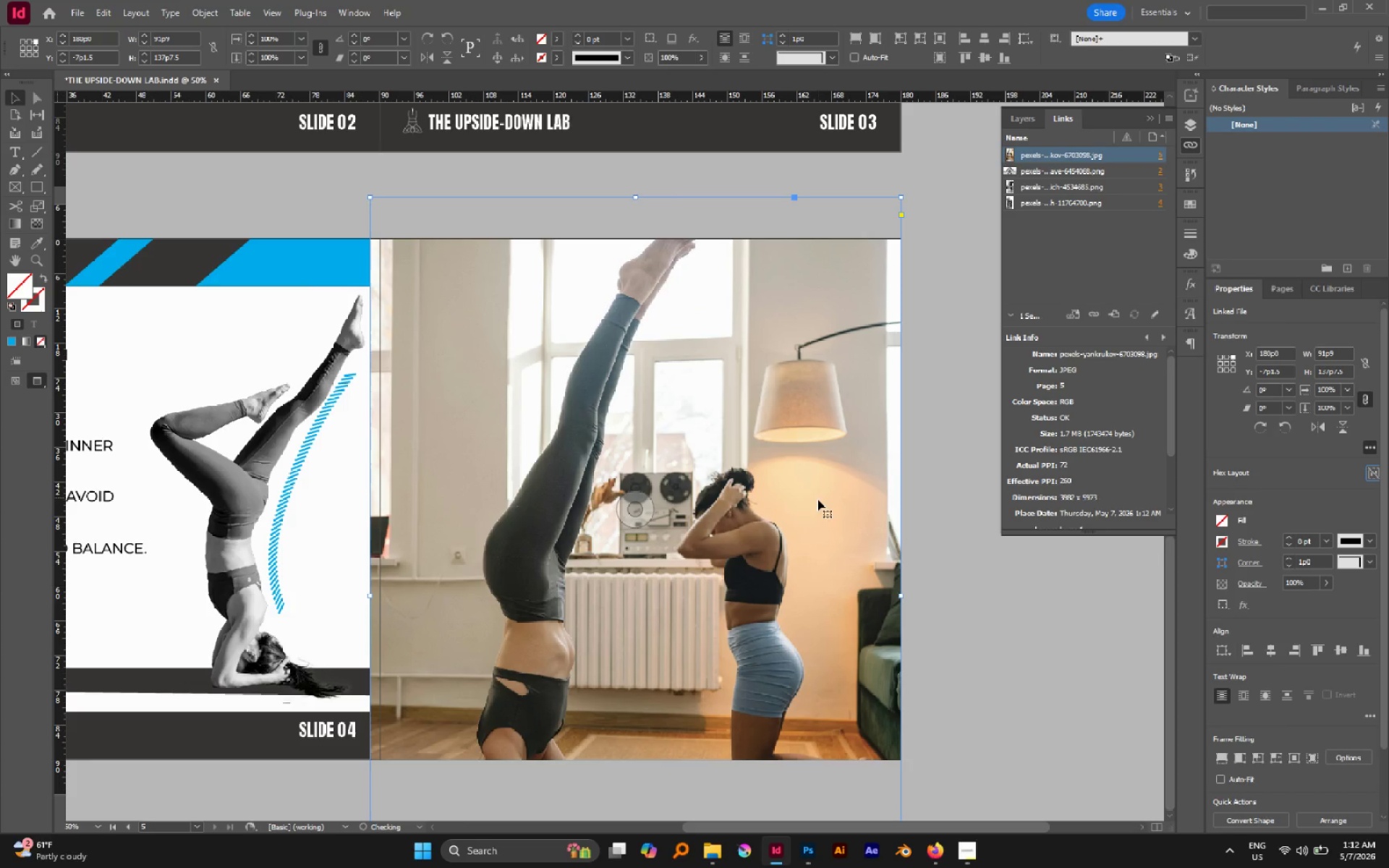 
hold_key(key=ShiftLeft, duration=0.62)
 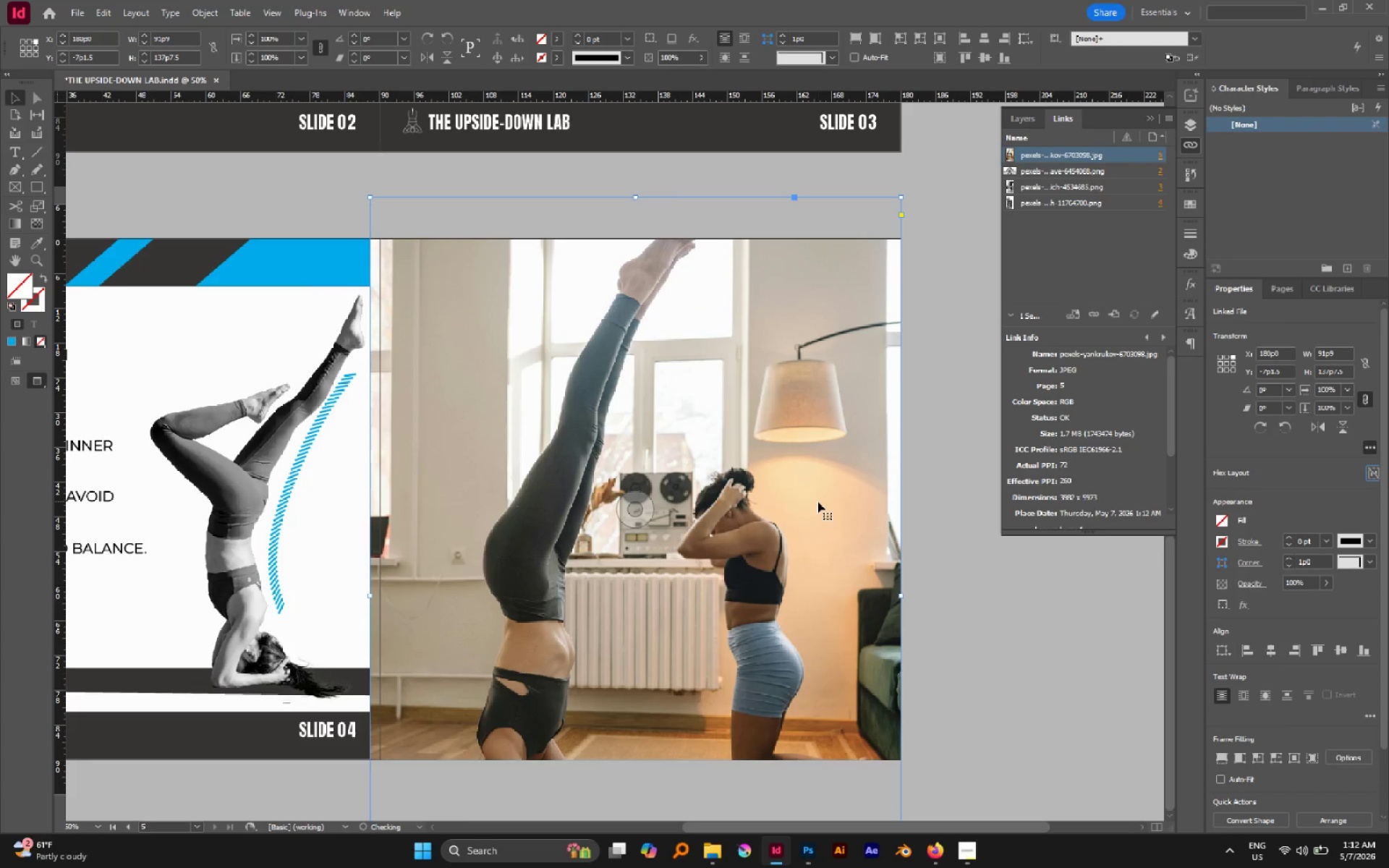 
left_click_drag(start_coordinate=[817, 501], to_coordinate=[810, 426])
 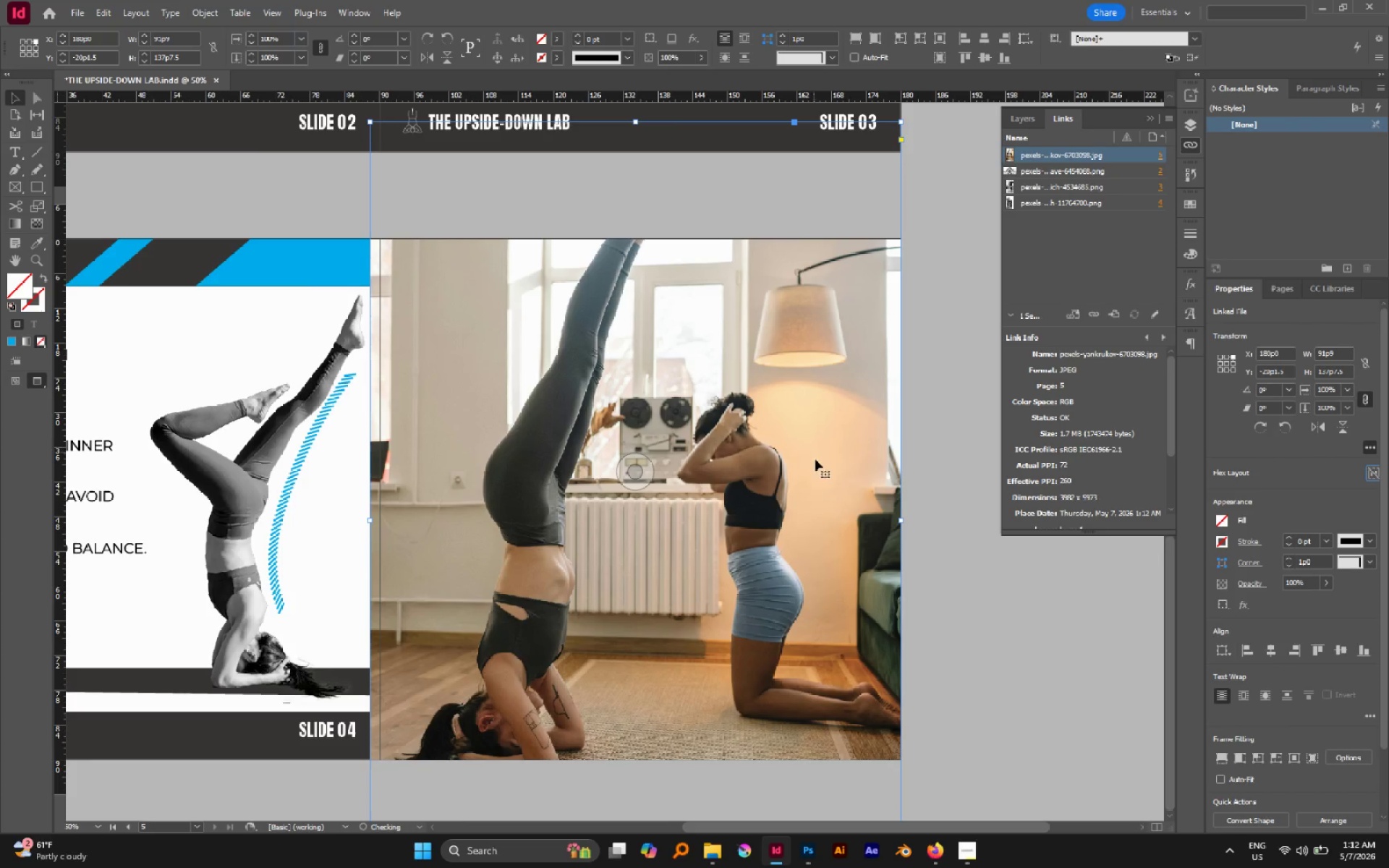 
hold_key(key=ShiftLeft, duration=0.48)
 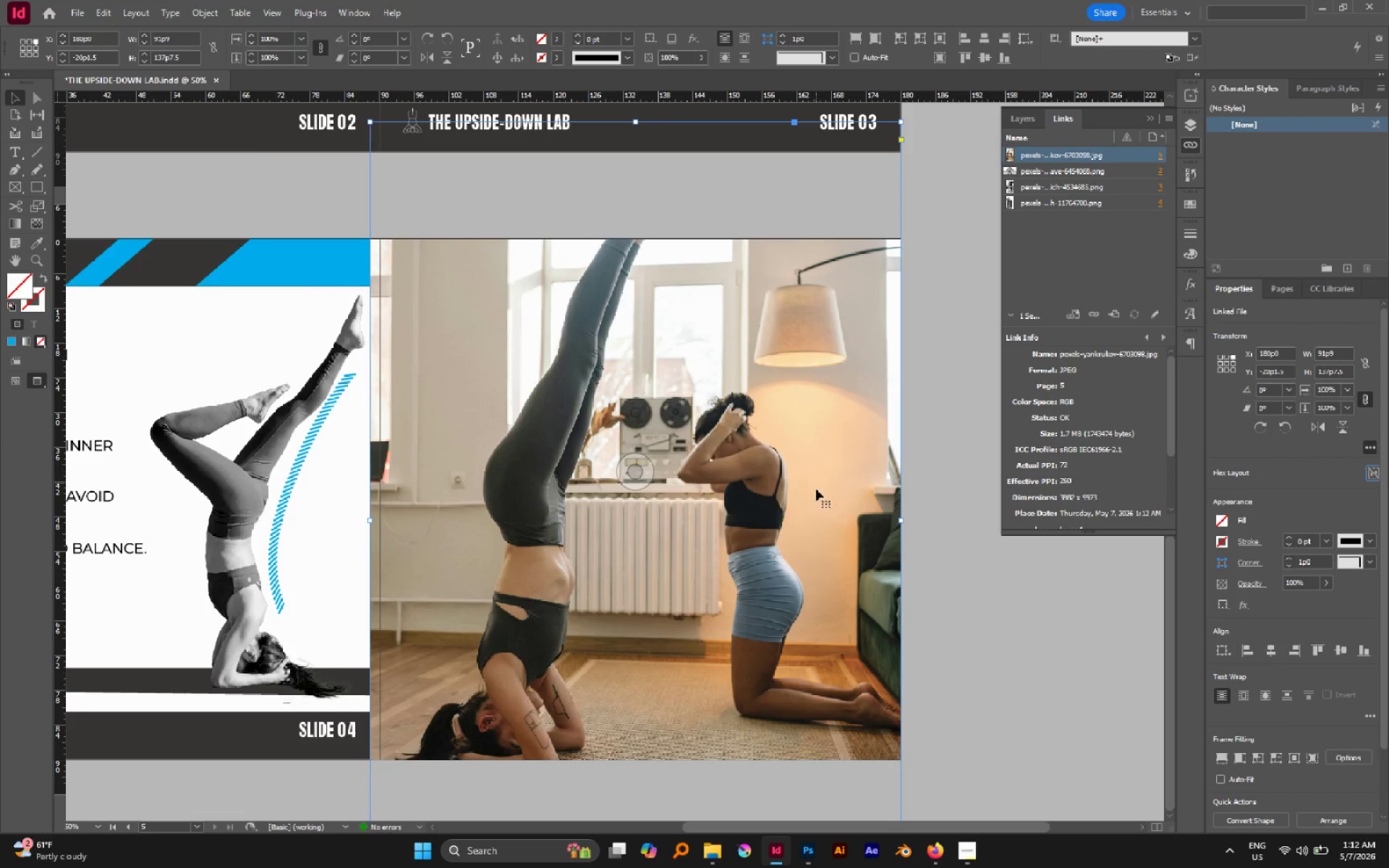 
hold_key(key=ShiftLeft, duration=0.66)
left_click_drag(start_coordinate=[816, 498], to_coordinate=[815, 450])
 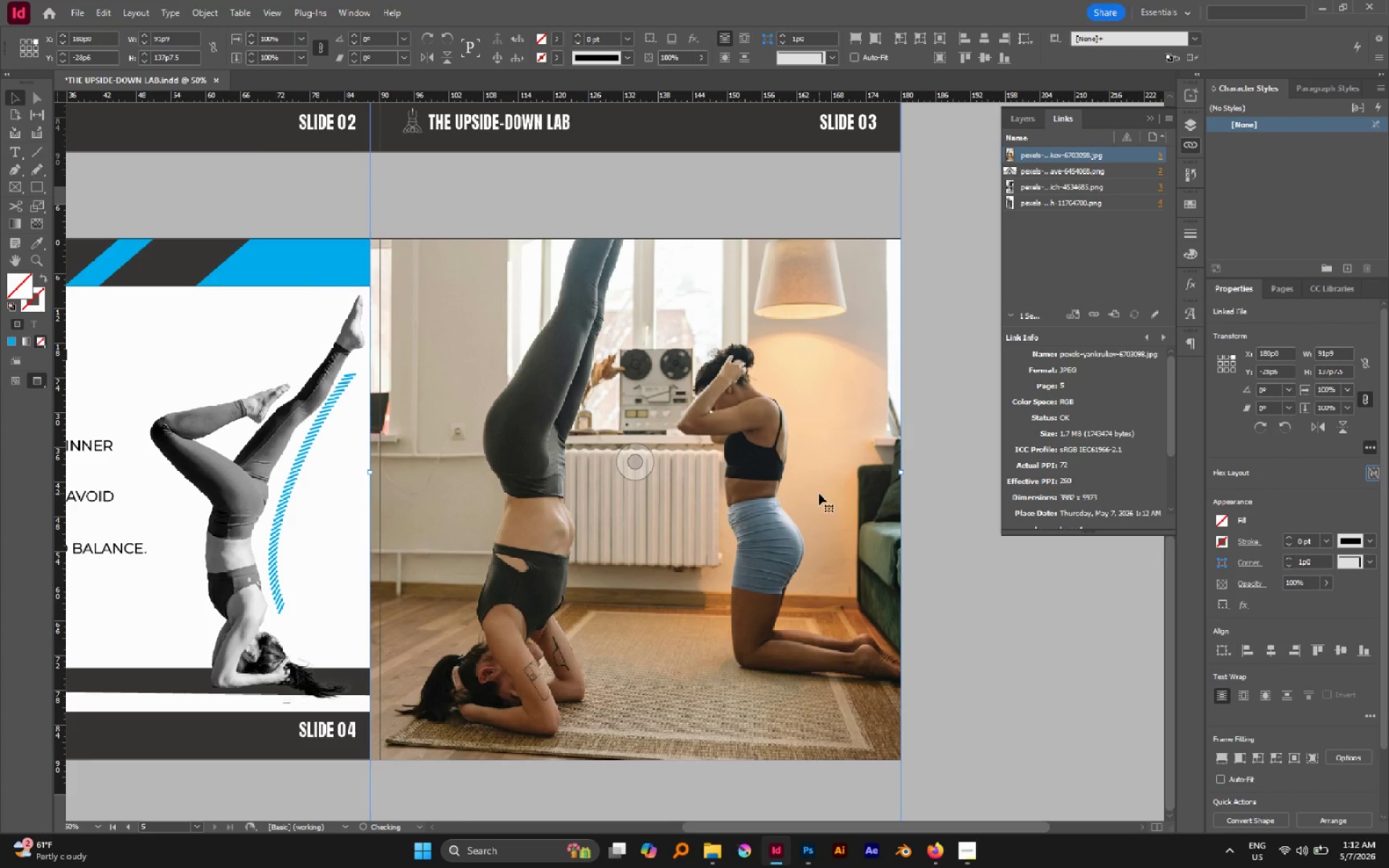 
left_click_drag(start_coordinate=[820, 496], to_coordinate=[820, 451])
 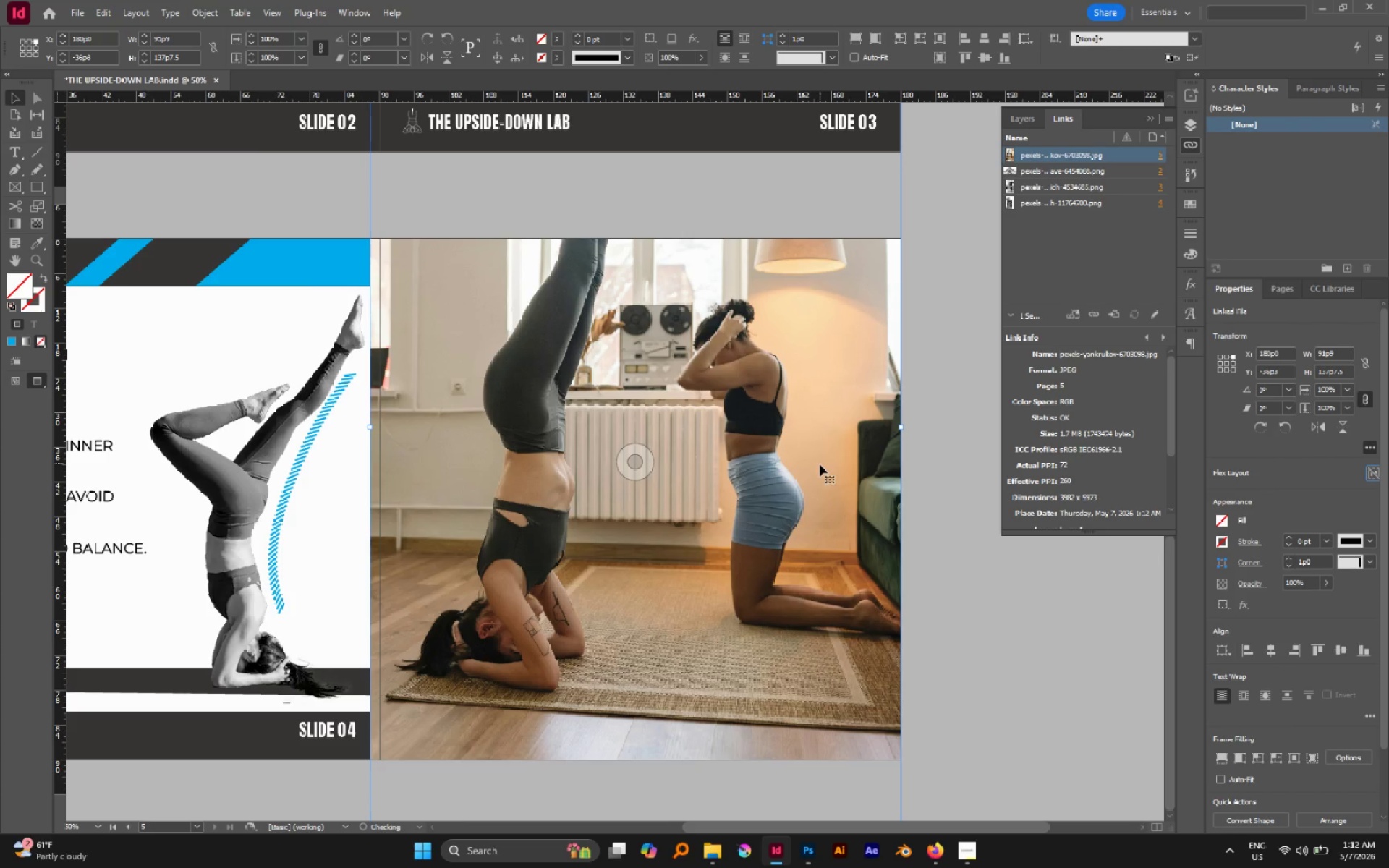 
hold_key(key=ShiftLeft, duration=0.56)
 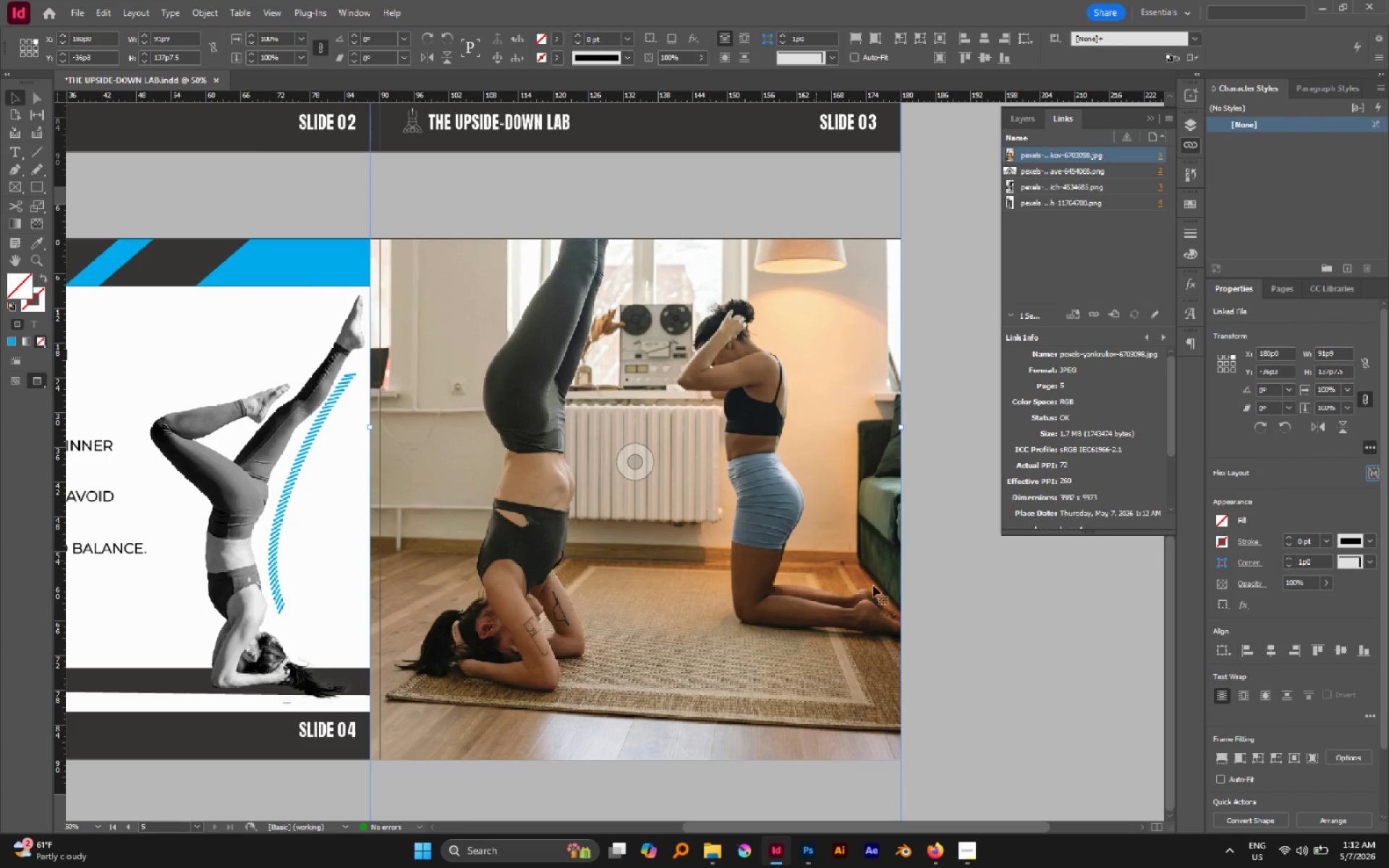 
left_click([981, 636])
 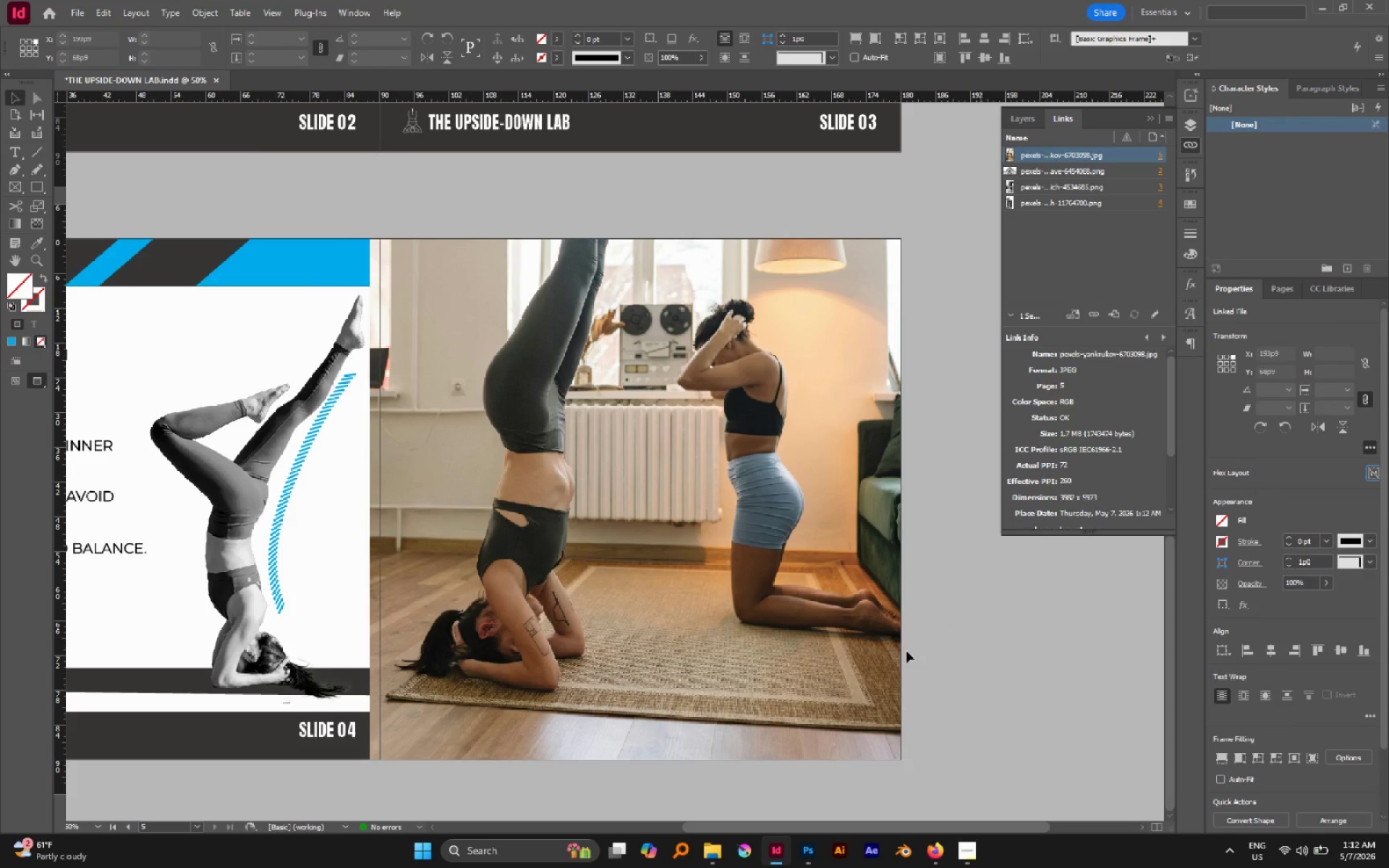 
left_click([728, 654])
 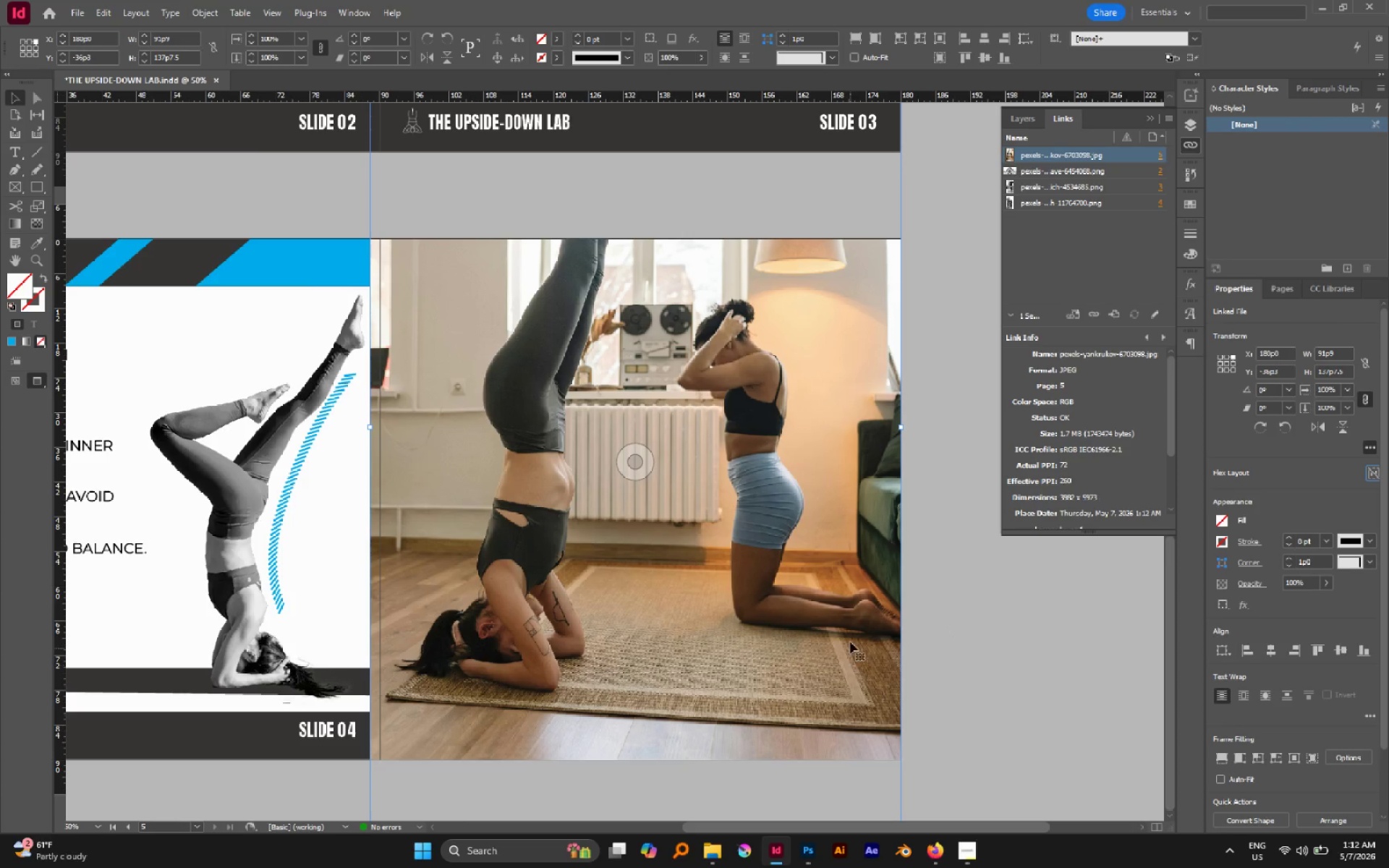 
key(Control+Shift+BracketLeft)
 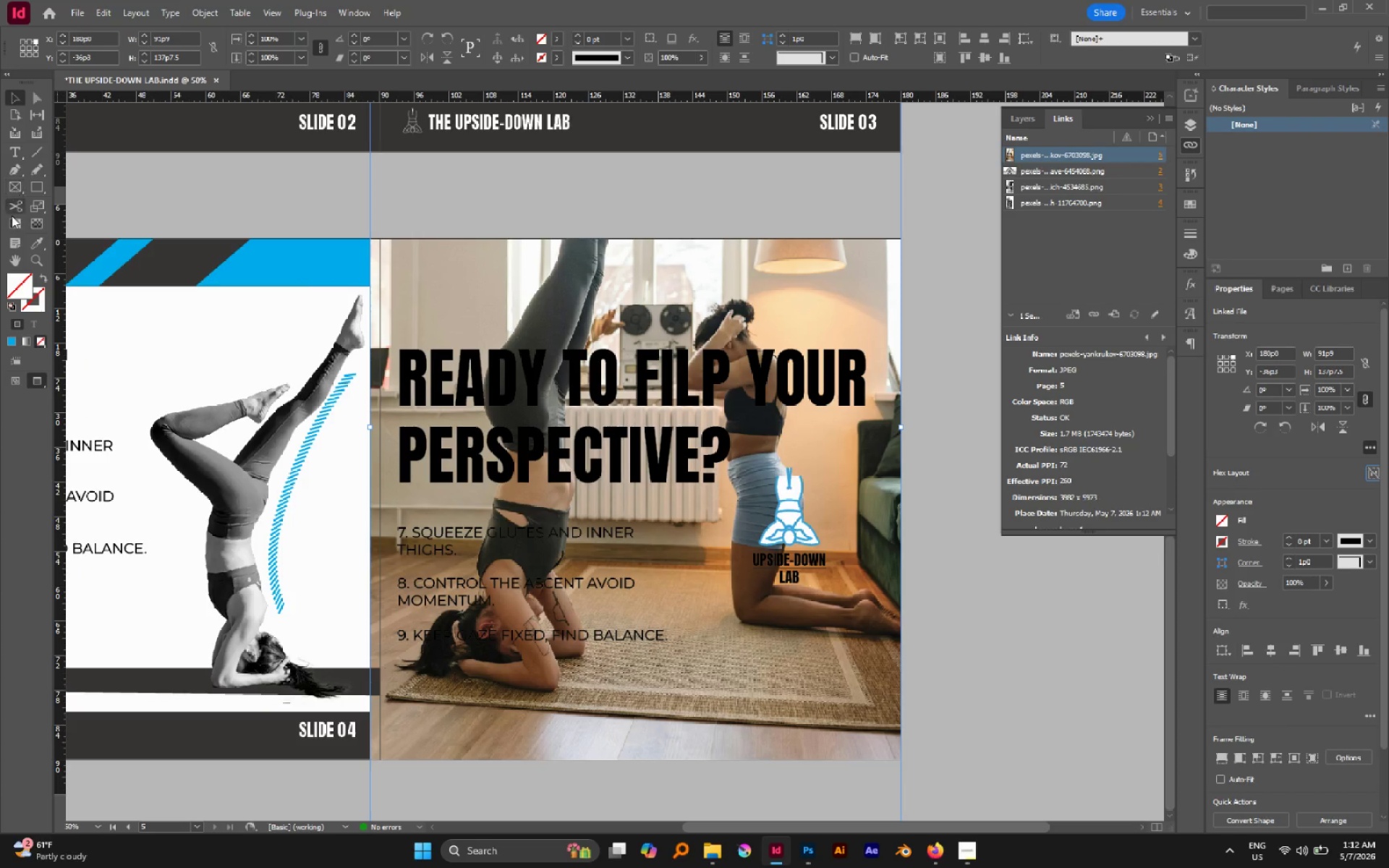 
left_click([33, 184])
 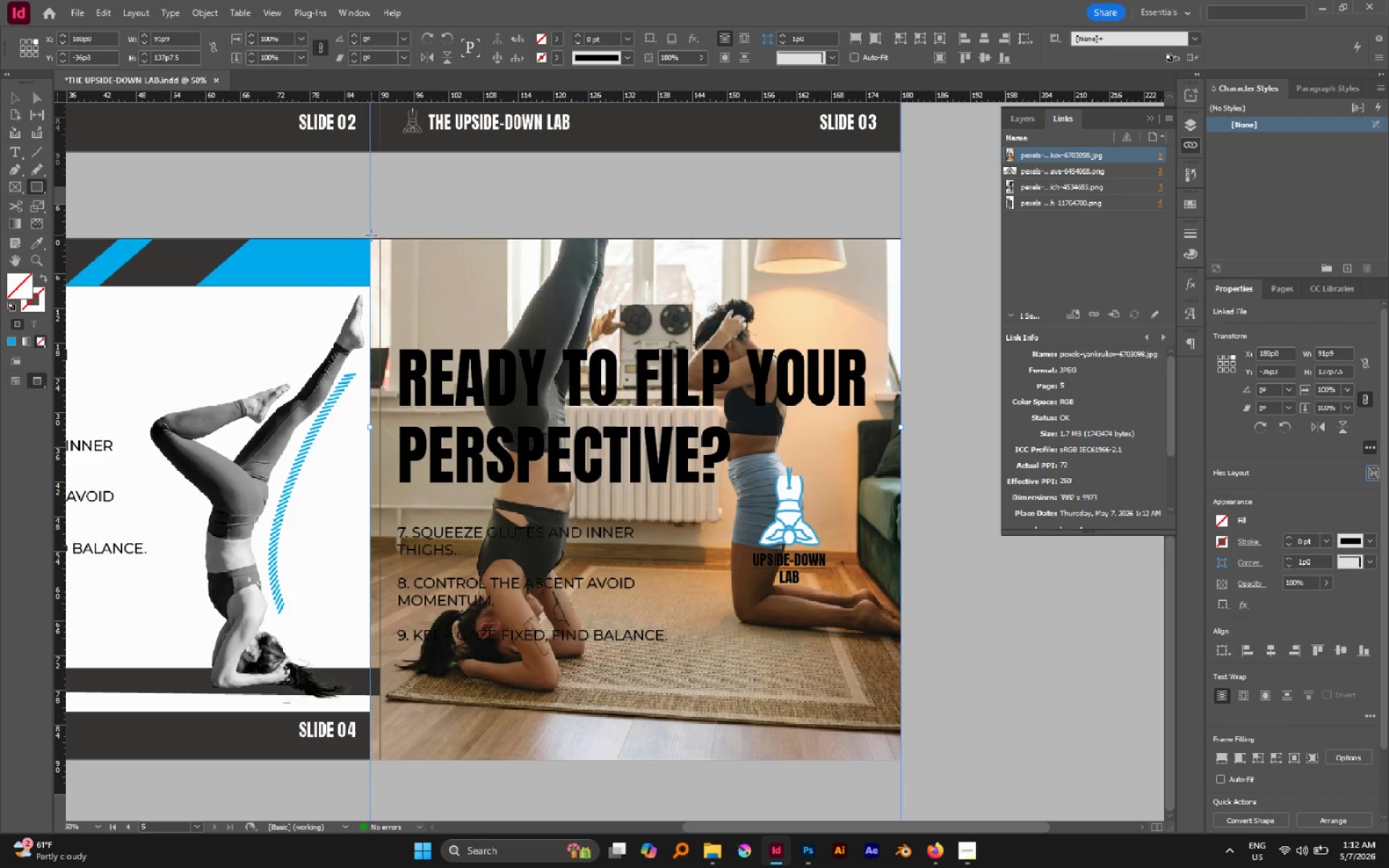 
left_click_drag(start_coordinate=[371, 236], to_coordinate=[902, 759])
 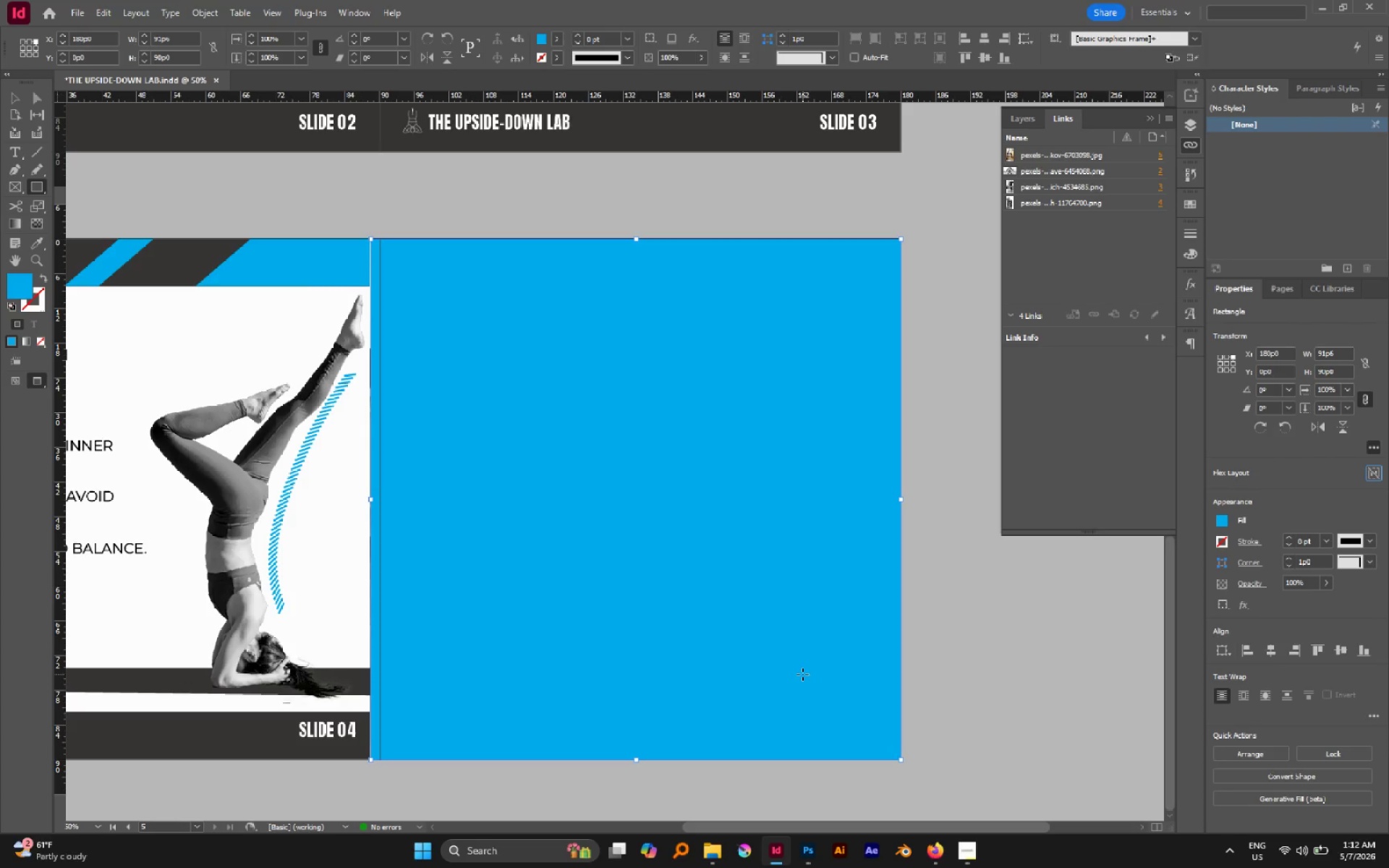 
key(I)
 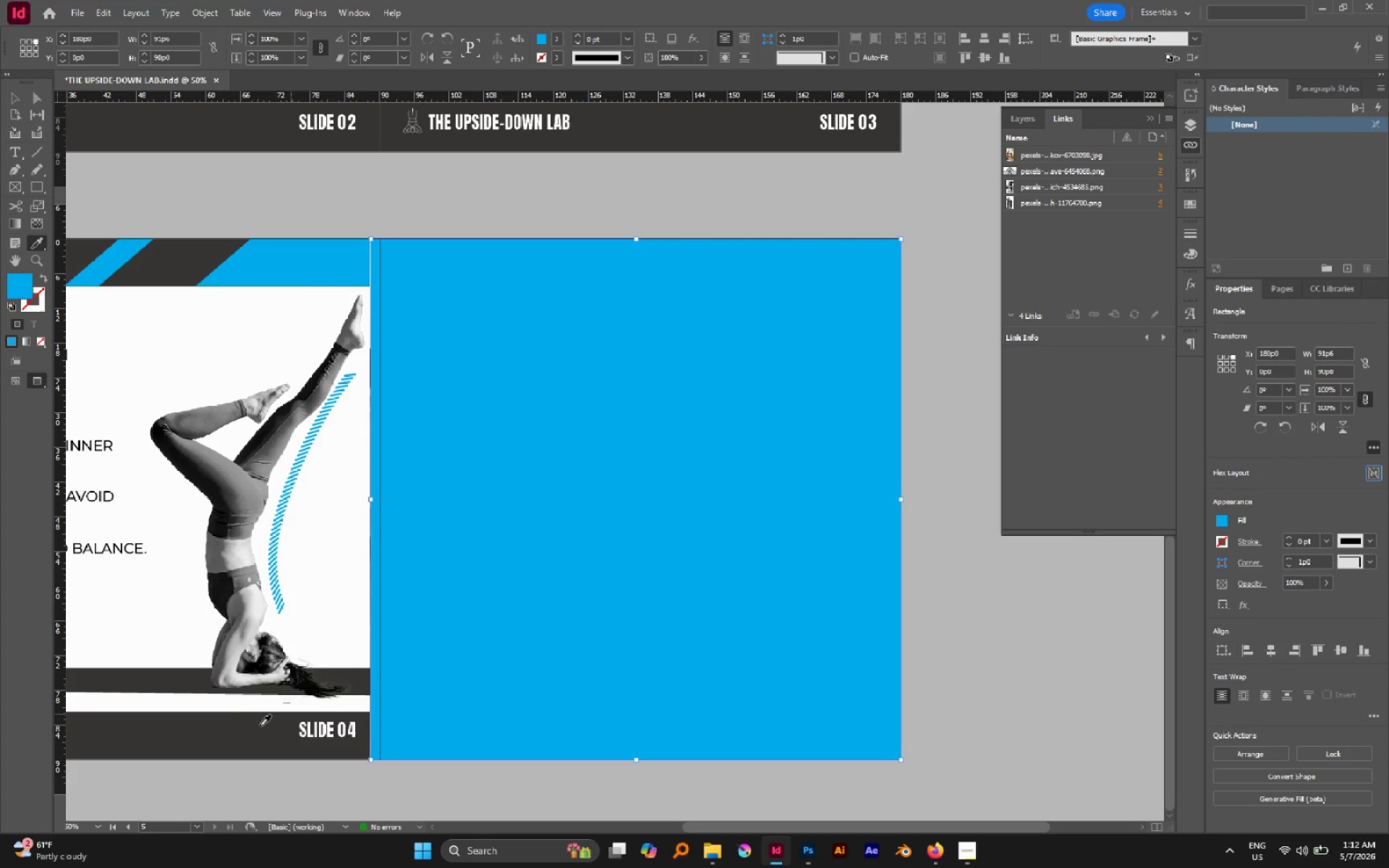 
left_click([241, 731])
 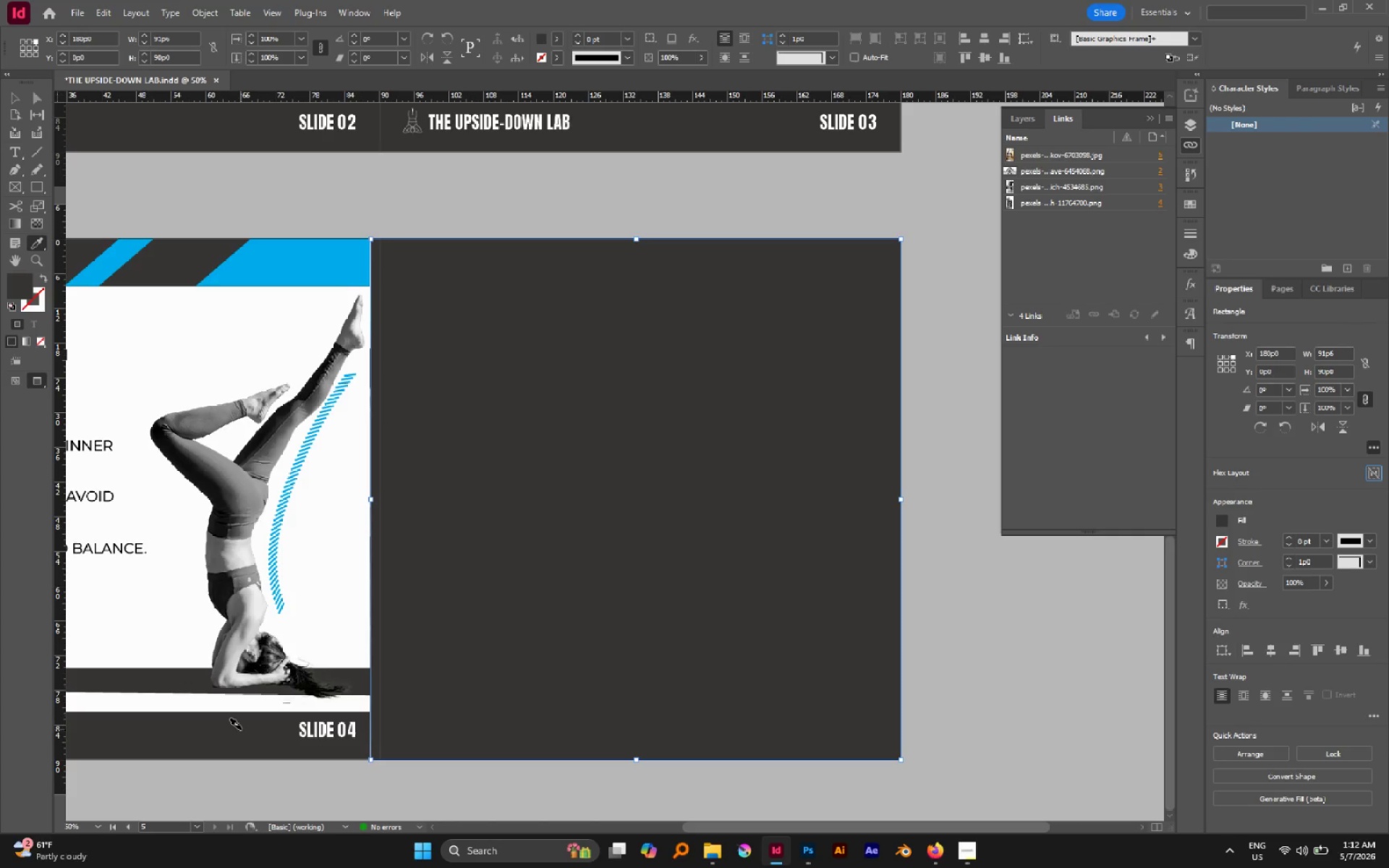 
key(V)
 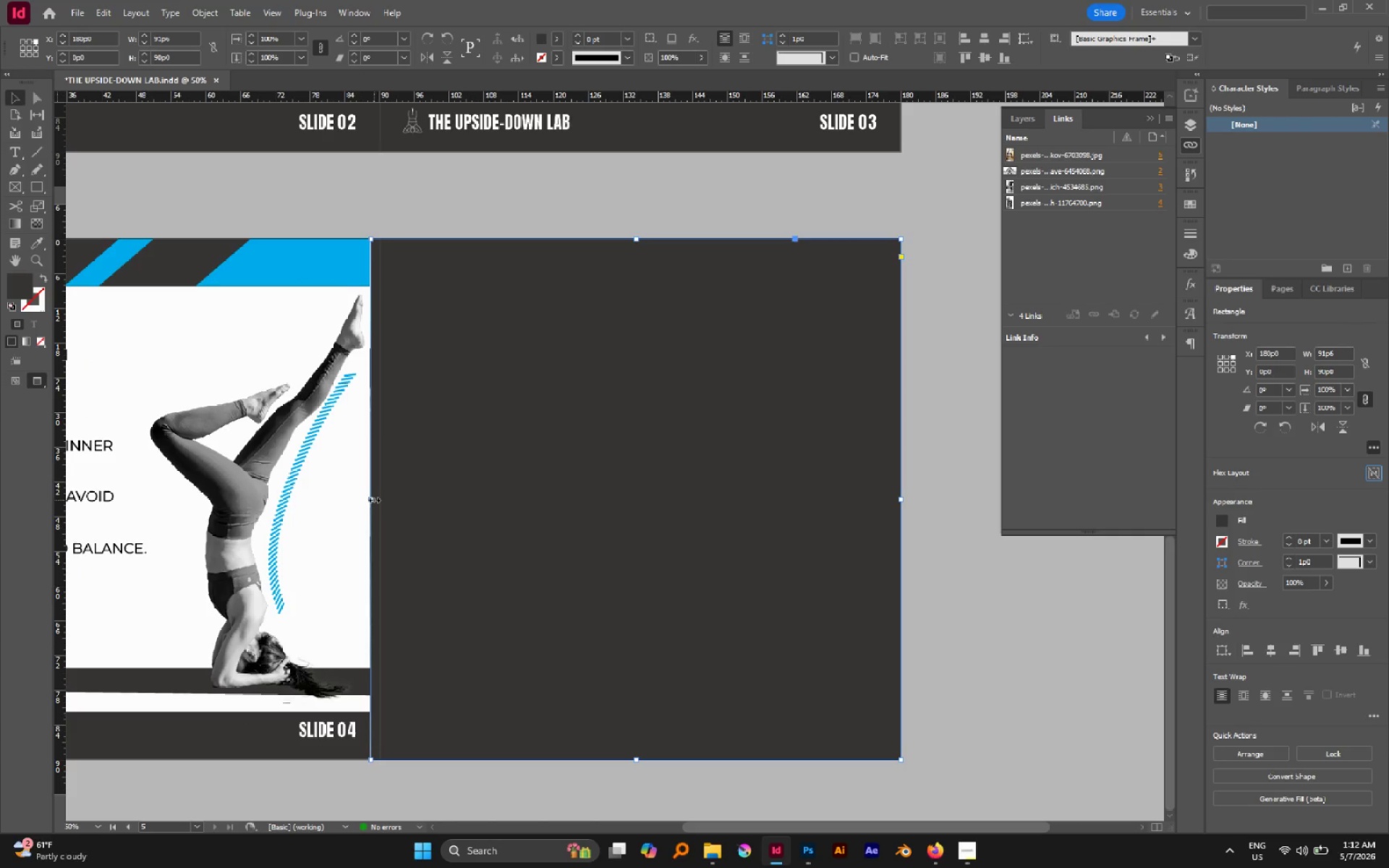 
left_click_drag(start_coordinate=[373, 499], to_coordinate=[391, 499])
 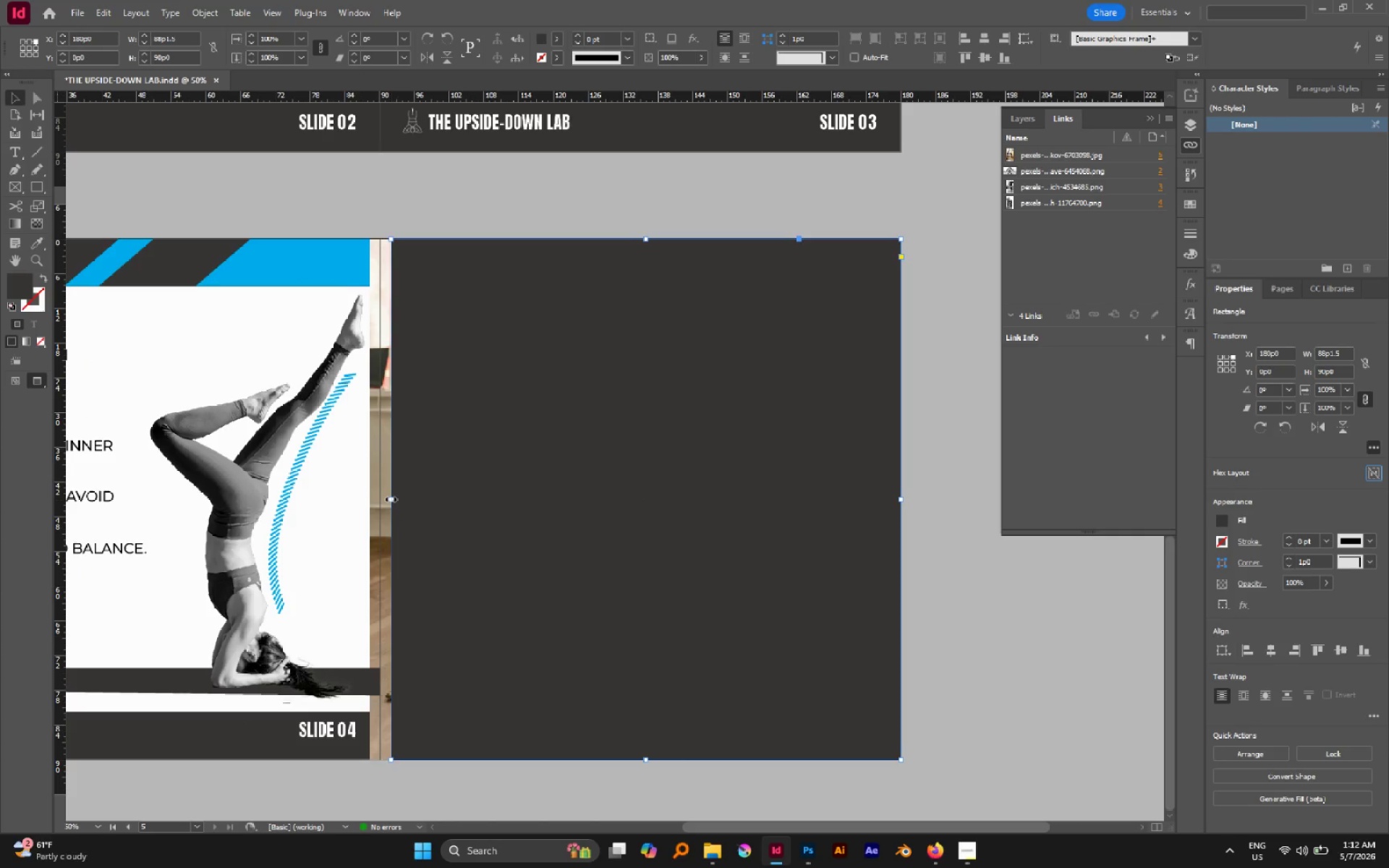 
left_click_drag(start_coordinate=[391, 499], to_coordinate=[377, 499])
 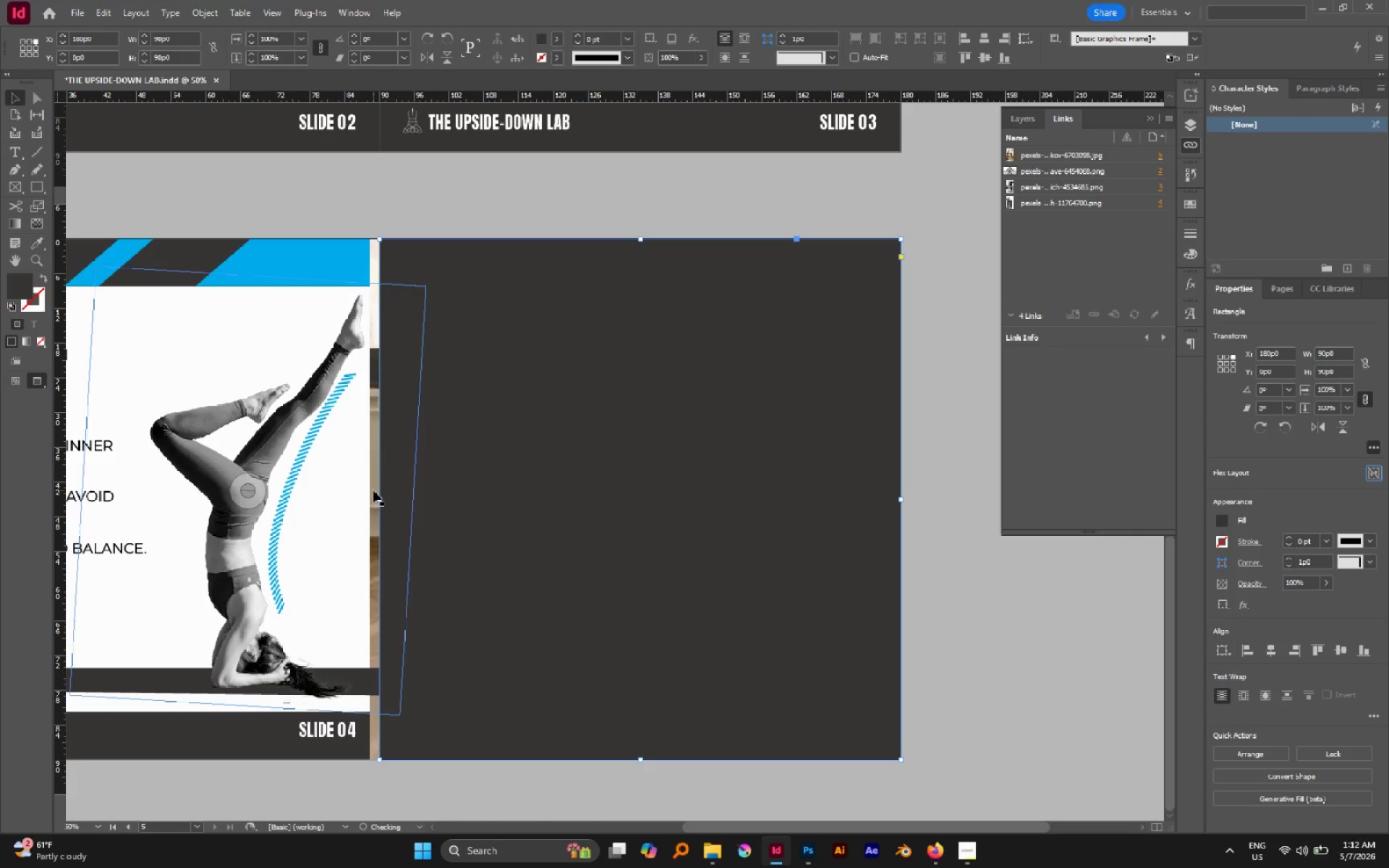 
left_click([373, 490])
 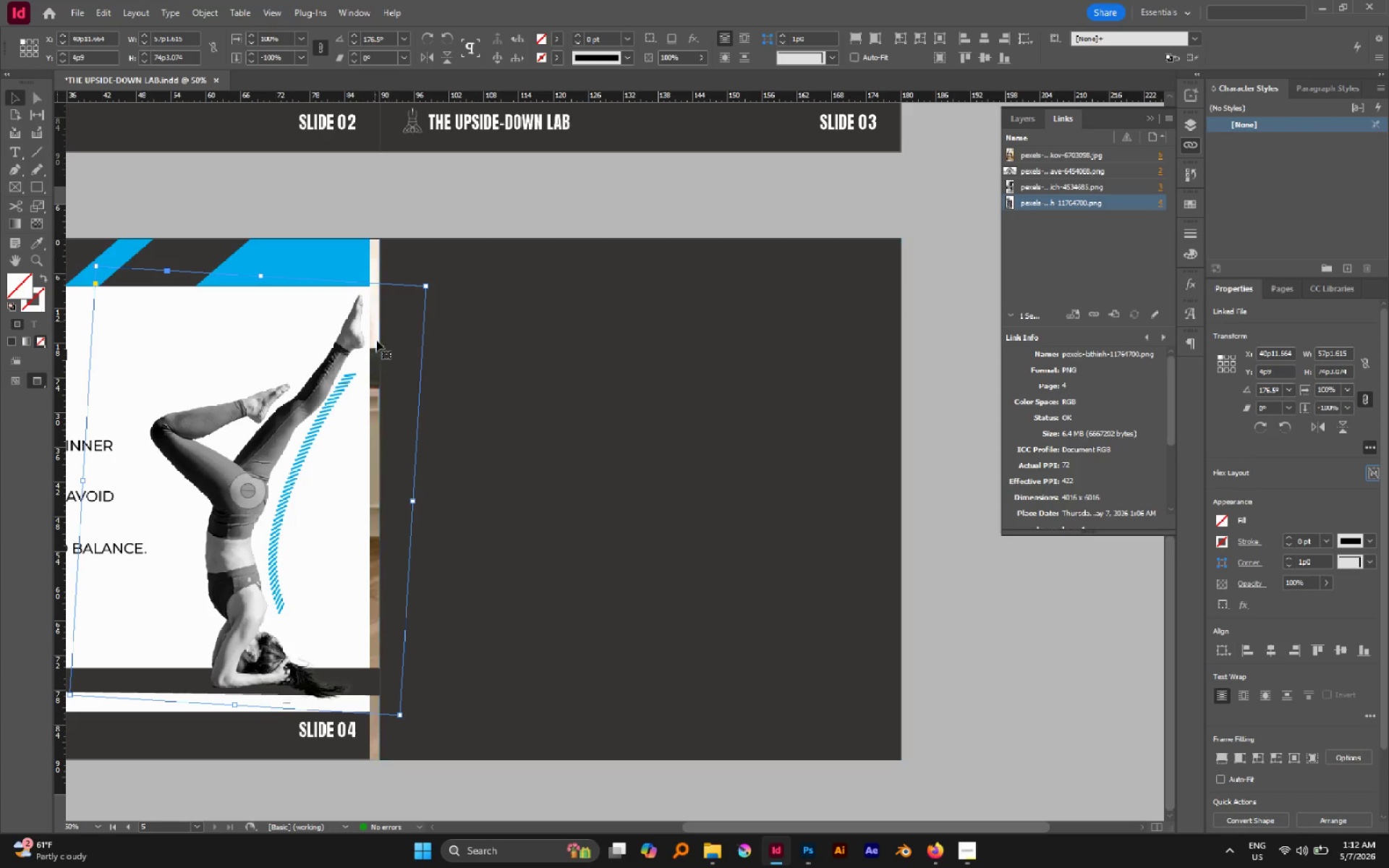 
left_click([358, 184])
 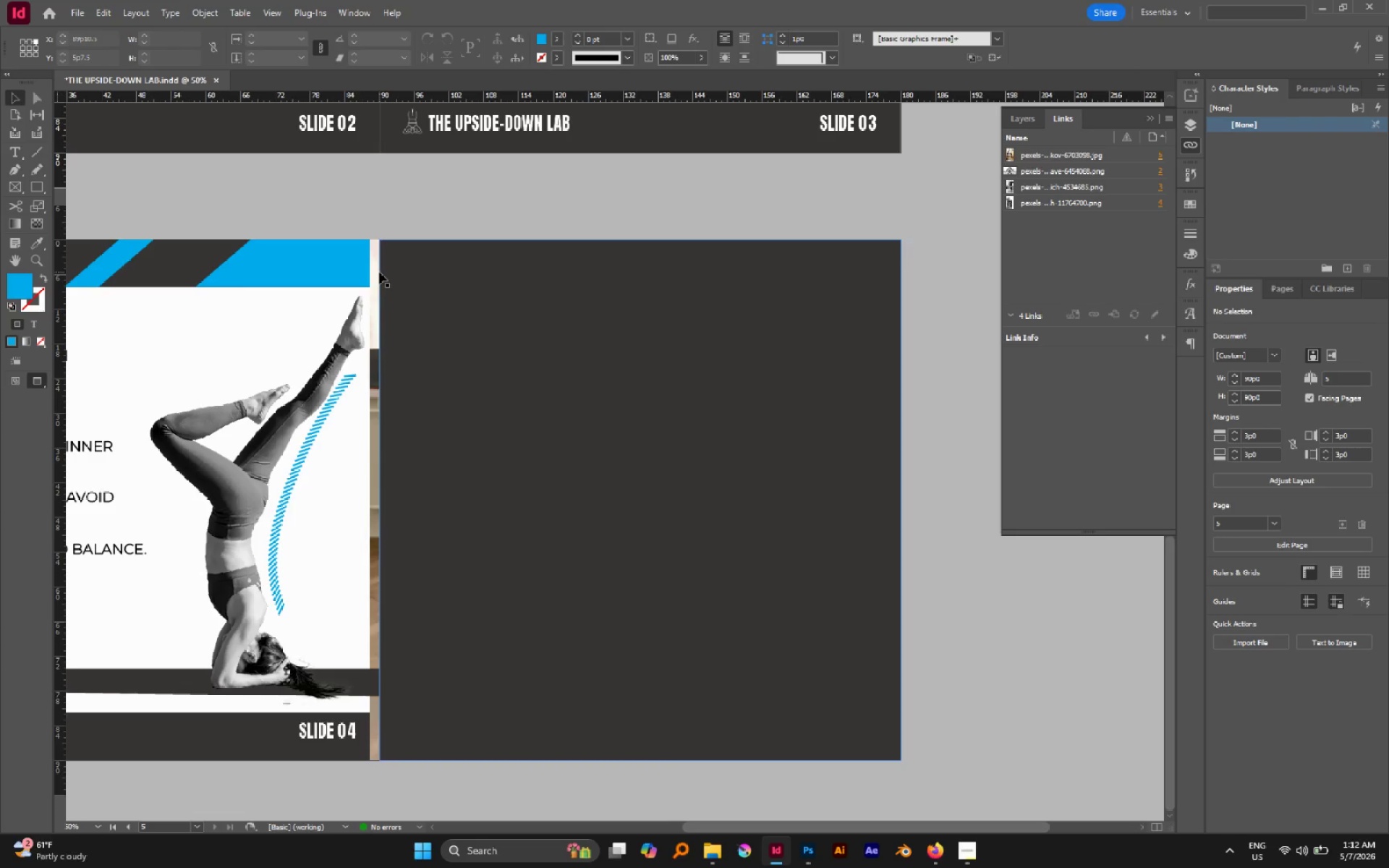 
left_click_drag(start_coordinate=[377, 271], to_coordinate=[387, 271])
 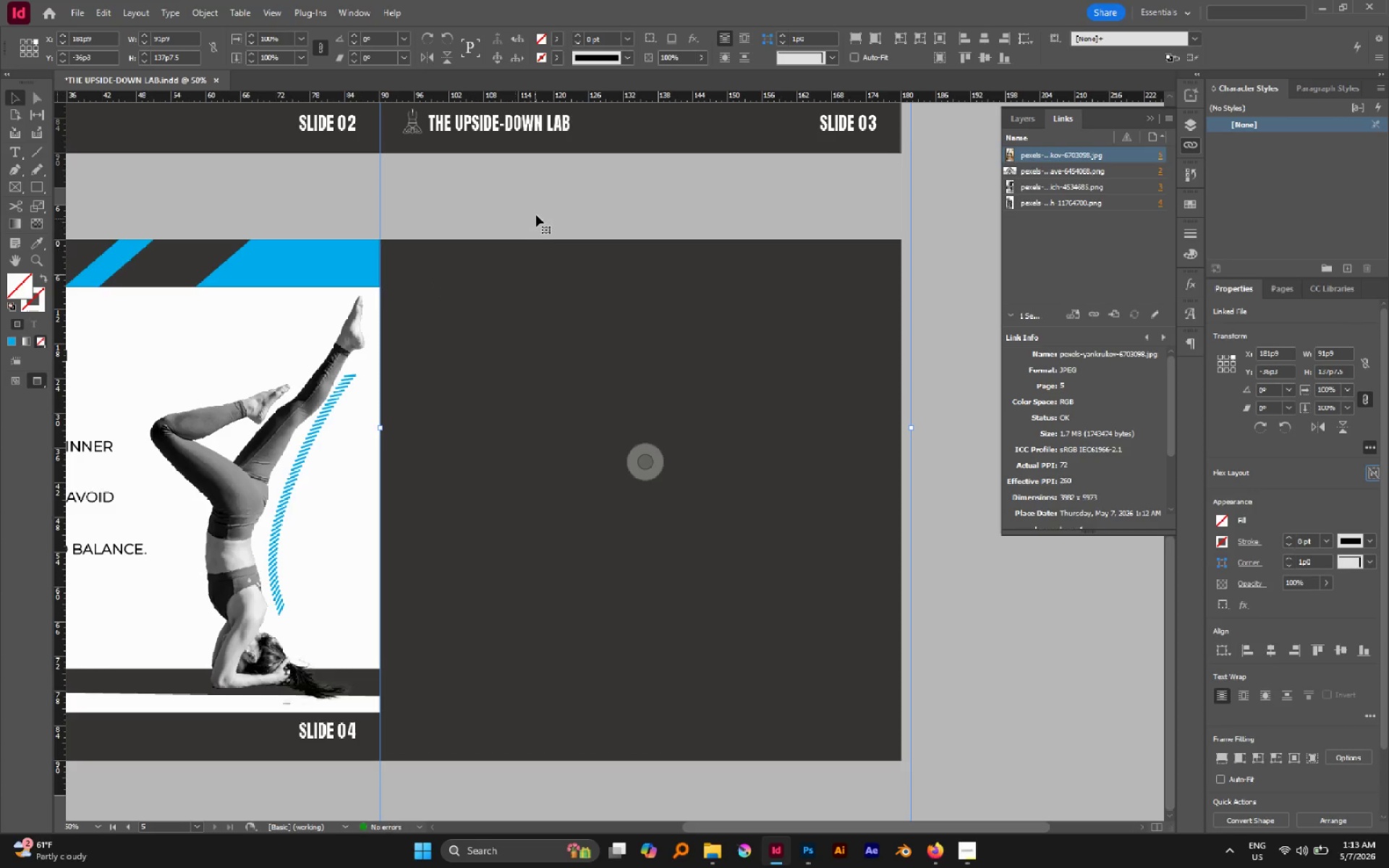 
hold_key(key=ShiftLeft, duration=1.16)
 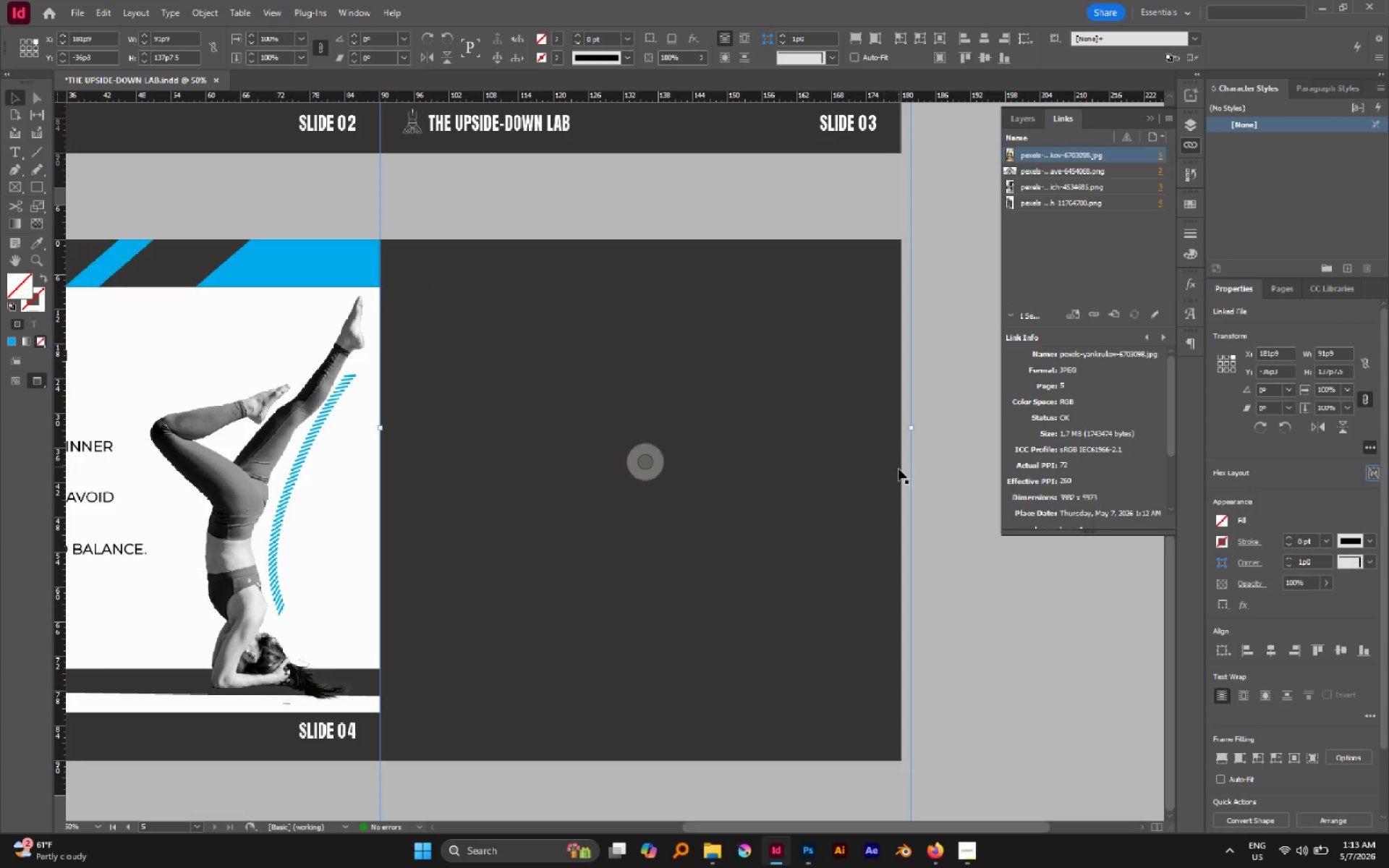 
left_click([985, 483])
 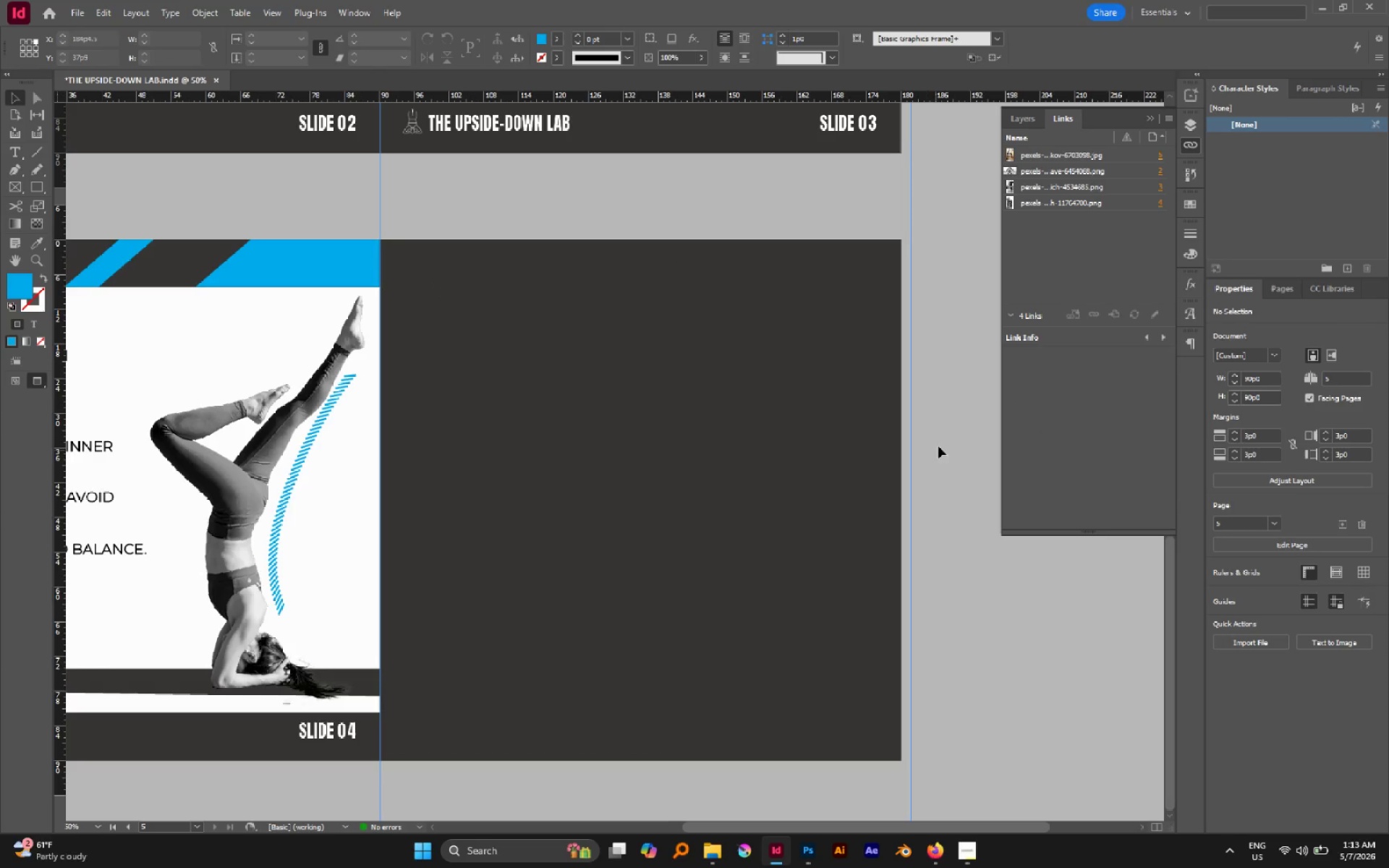 
left_click_drag(start_coordinate=[940, 441], to_coordinate=[880, 481])
 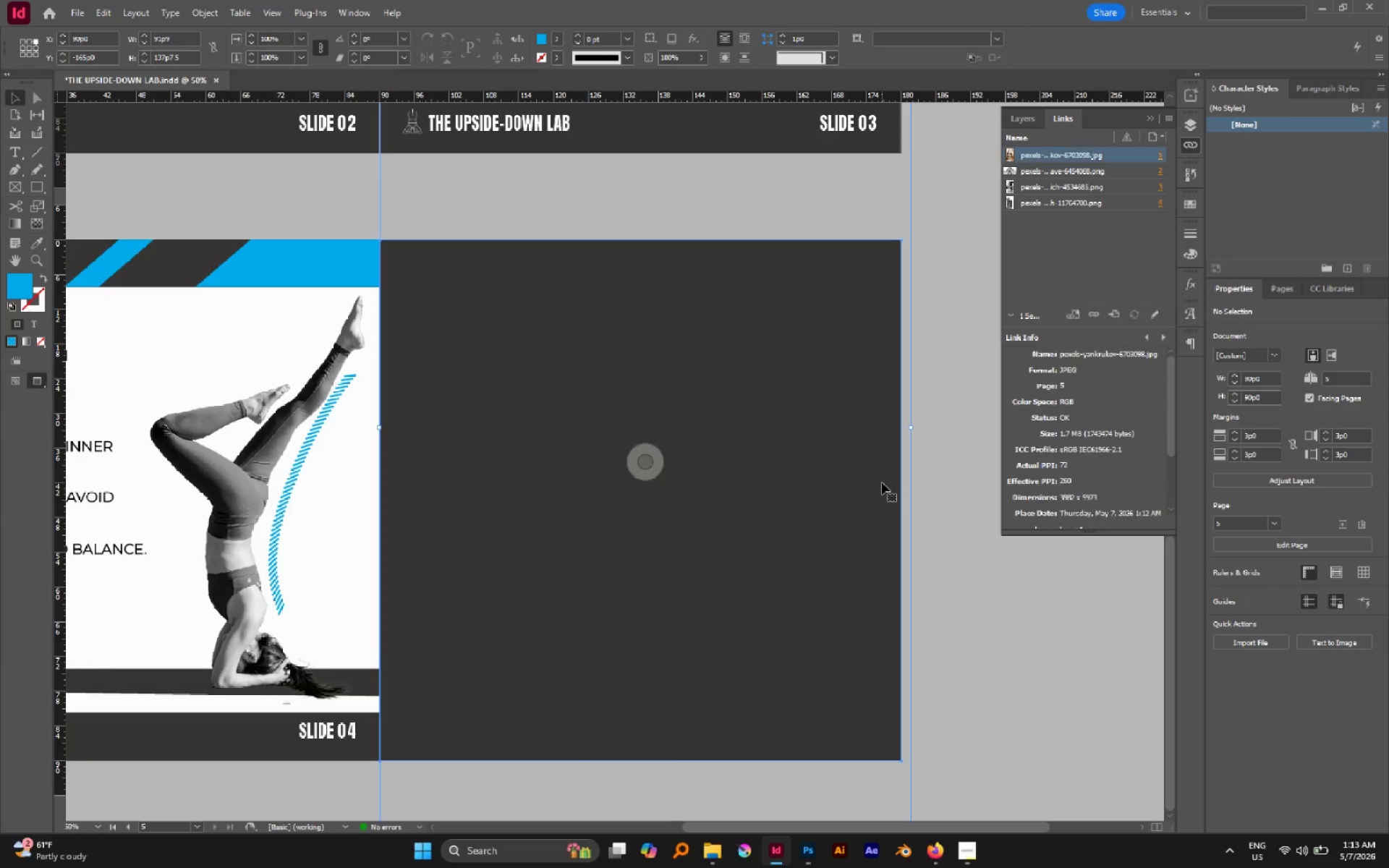 
key(Control+Shift+BracketLeft)
 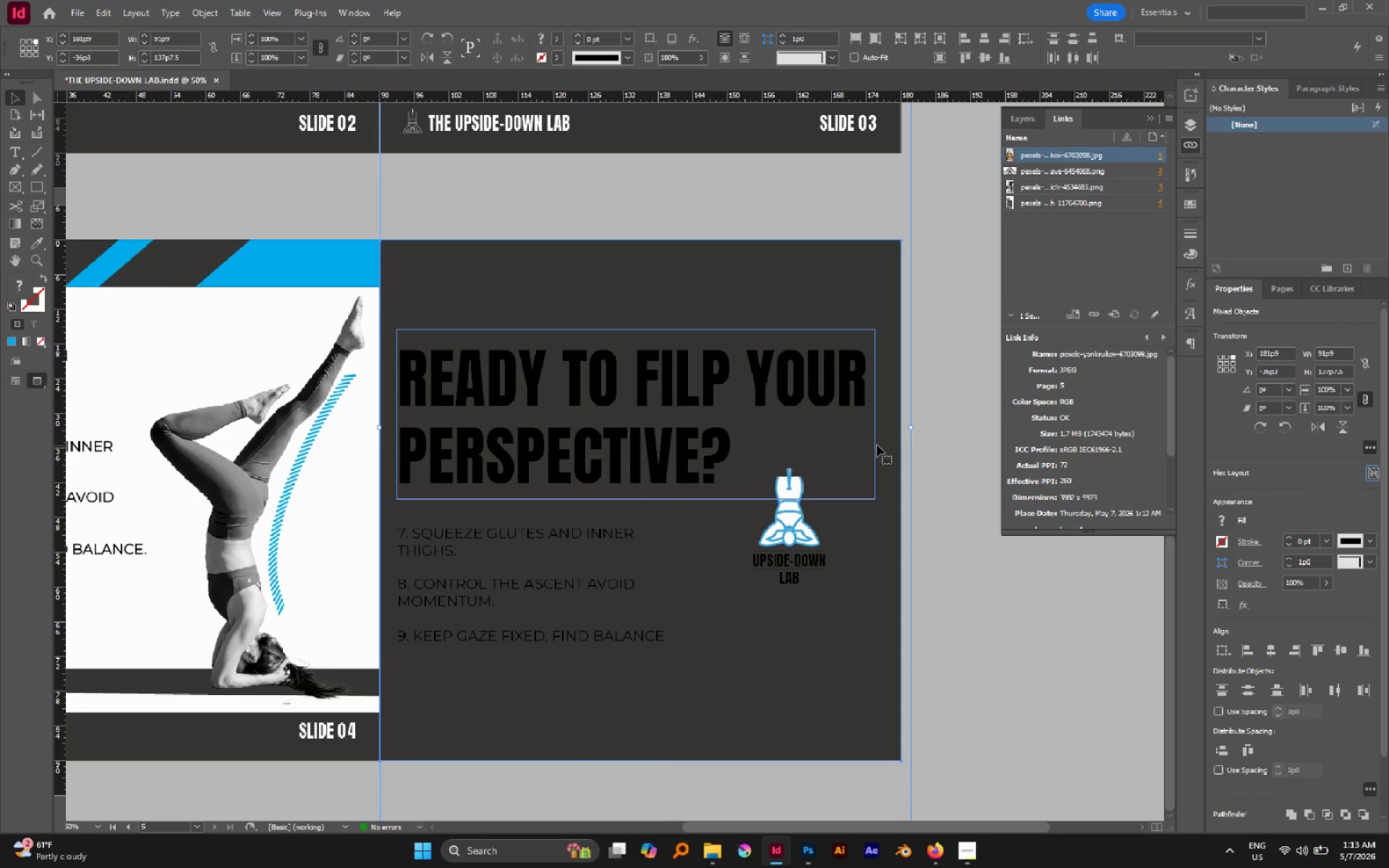 
left_click([967, 413])
 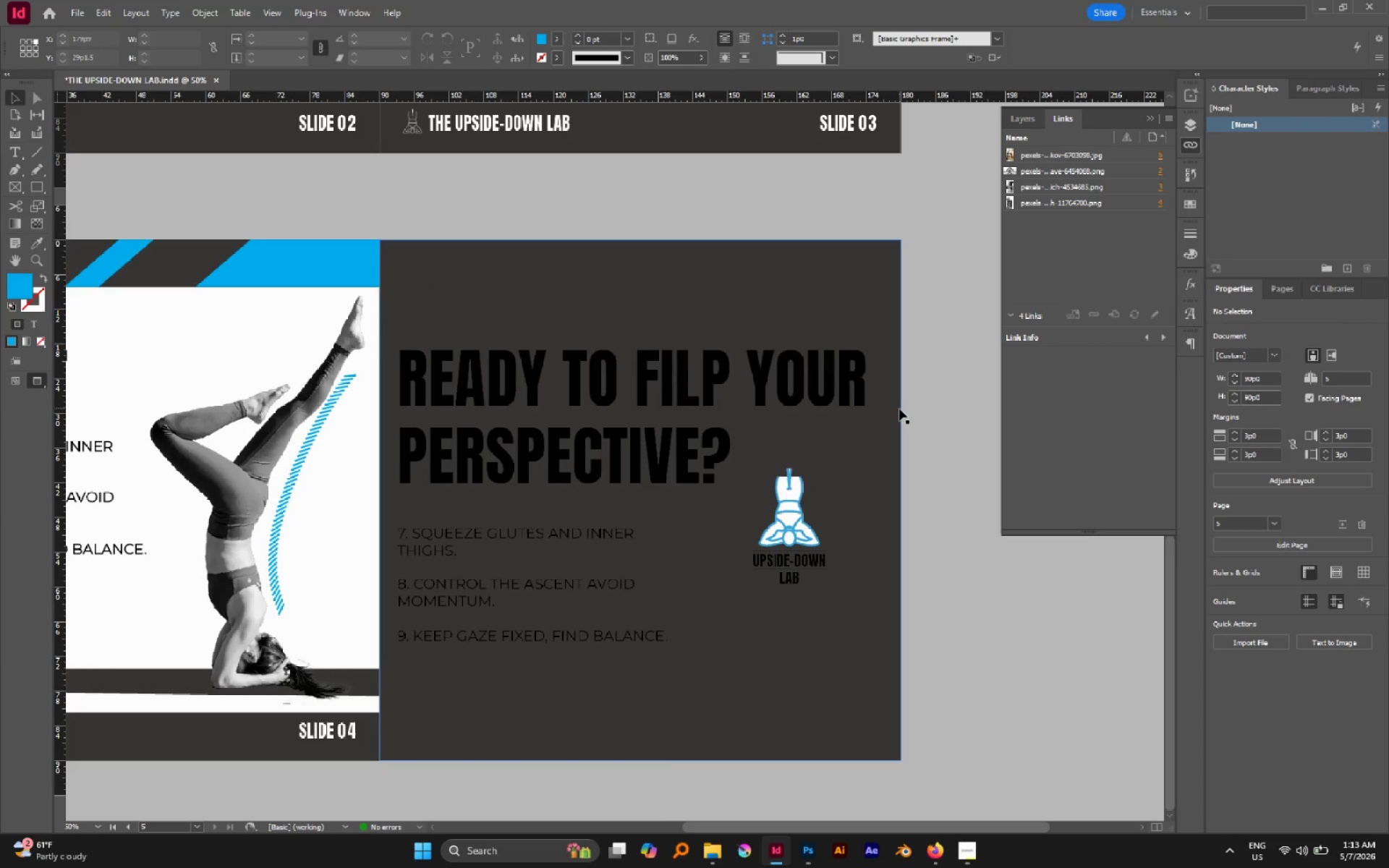 
left_click([889, 407])
 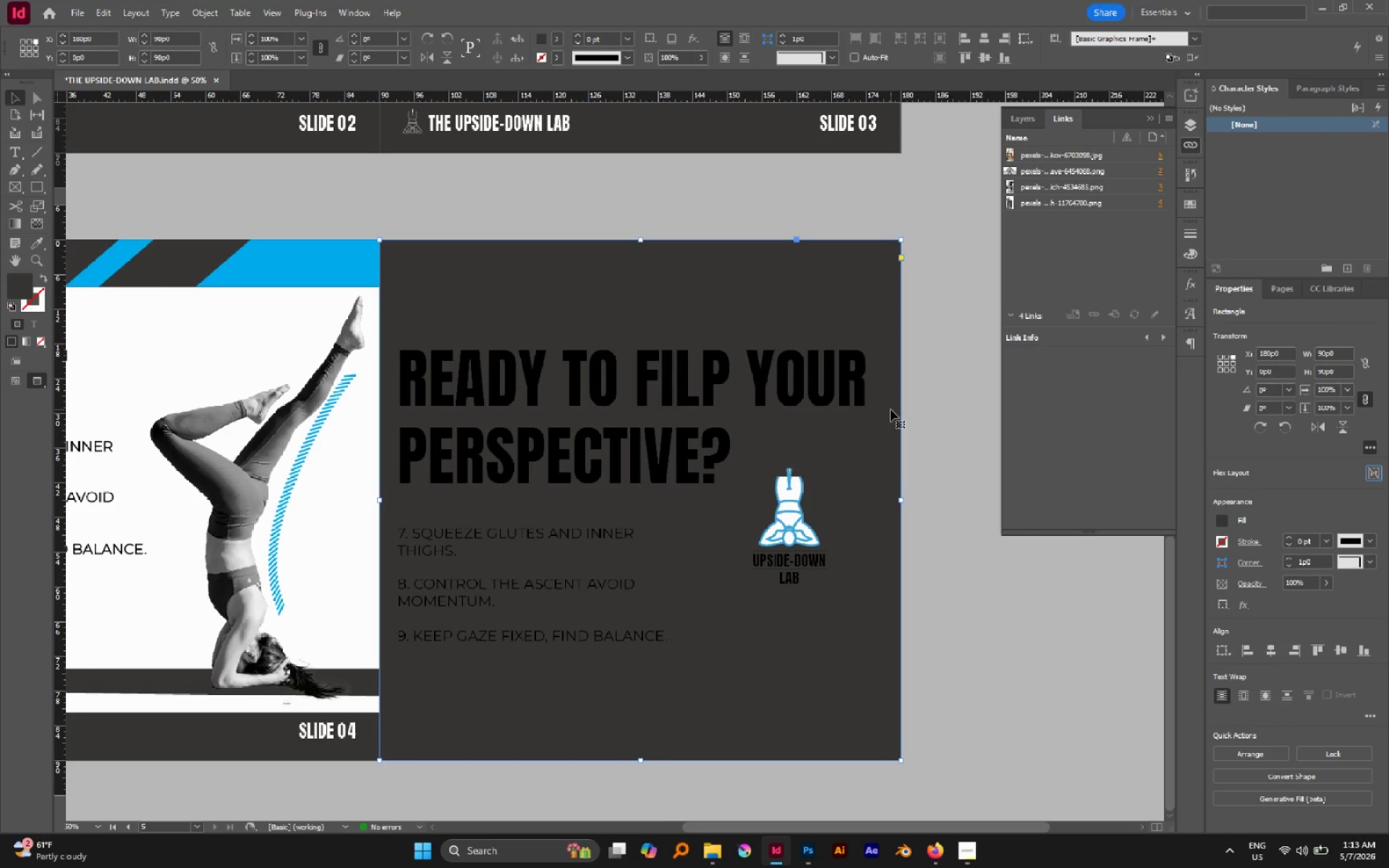 
key(Control+Shift+BracketLeft)
 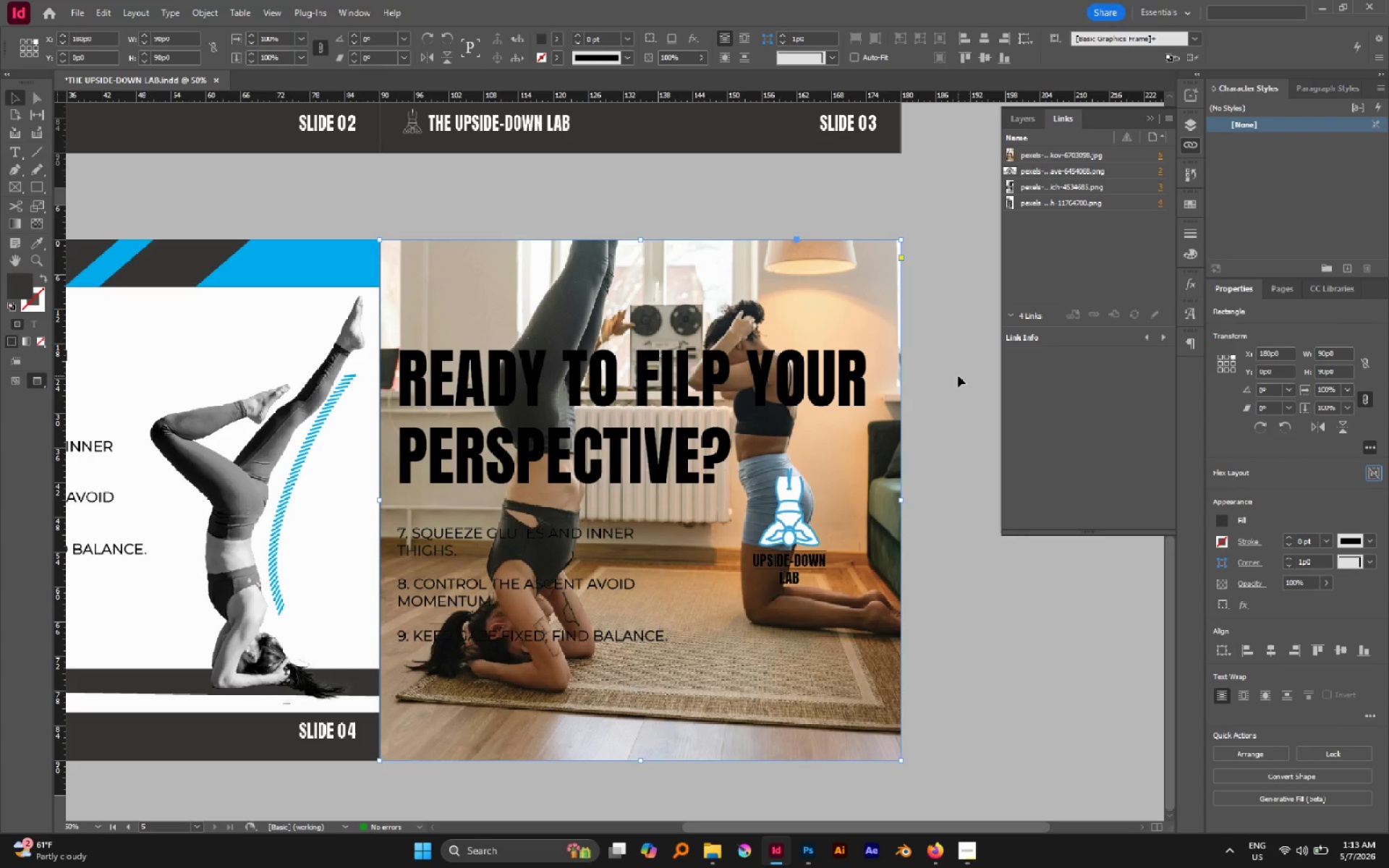 
double_click([874, 296])
 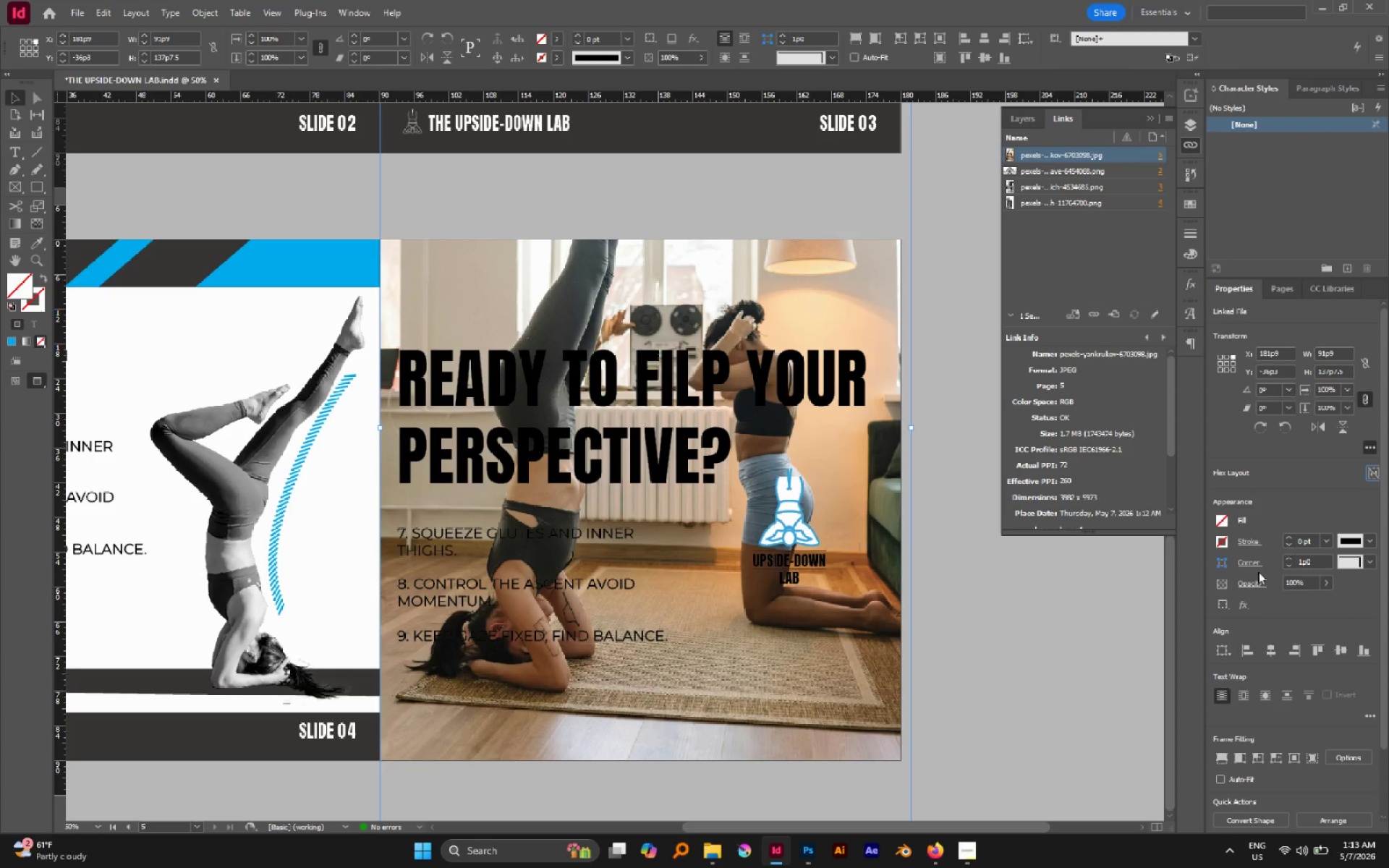 
left_click([1258, 582])
 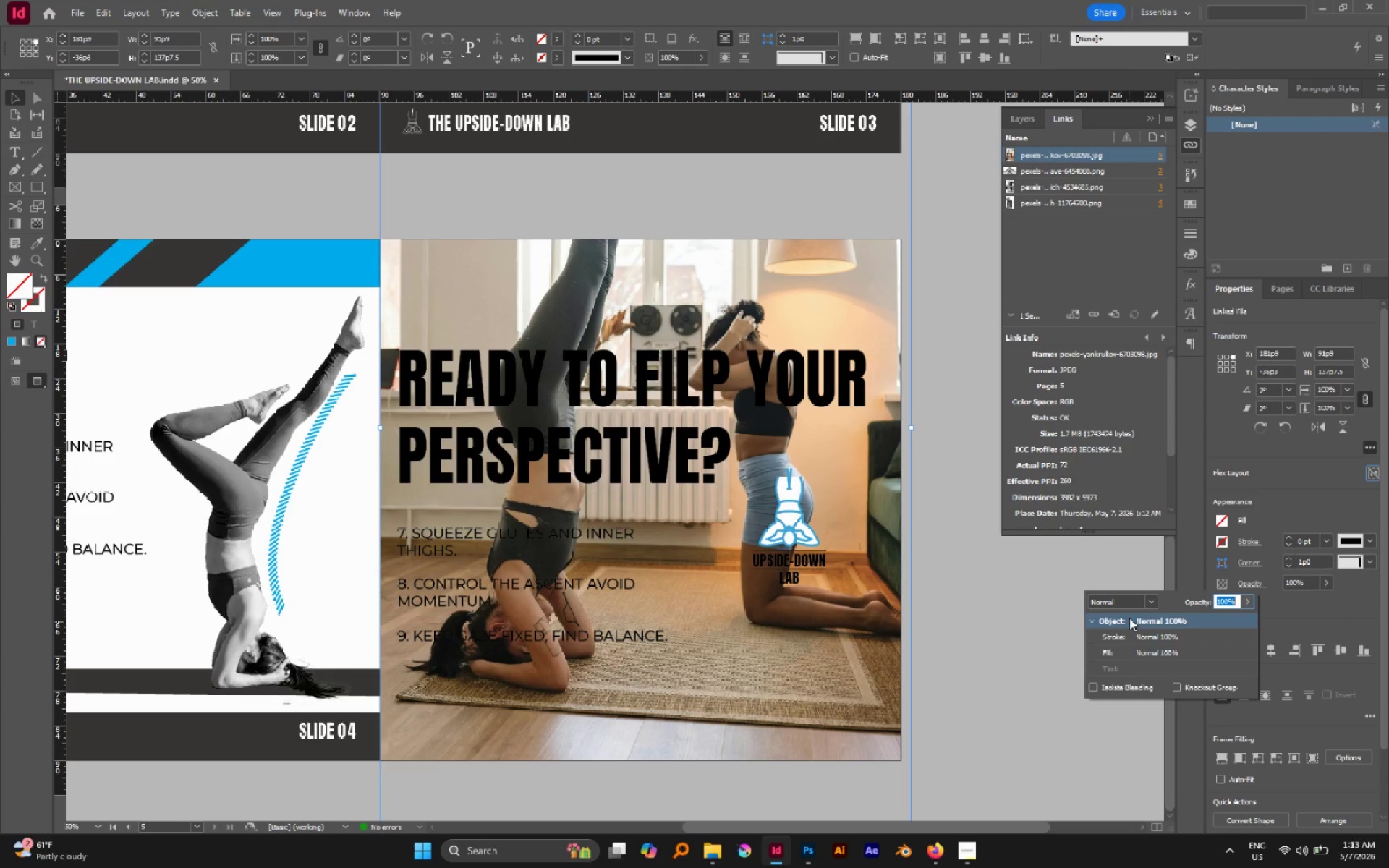 
left_click([1152, 608])
 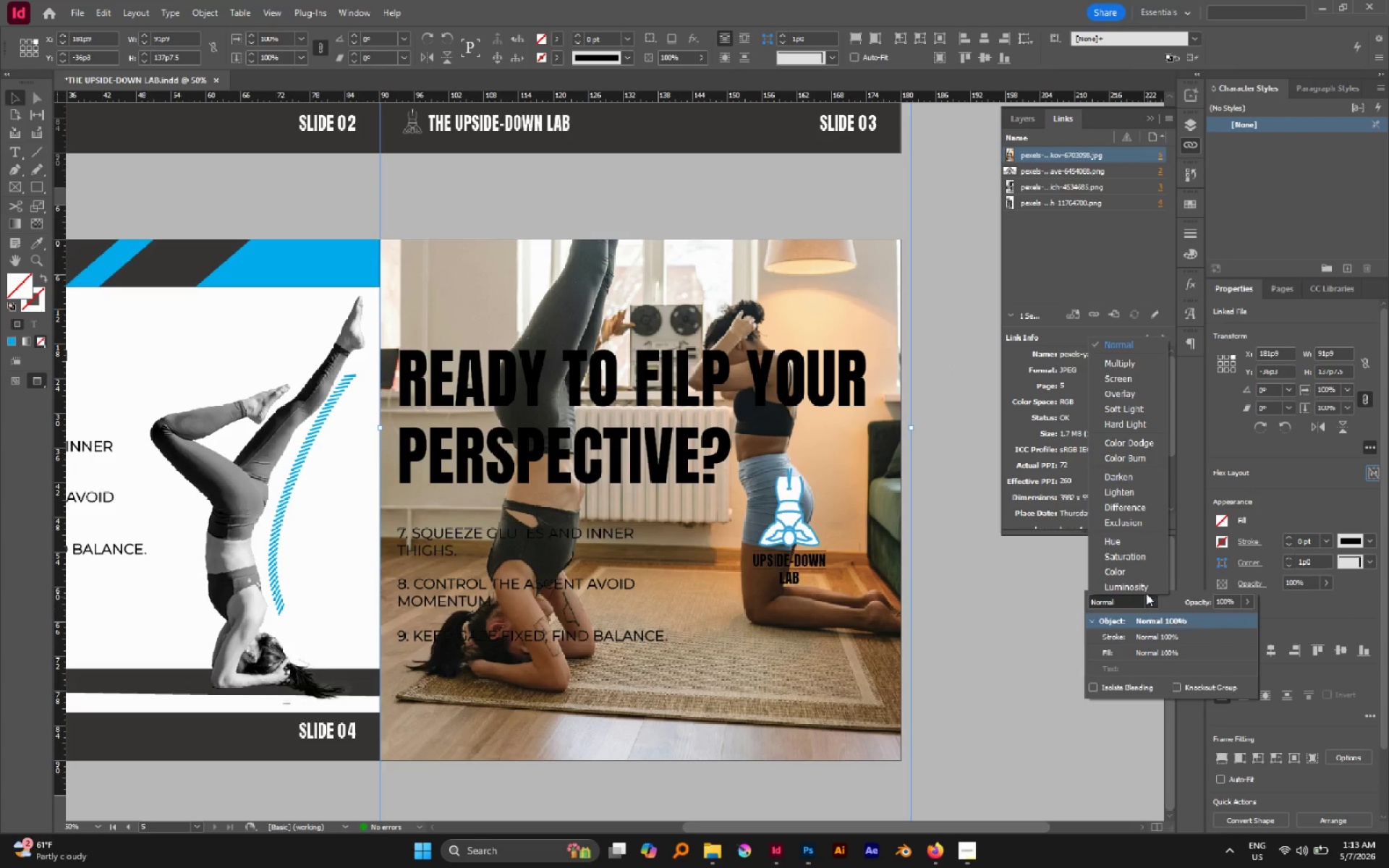 
left_click([1145, 591])
 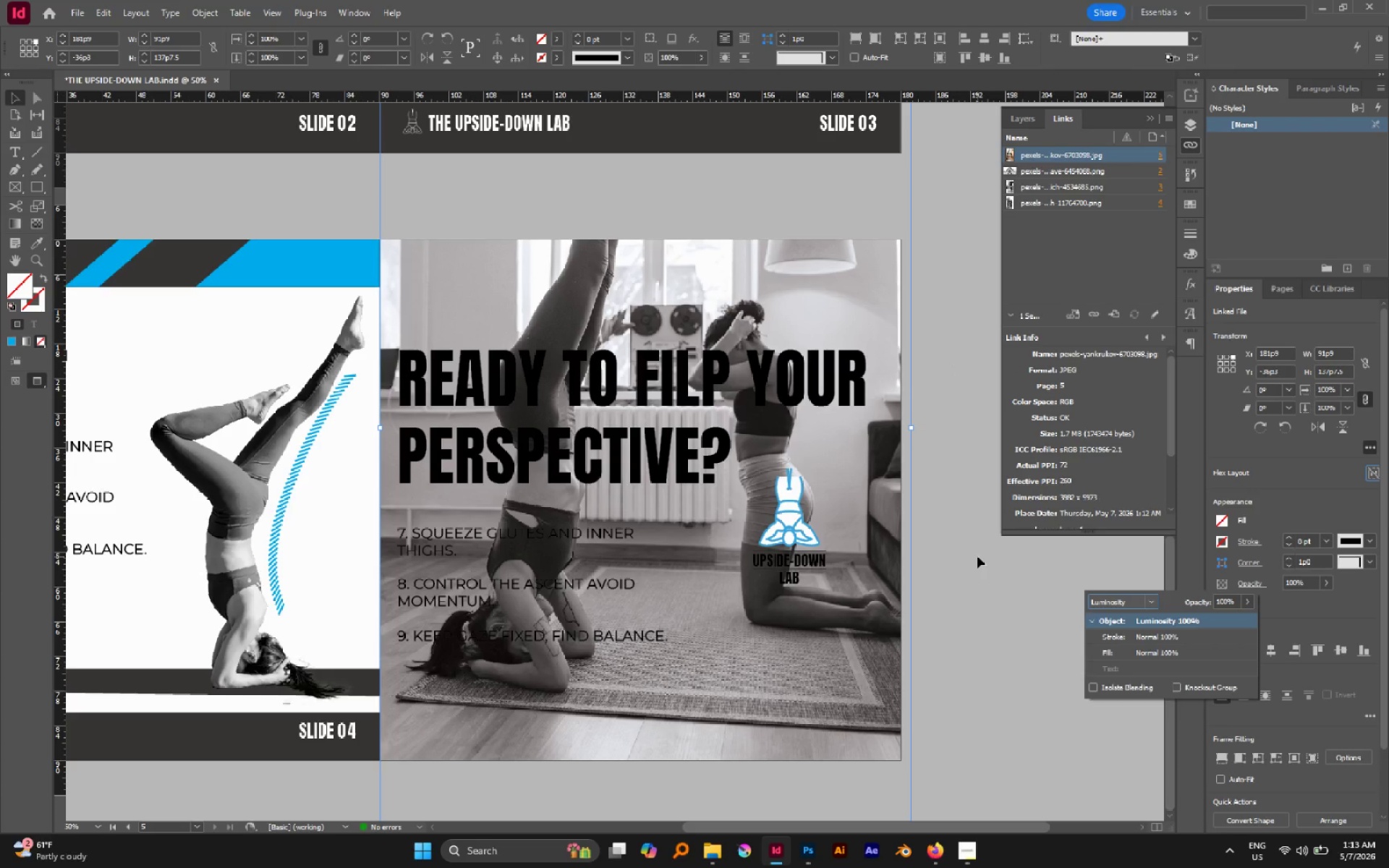 
triple_click([1241, 601])
 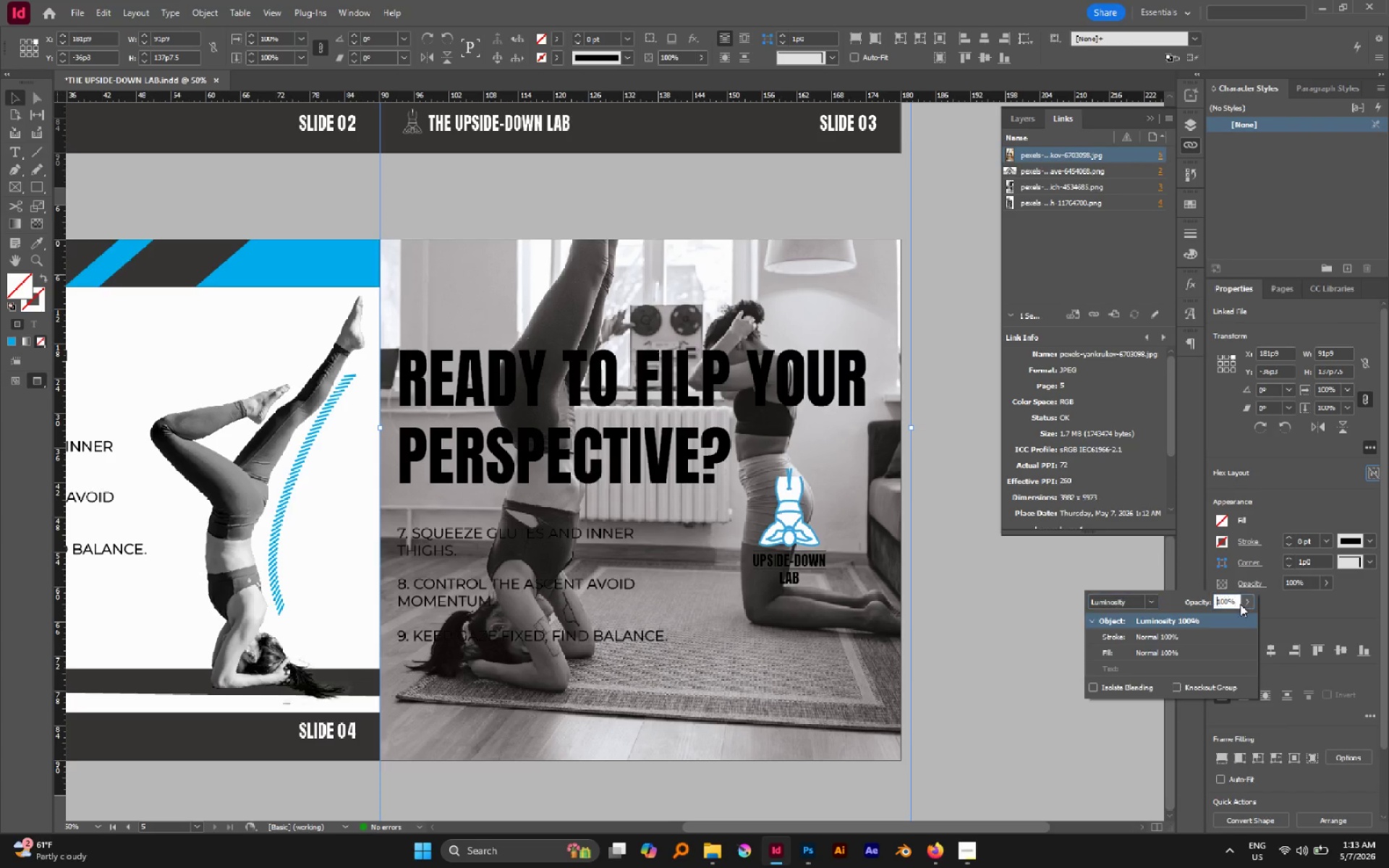 
left_click_drag(start_coordinate=[1241, 601], to_coordinate=[1251, 603])
 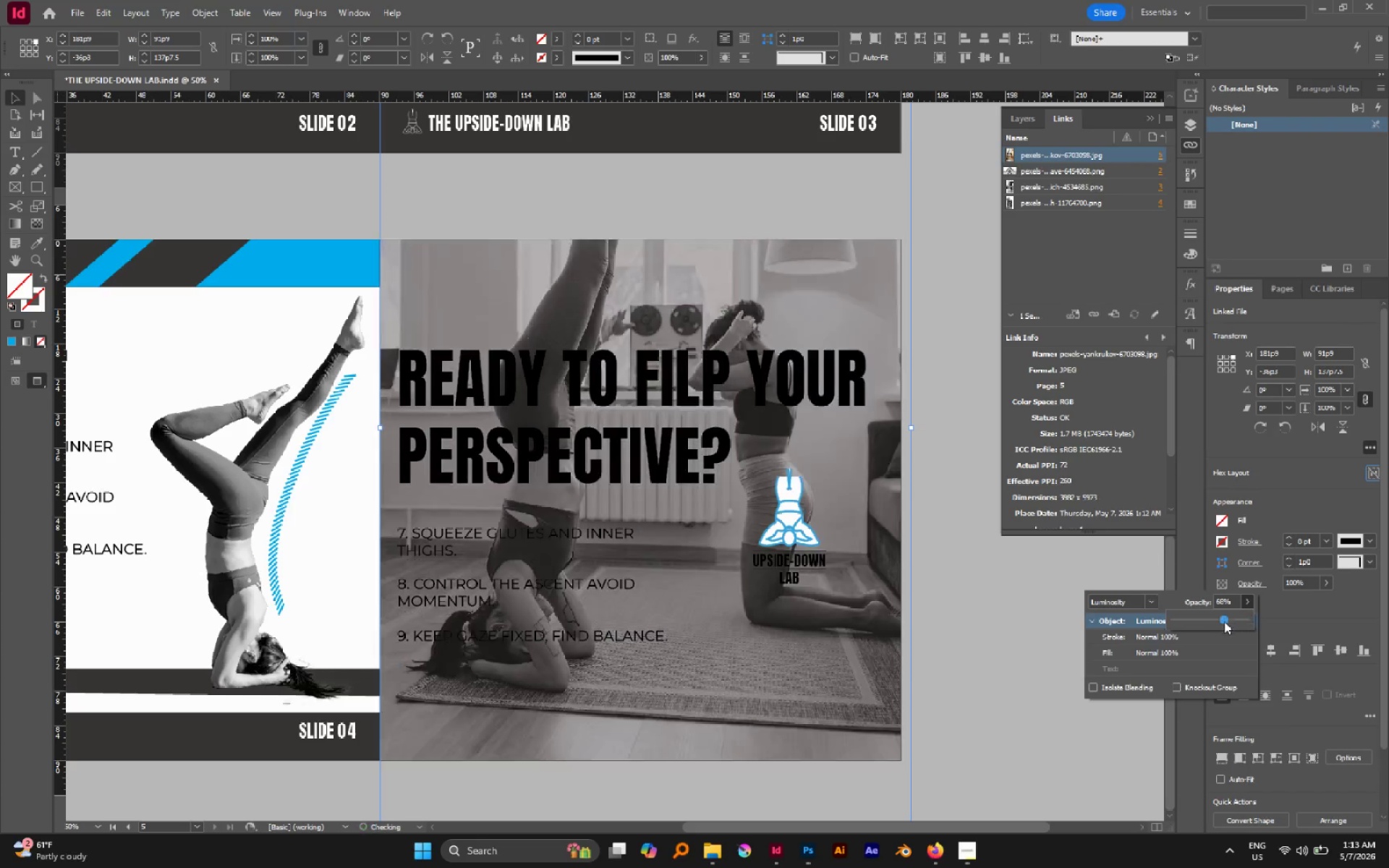 
triple_click([1251, 603])
 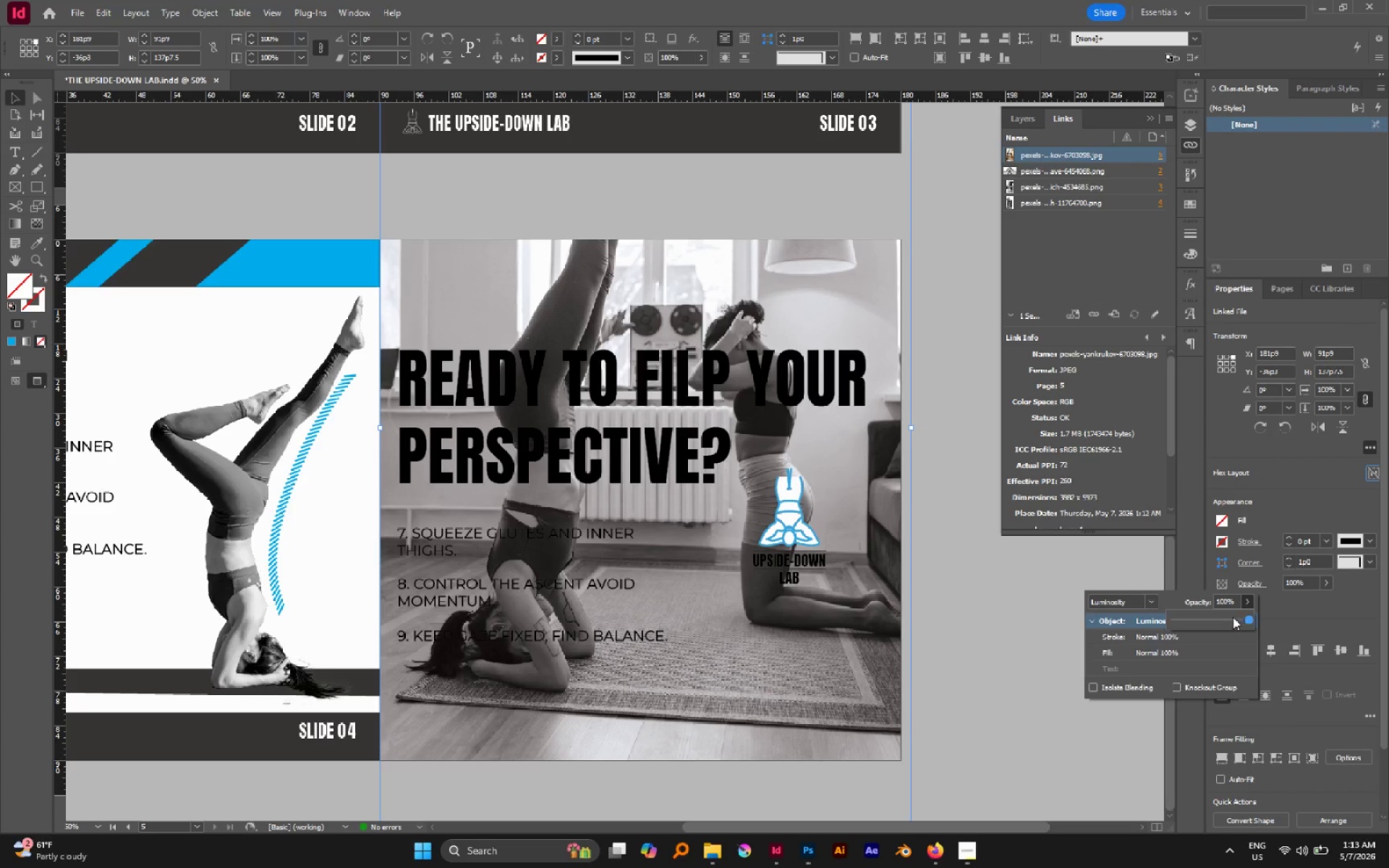 
left_click_drag(start_coordinate=[1228, 618], to_coordinate=[1221, 622])
 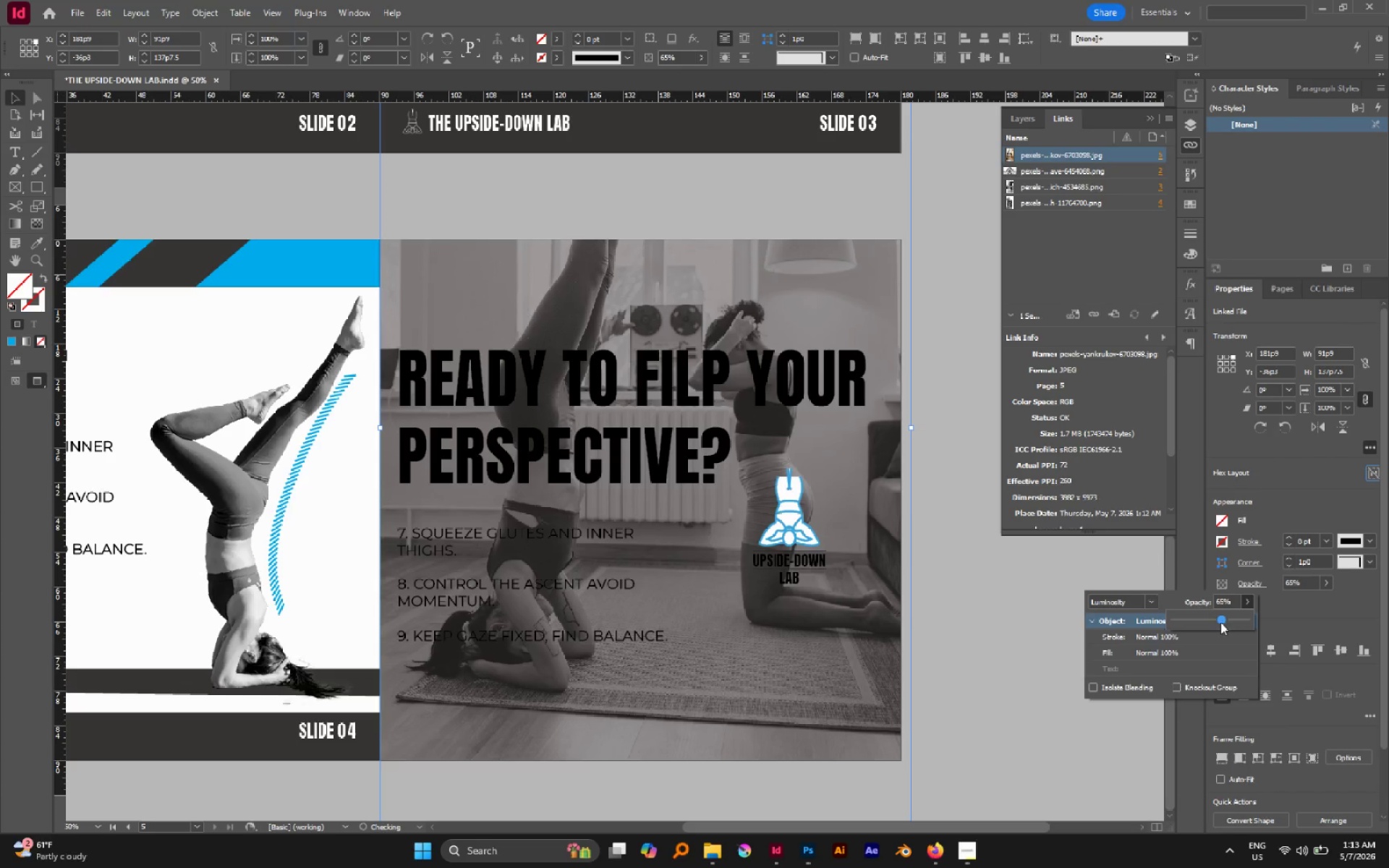 
left_click_drag(start_coordinate=[1221, 622], to_coordinate=[1199, 622])
 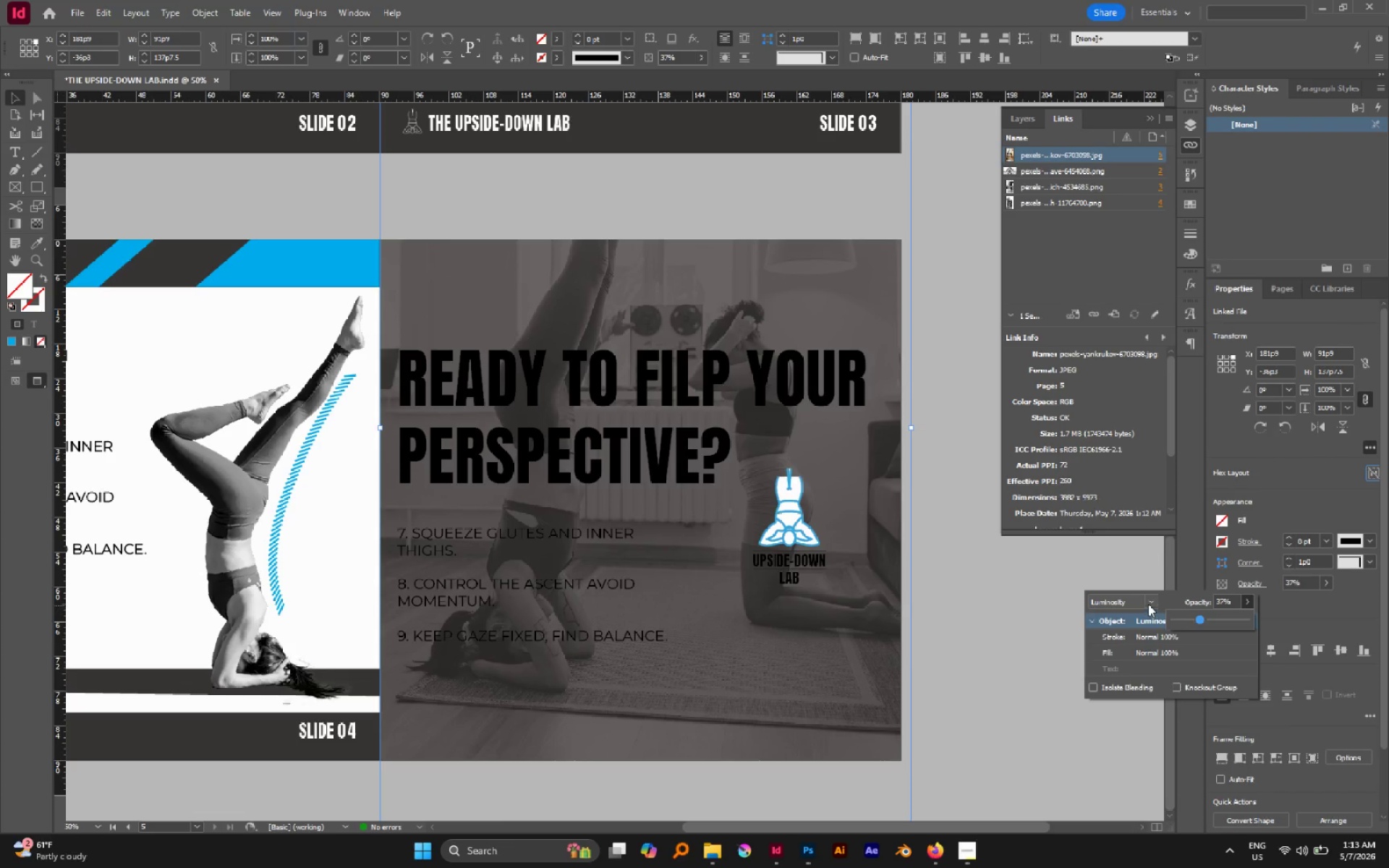 
left_click([1148, 604])
 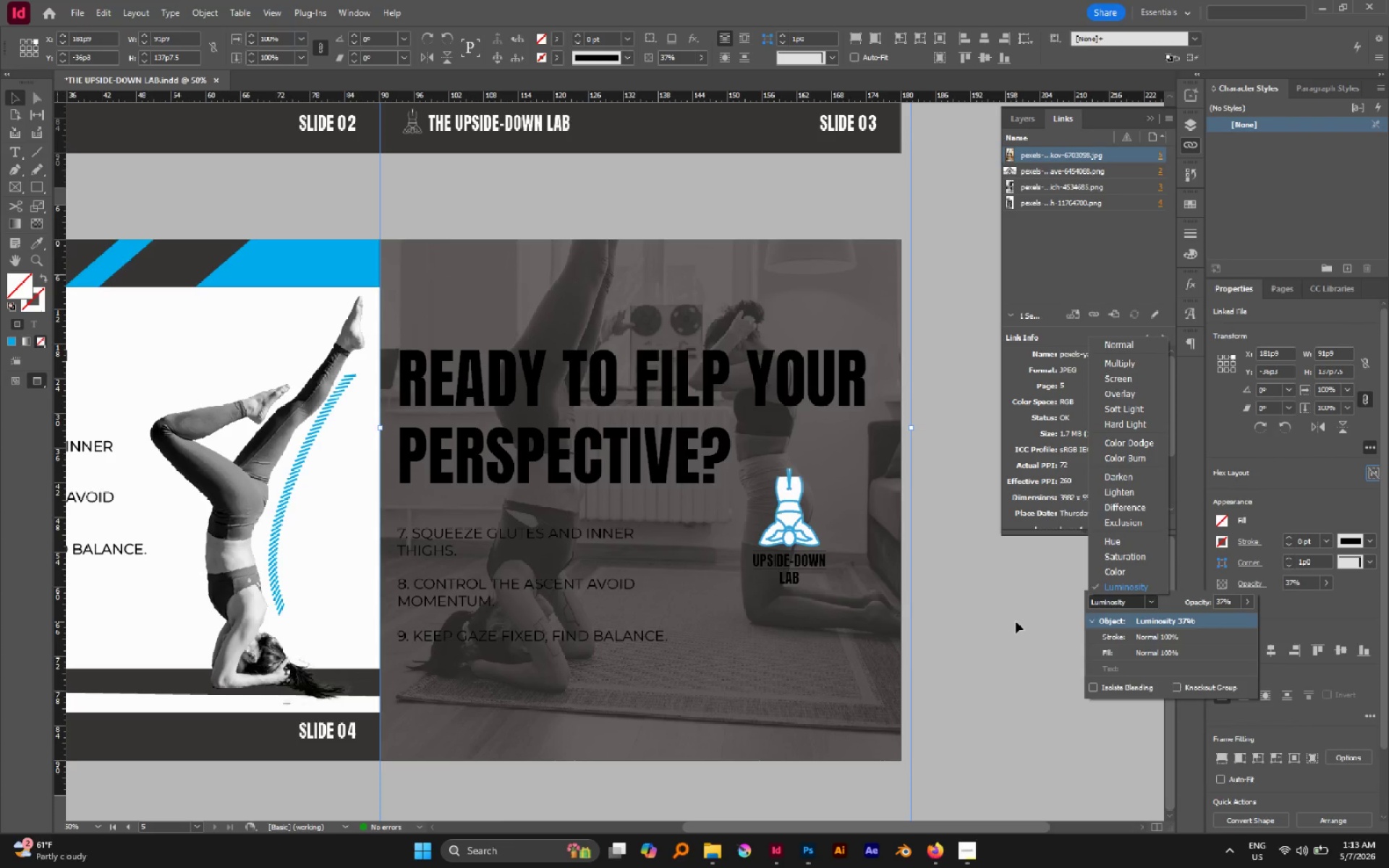 
left_click([1016, 621])
 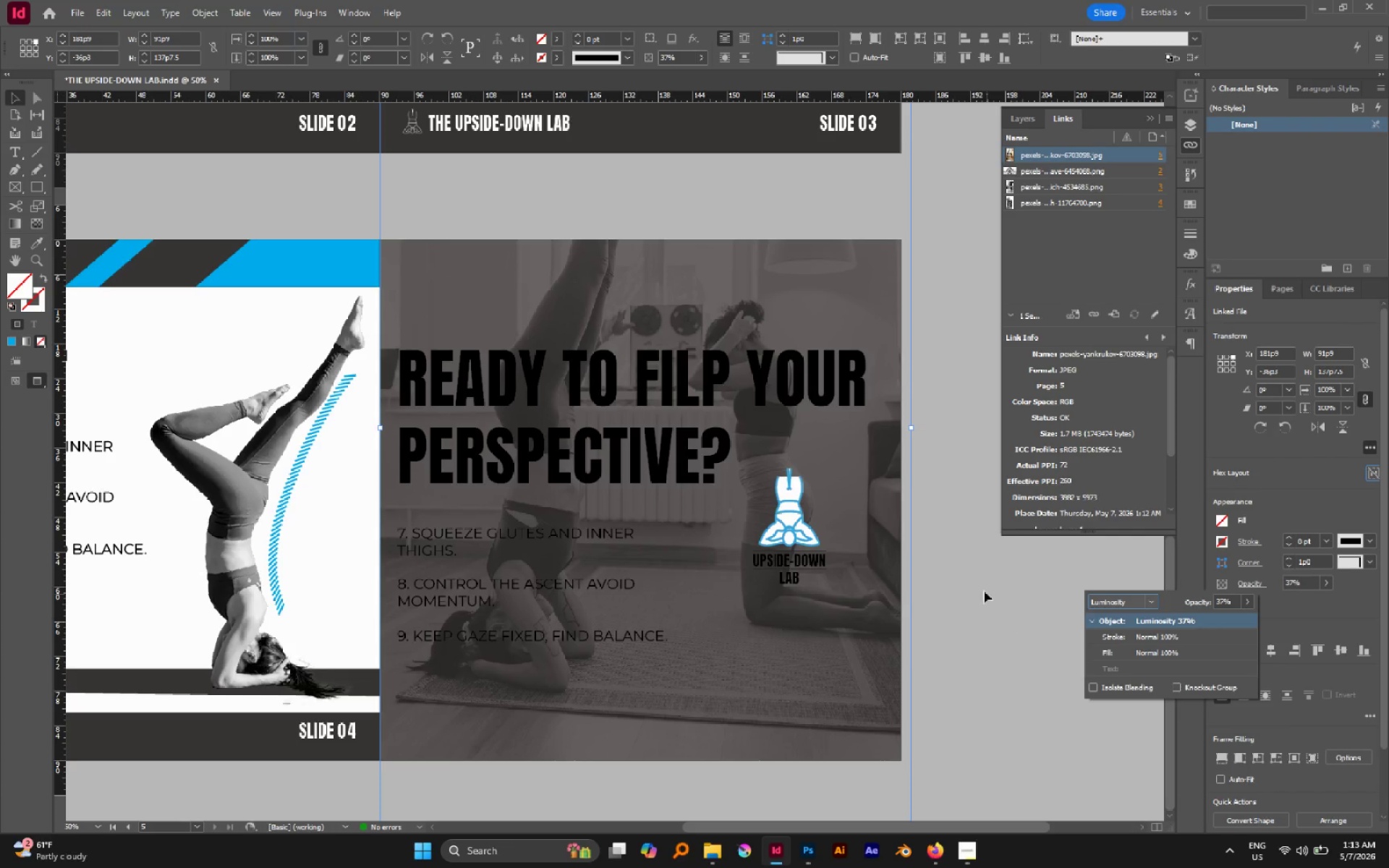 
hold_key(key=AltLeft, duration=0.5)
scroll: coordinate [975, 582], scroll_direction: down, amount: 2.0
 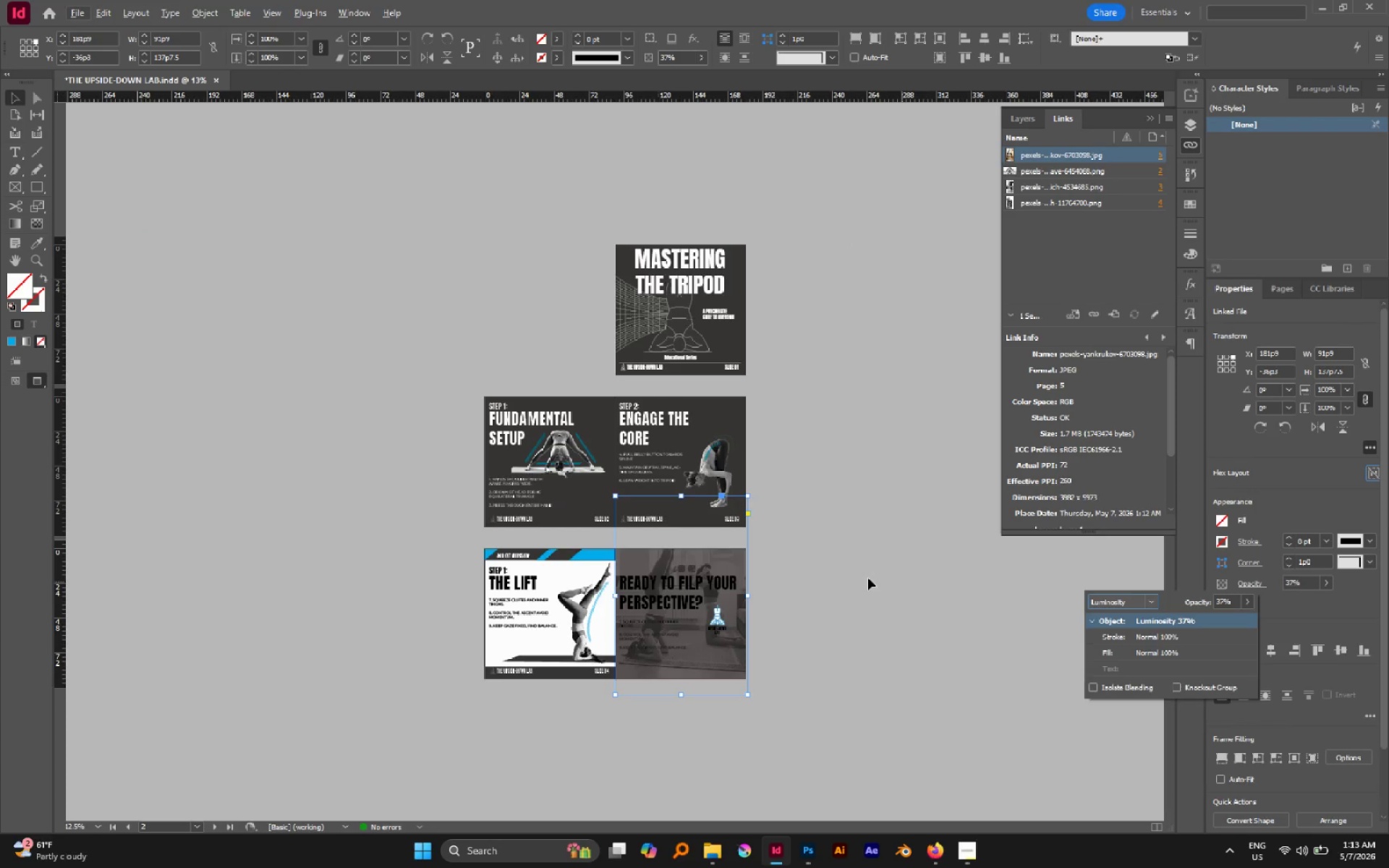 
left_click([860, 577])
 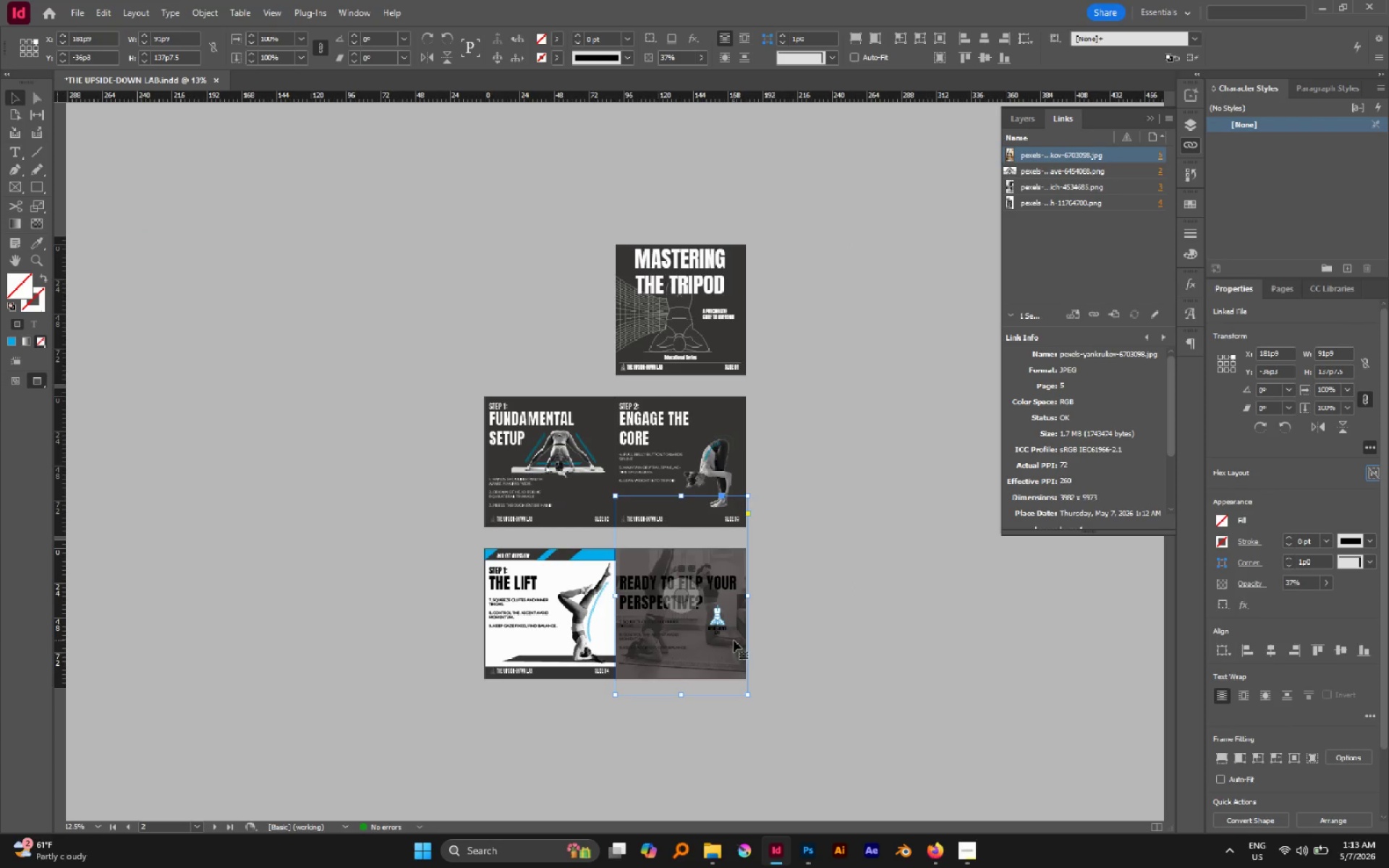 
hold_key(key=AltLeft, duration=0.64)
scroll: coordinate [689, 636], scroll_direction: up, amount: 1.0
 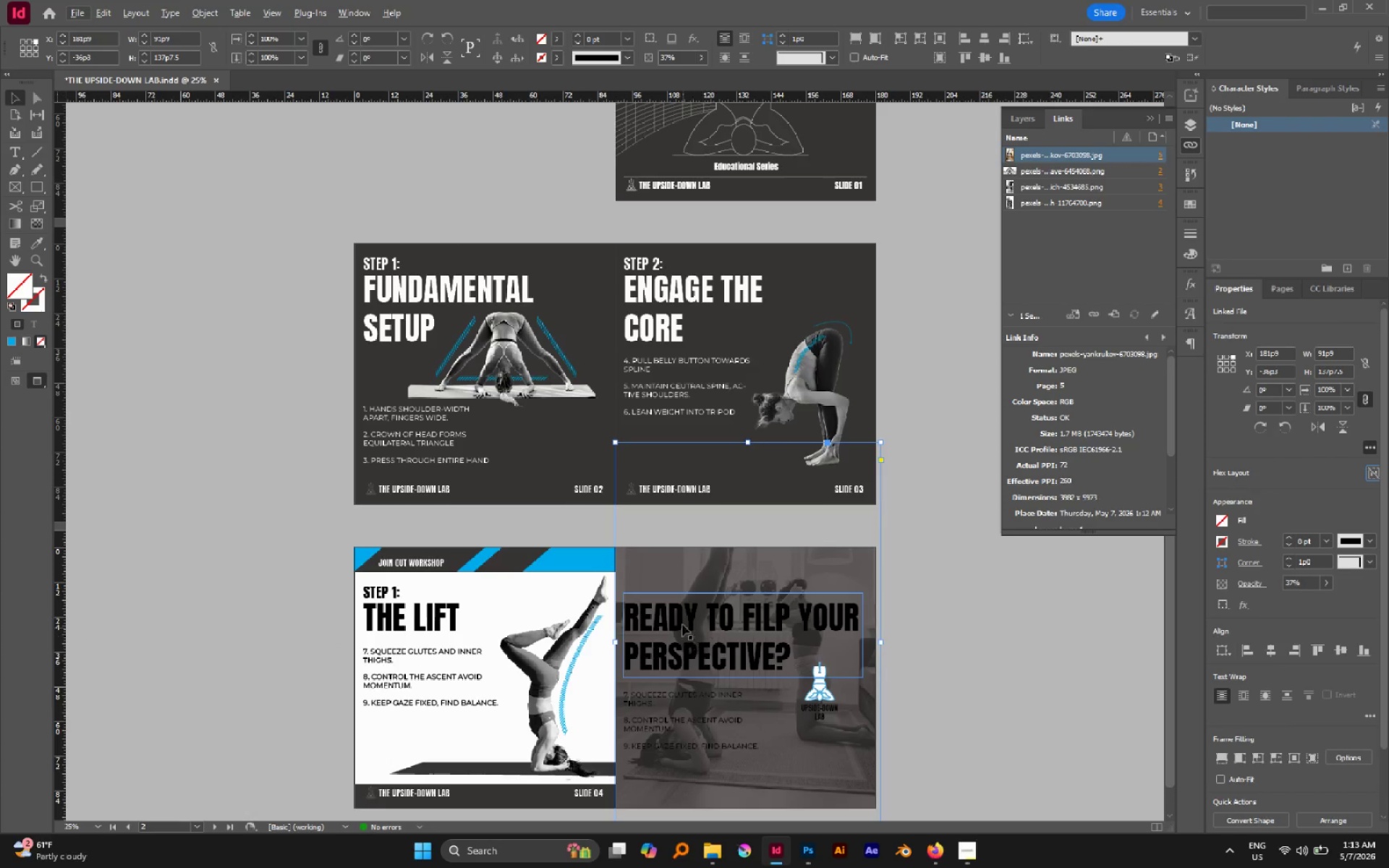 
hold_key(key=AltLeft, duration=0.67)
 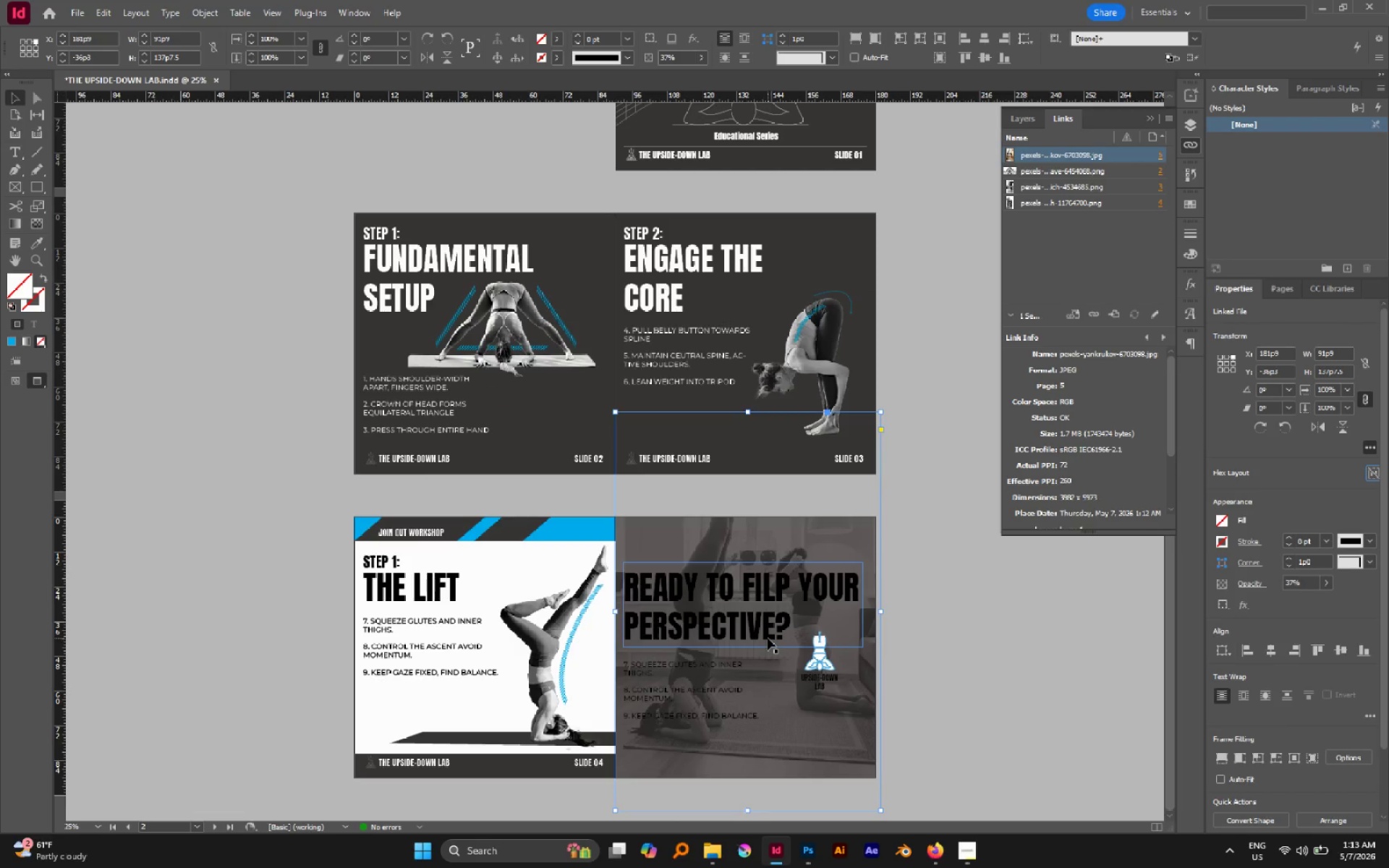 
scroll: coordinate [677, 616], scroll_direction: down, amount: 2.0
 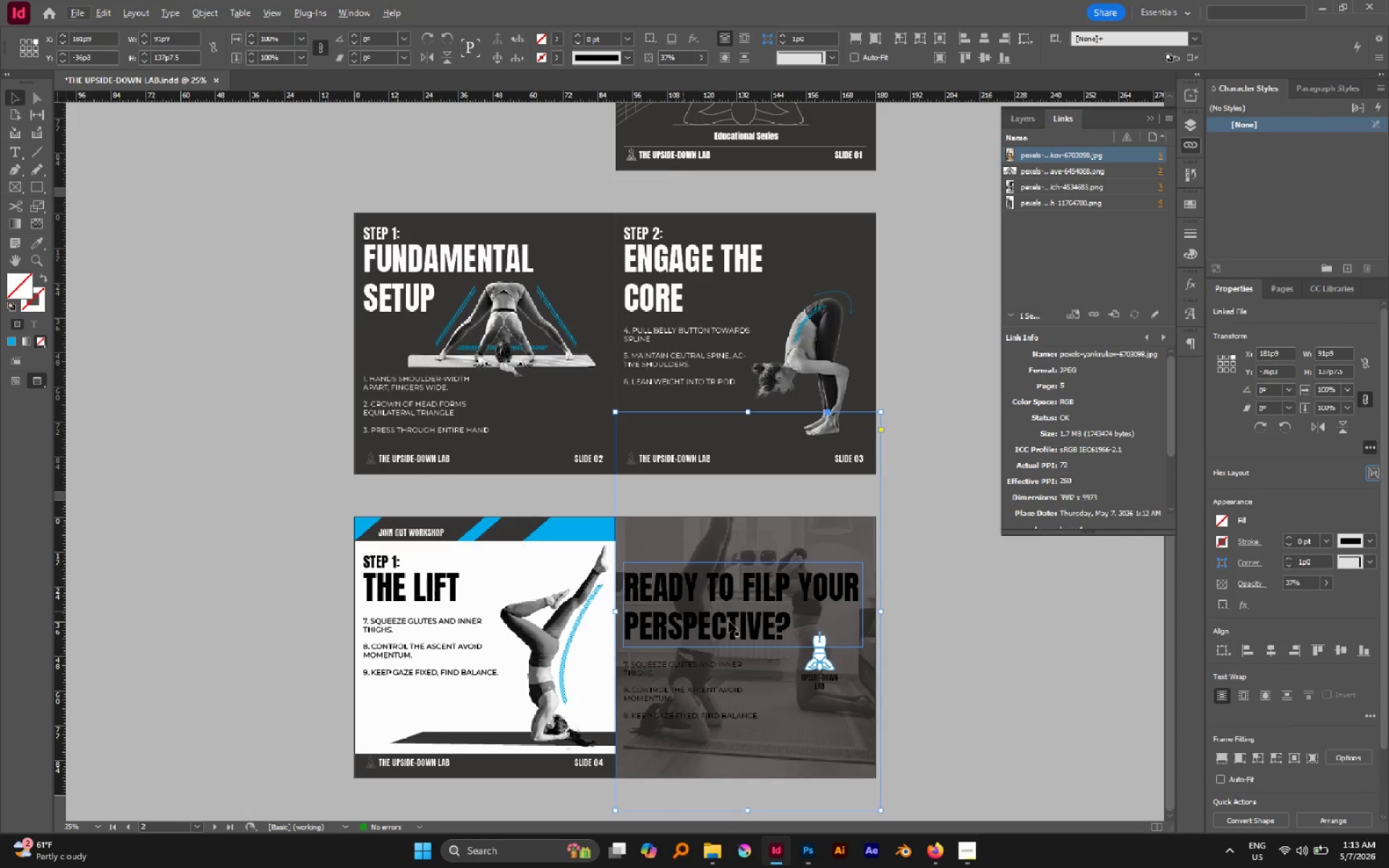 
scroll: coordinate [767, 634], scroll_direction: none, amount: 0.0
 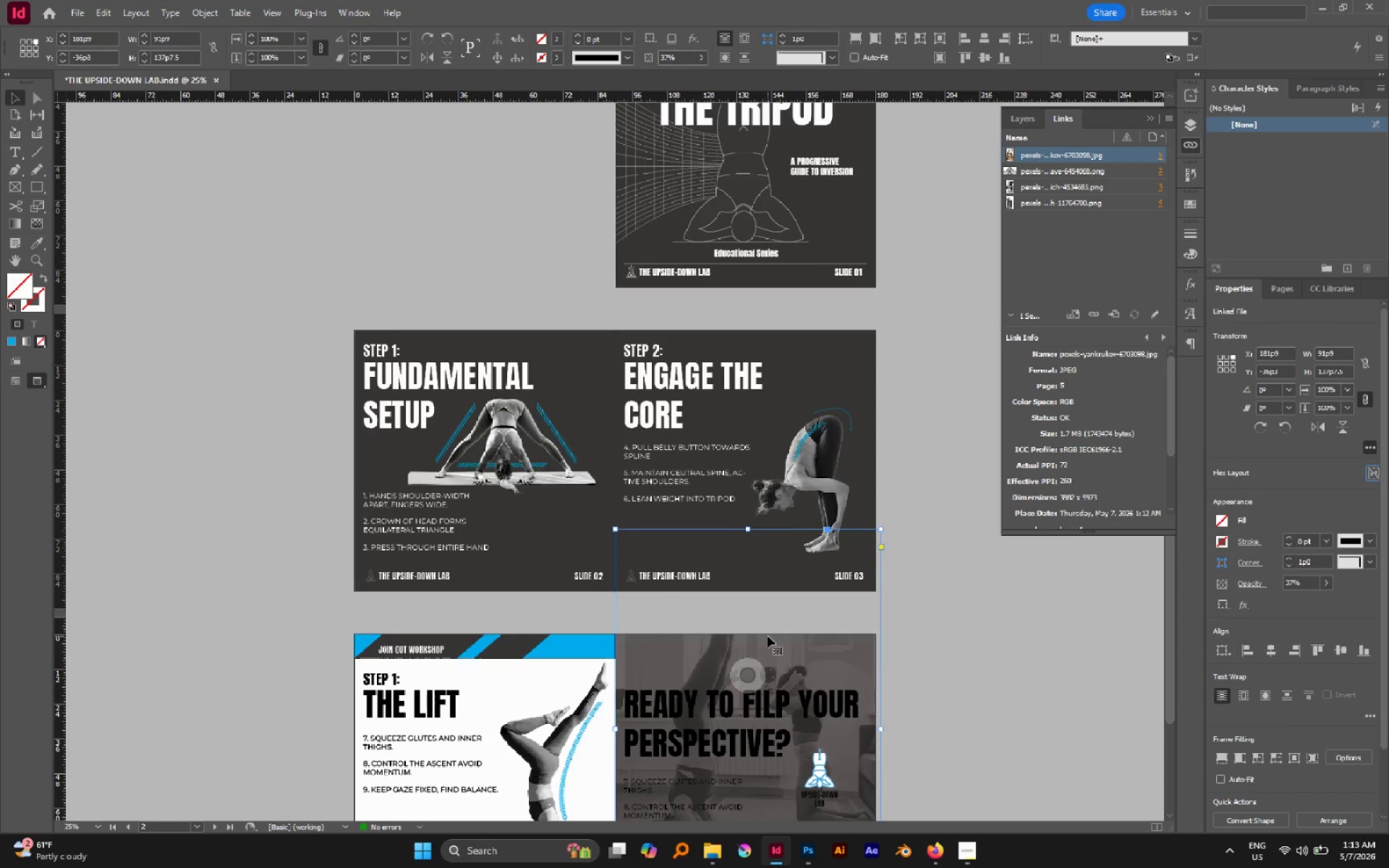 
scroll: coordinate [768, 638], scroll_direction: down, amount: 5.0
 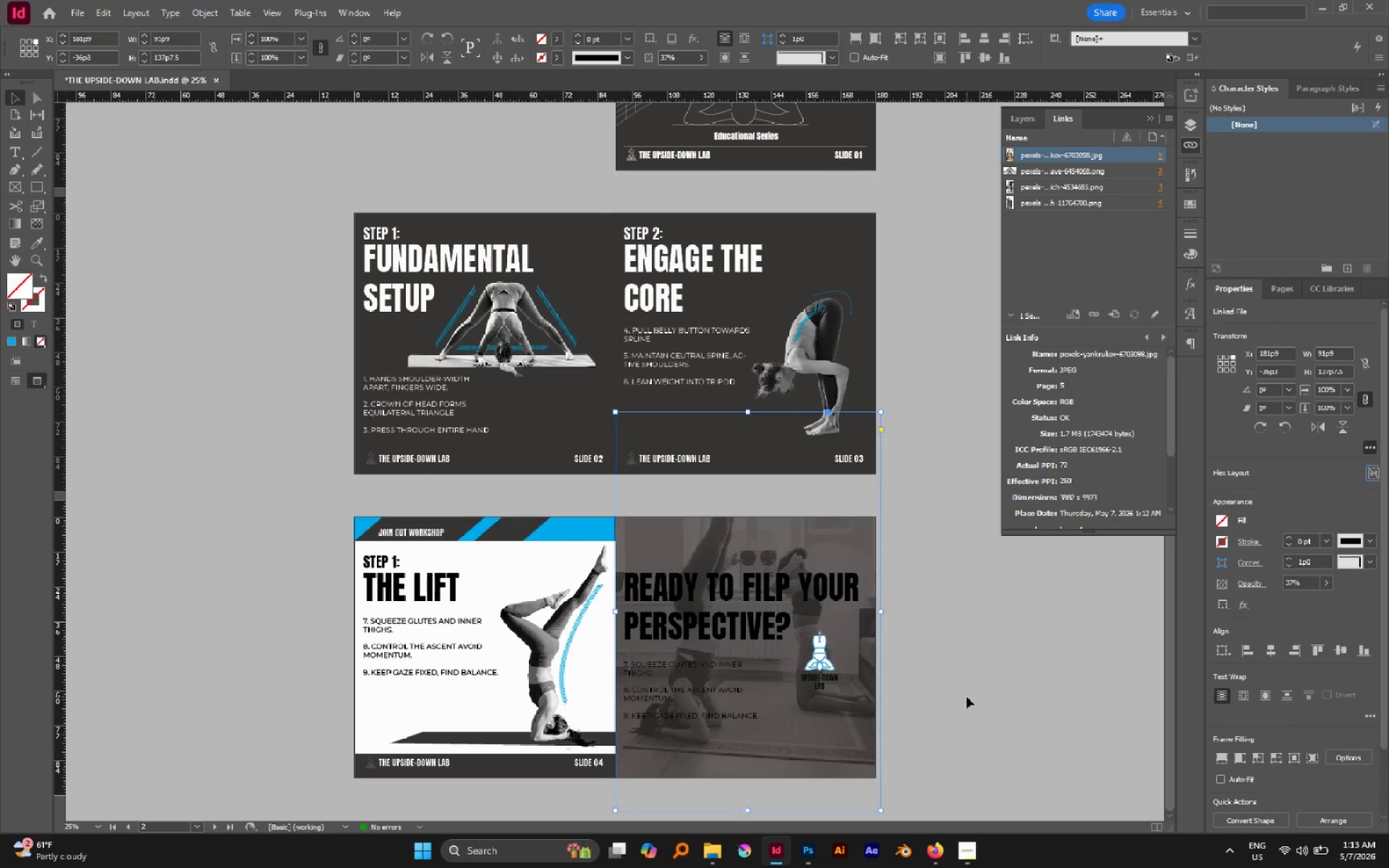 
hold_key(key=AltLeft, duration=0.84)
scroll: coordinate [928, 658], scroll_direction: down, amount: 1.0
 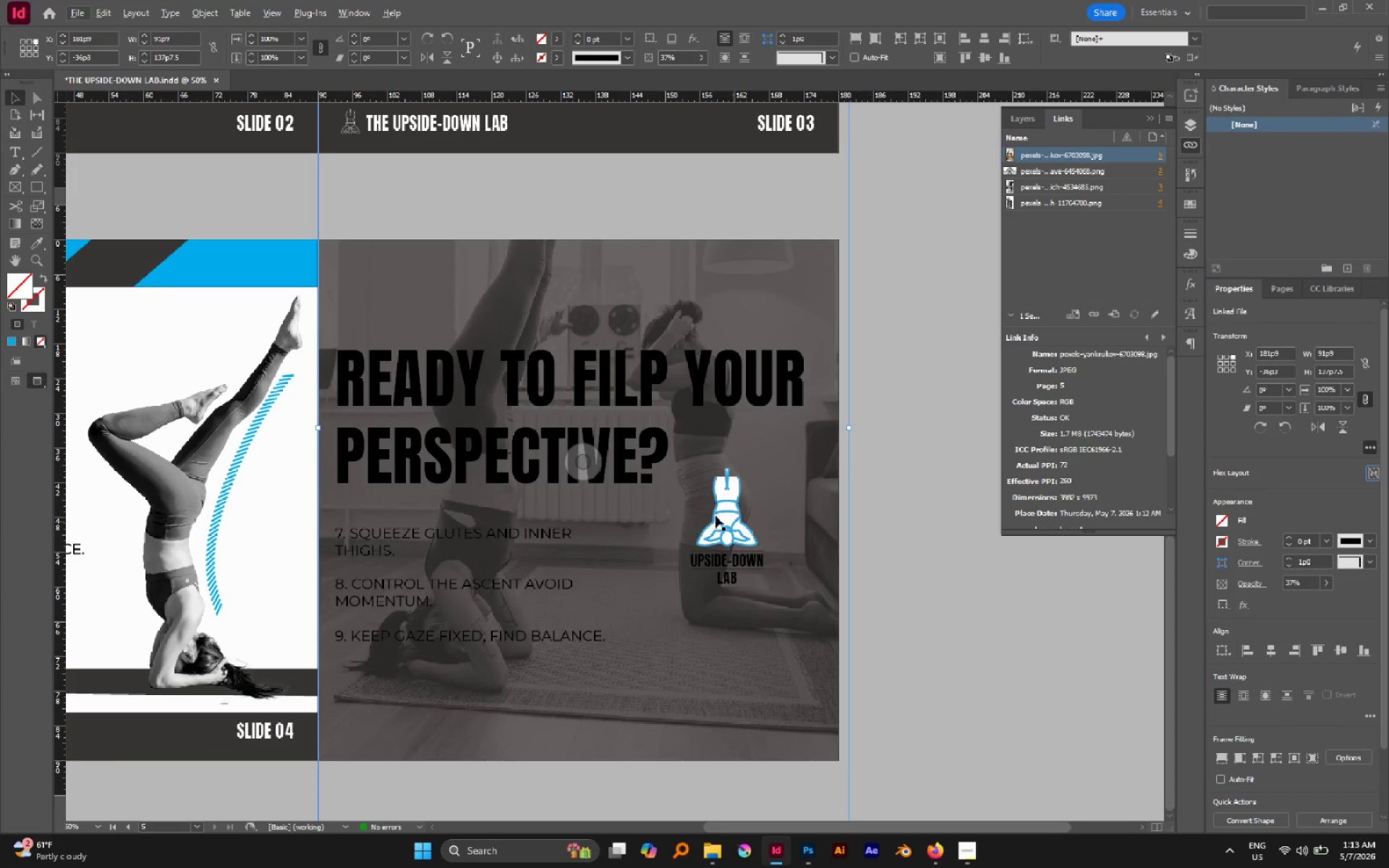 
left_click([579, 467])
 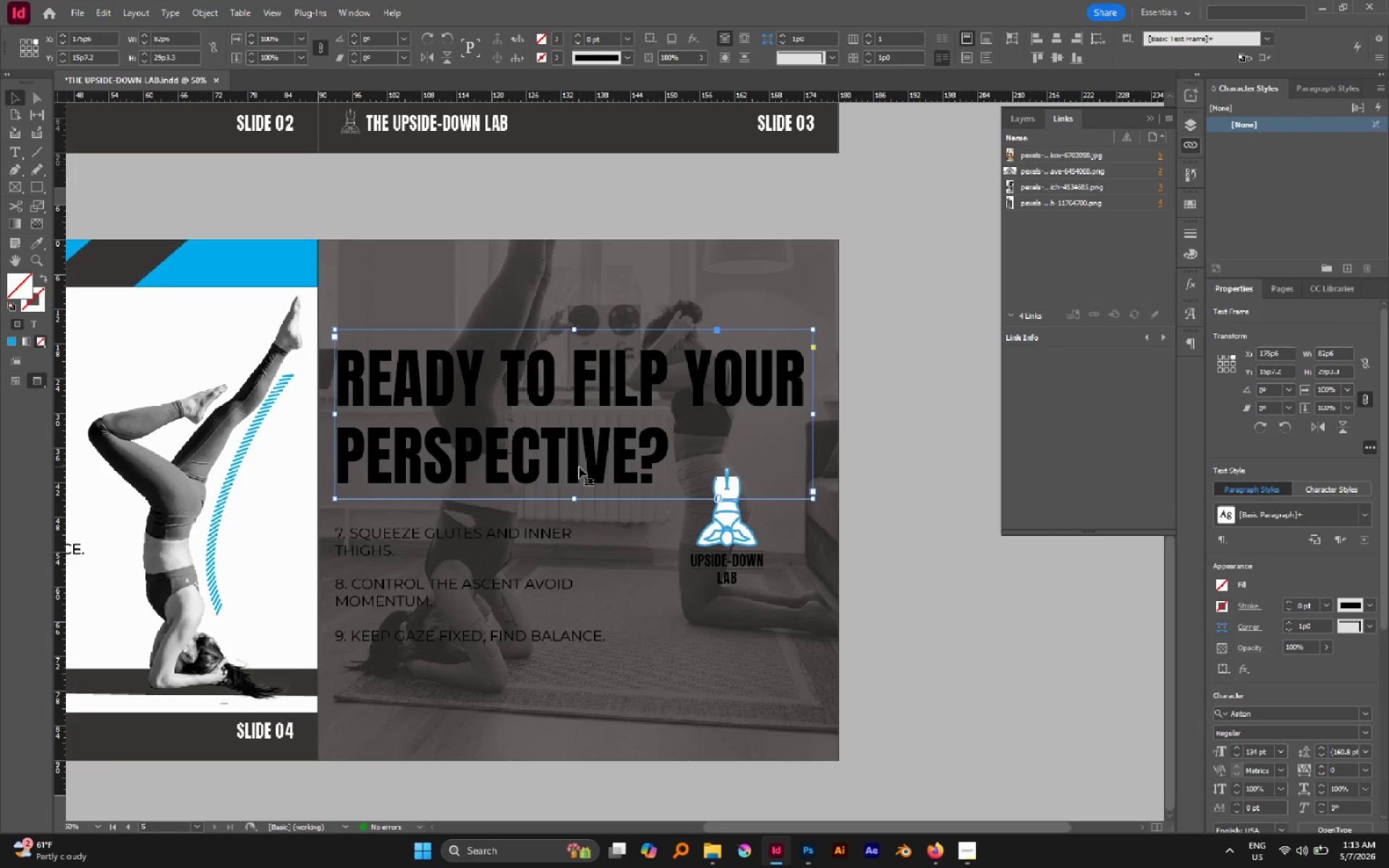 
hold_key(key=ShiftLeft, duration=2.39)
left_click([381, 535])
 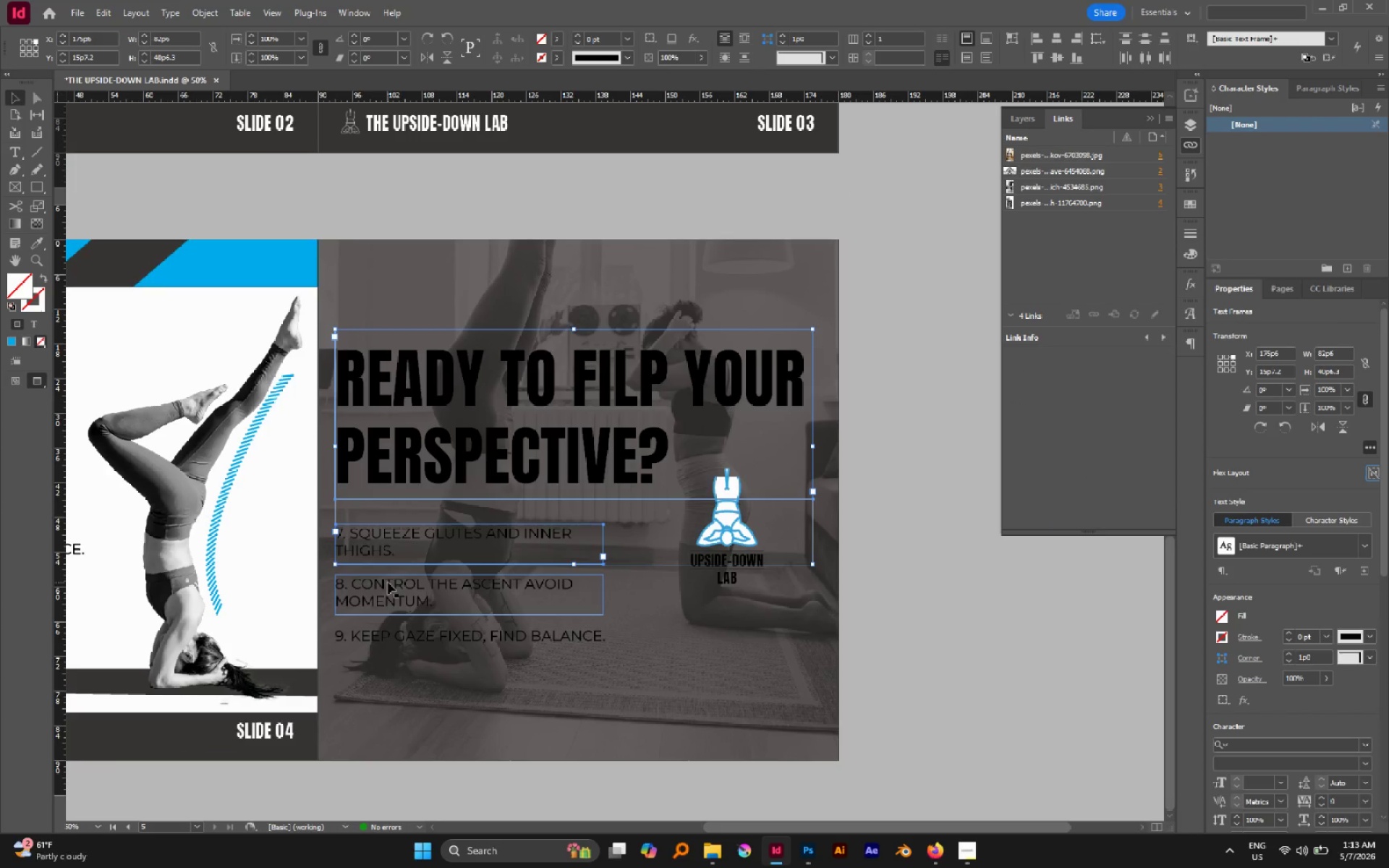 
left_click([388, 582])
 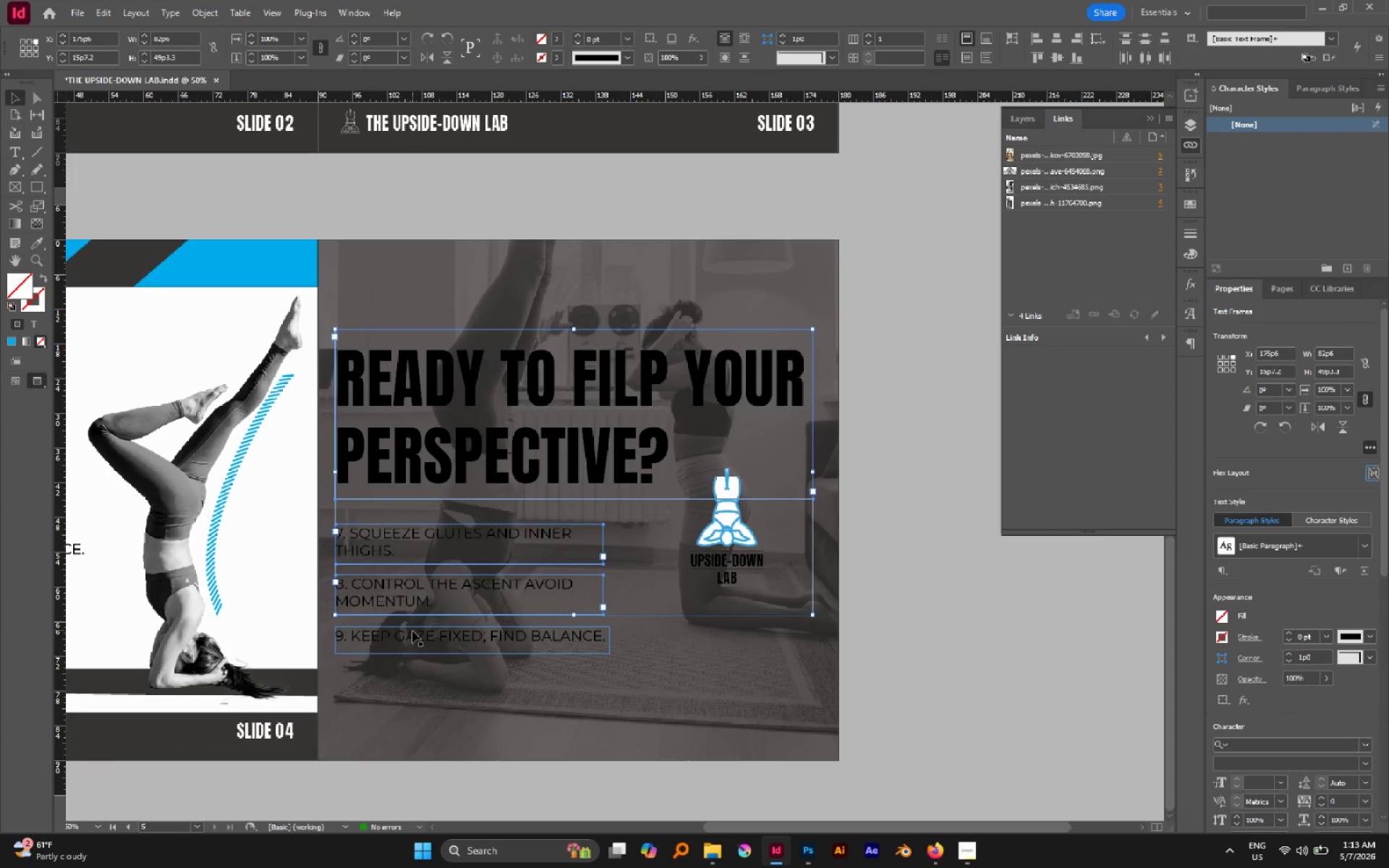 
left_click([412, 633])
 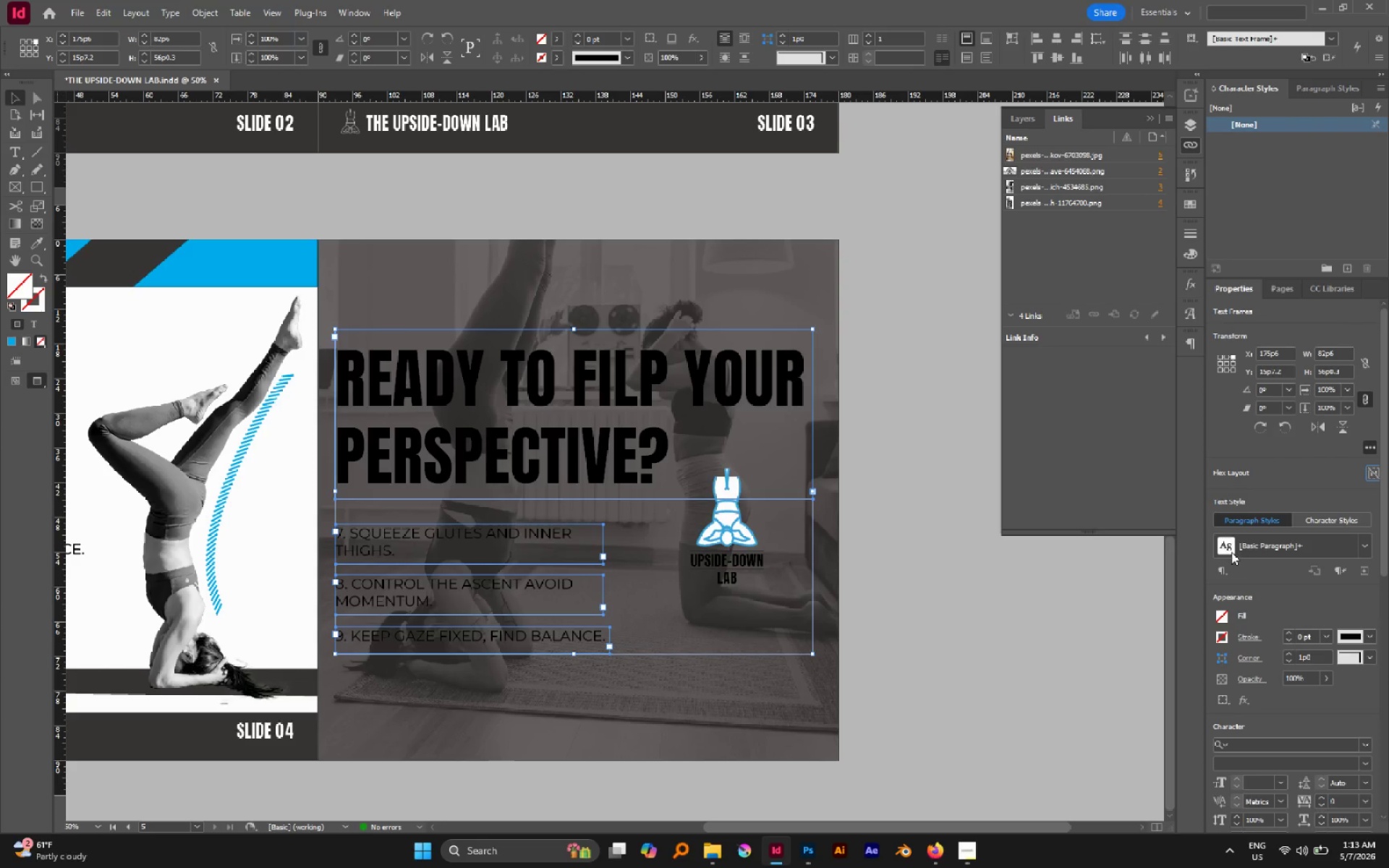 
left_click([1186, 210])
 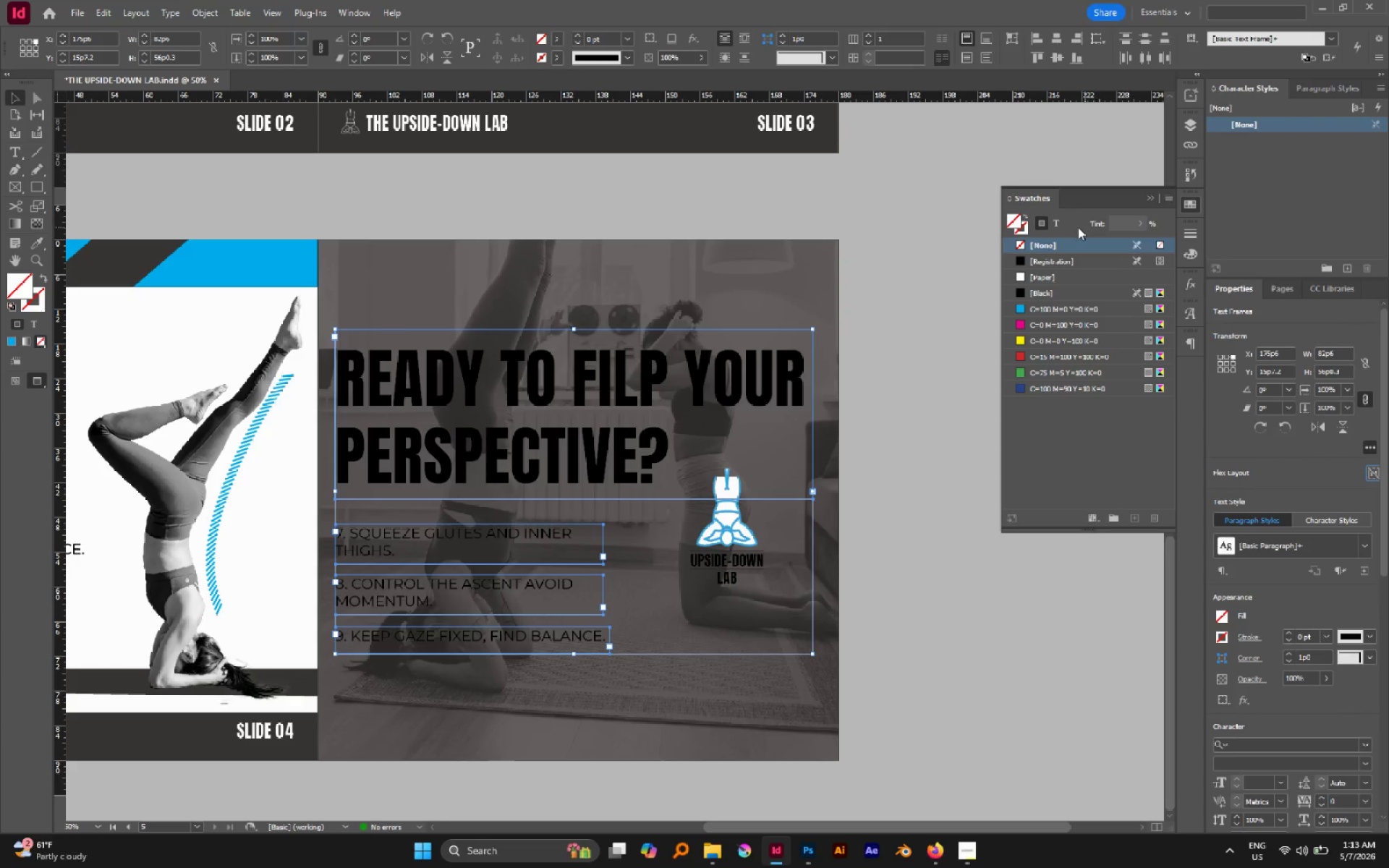 
left_click([1057, 224])
 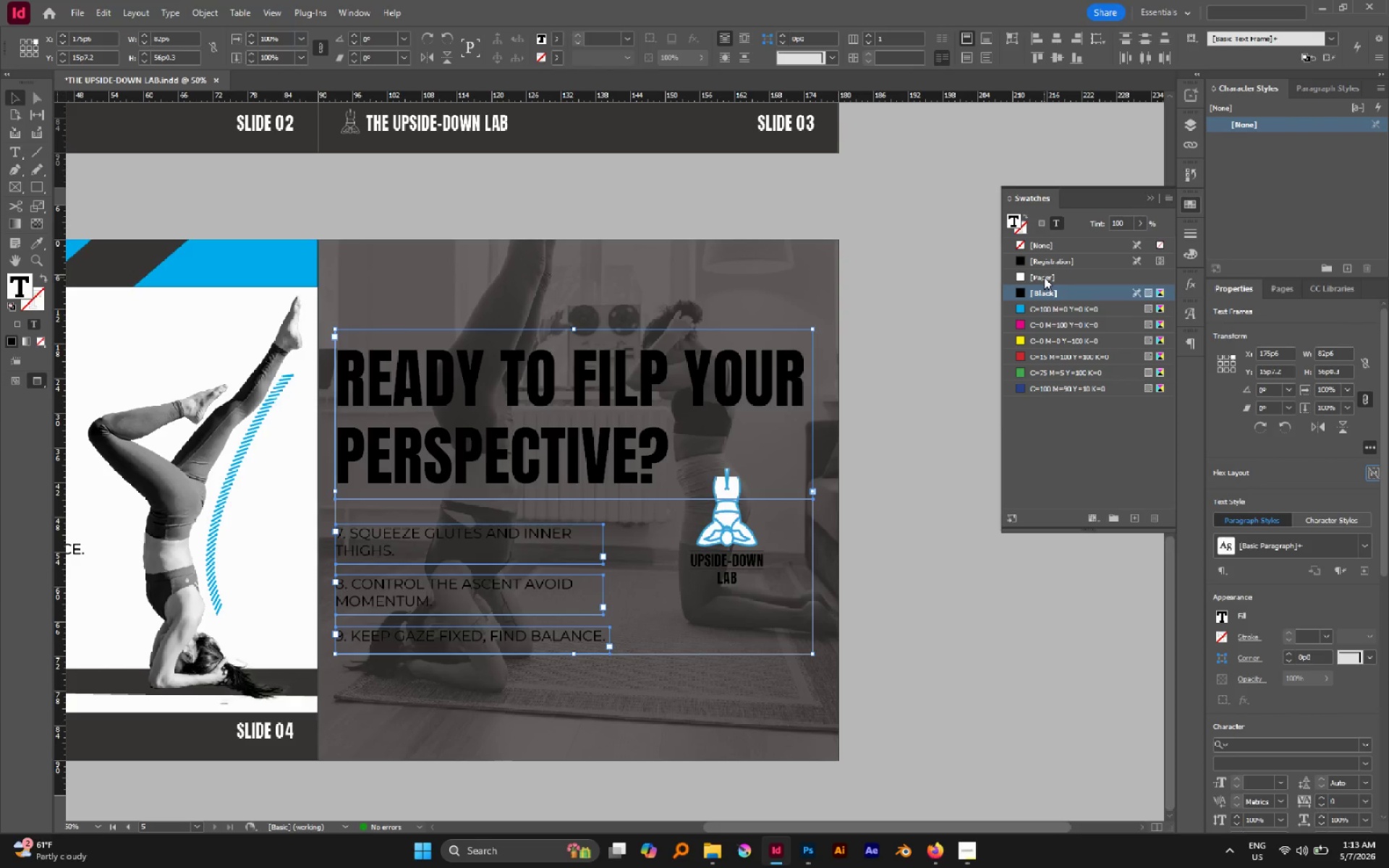 
left_click([1044, 277])
 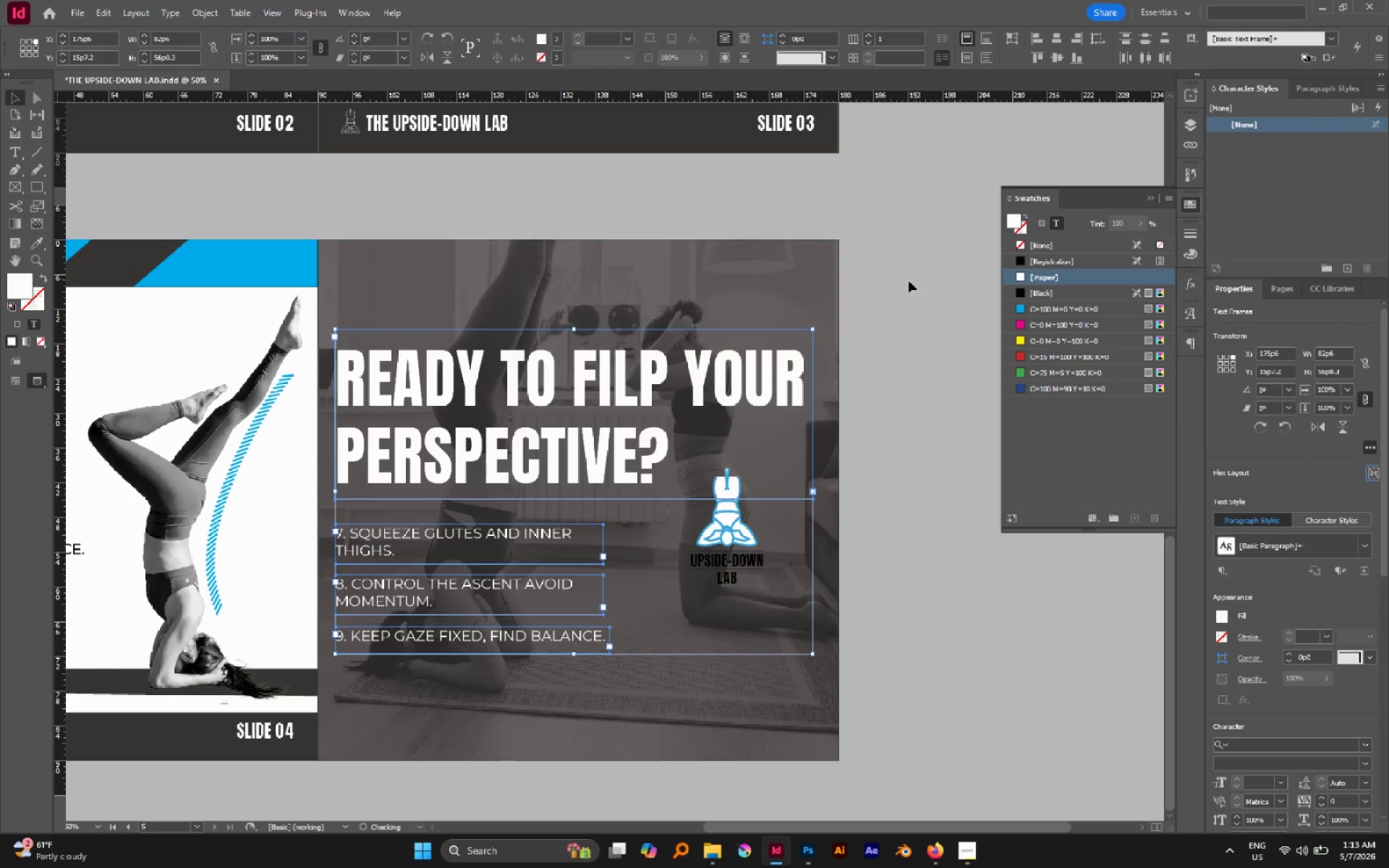 
left_click([903, 282])
 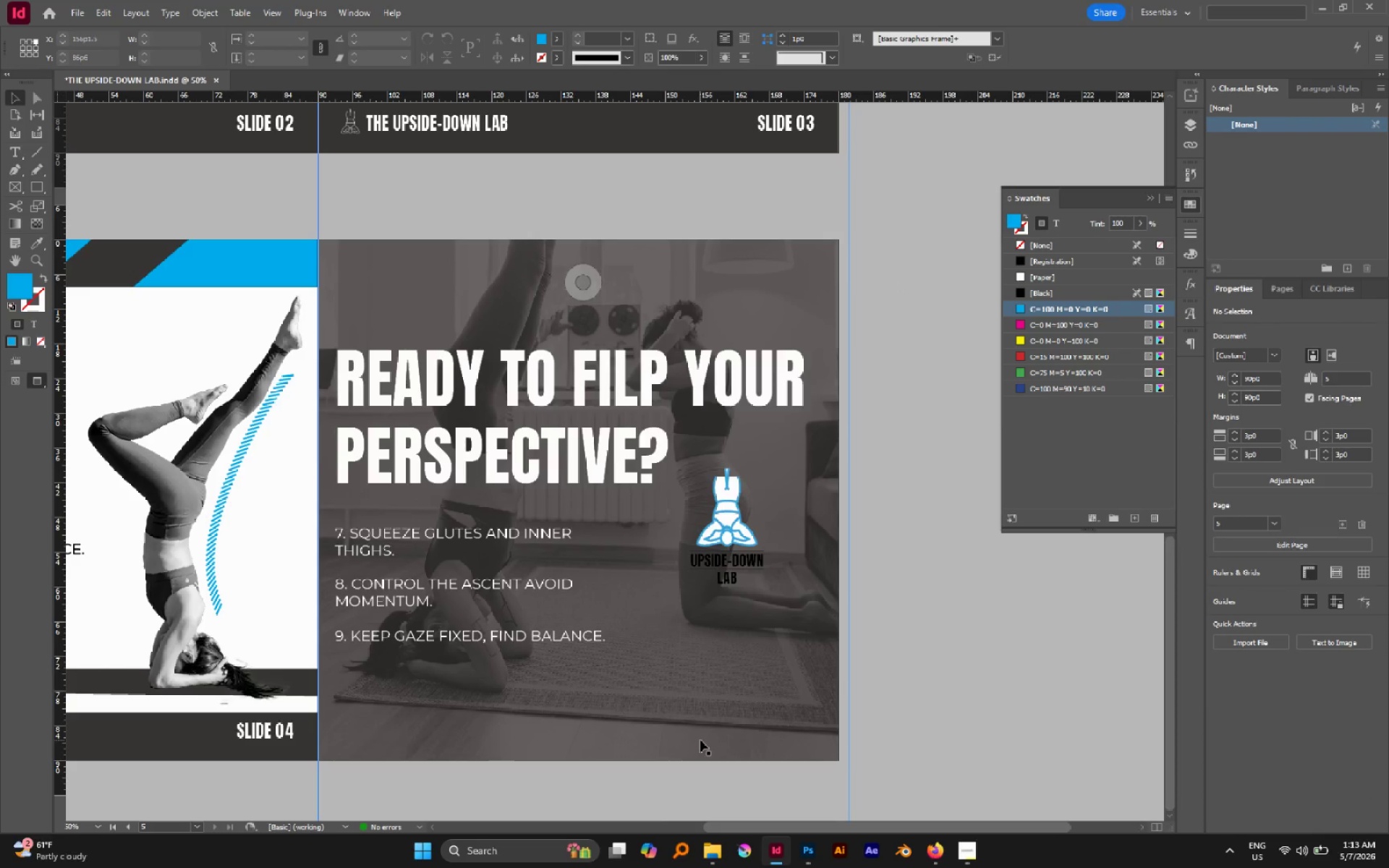 
left_click([695, 709])
 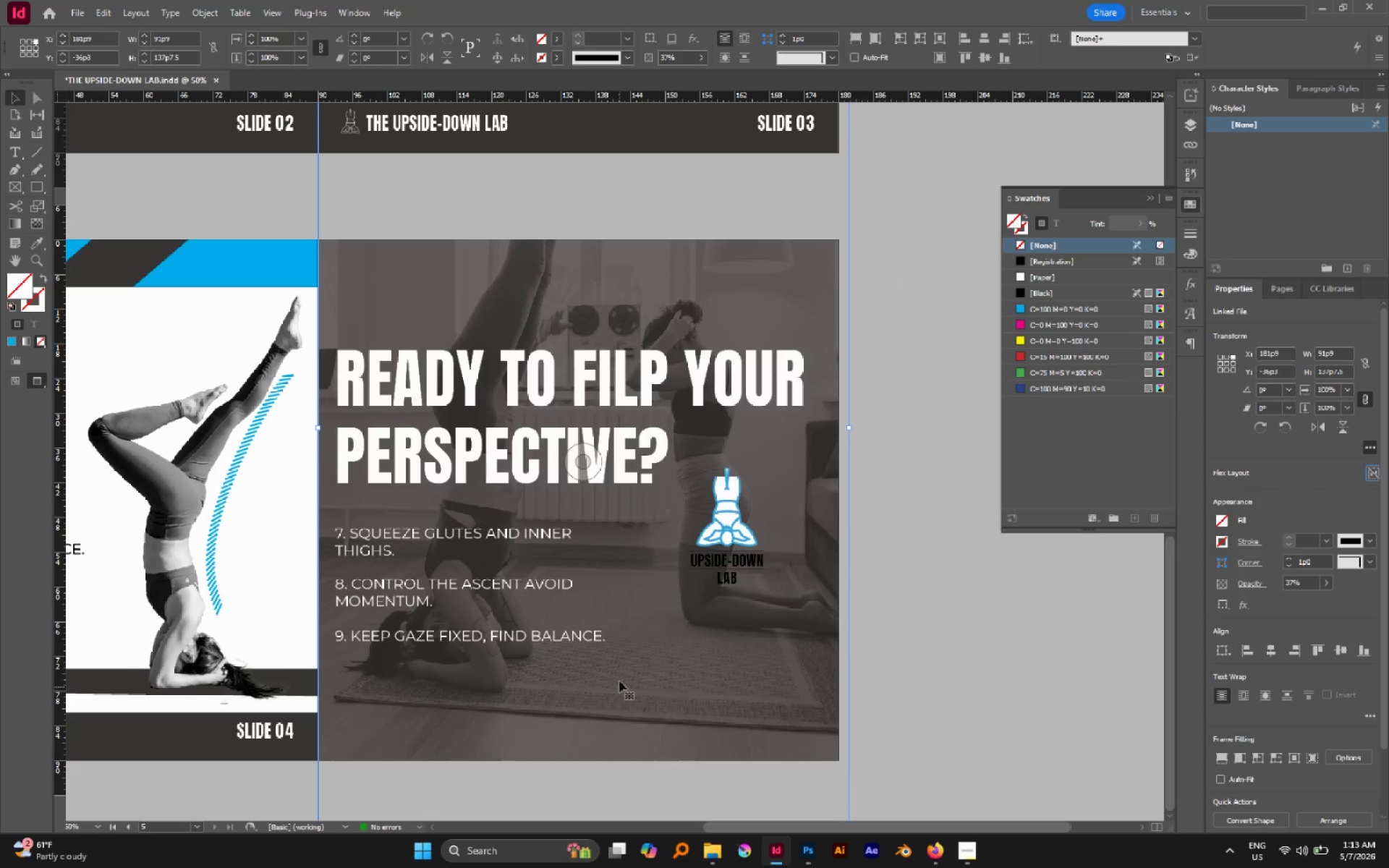 
scroll: coordinate [611, 614], scroll_direction: down, amount: 4.0
 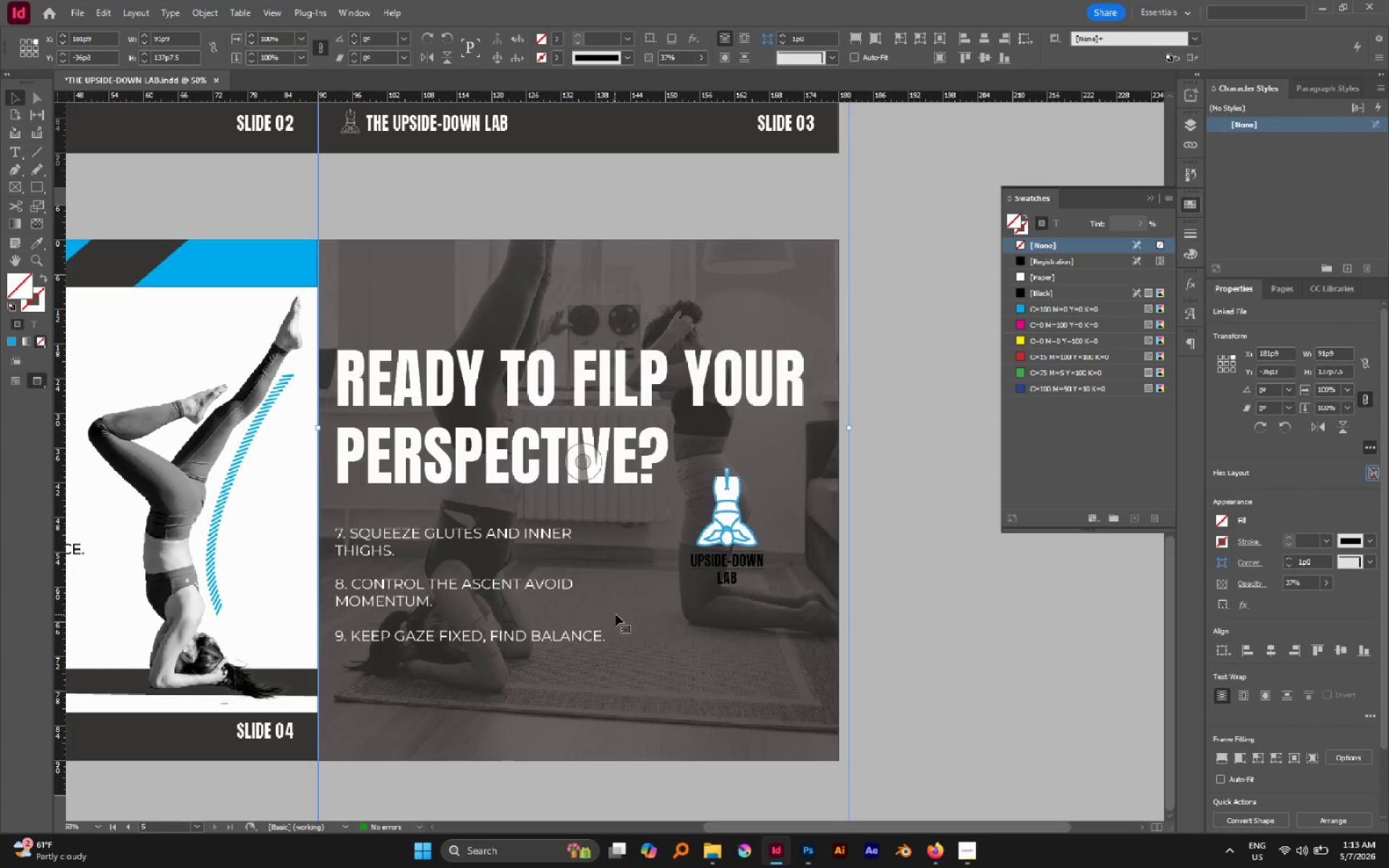 
hold_key(key=AltLeft, duration=0.42)
scroll: coordinate [618, 616], scroll_direction: none, amount: 0.0
 